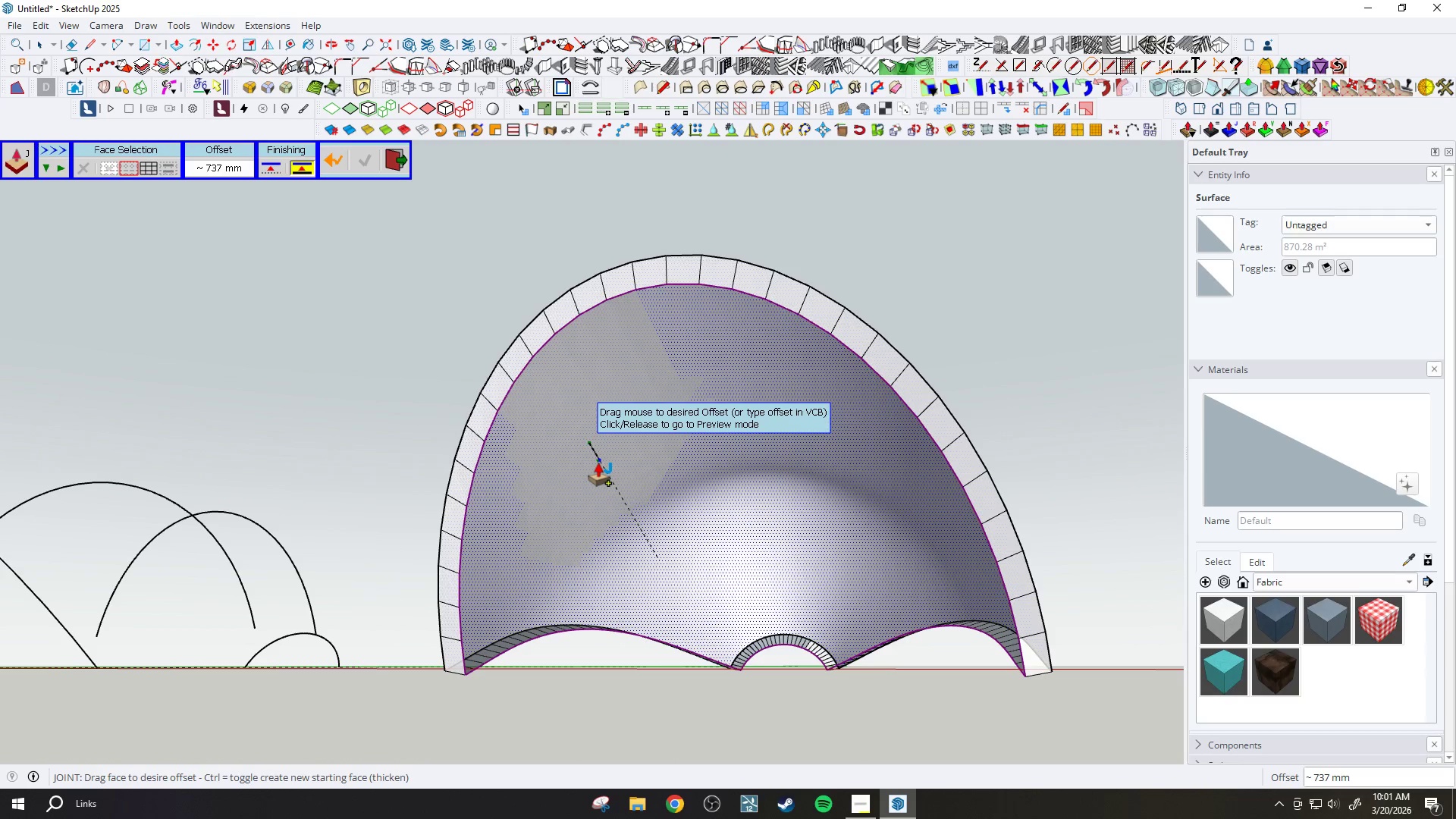 
type(700)
 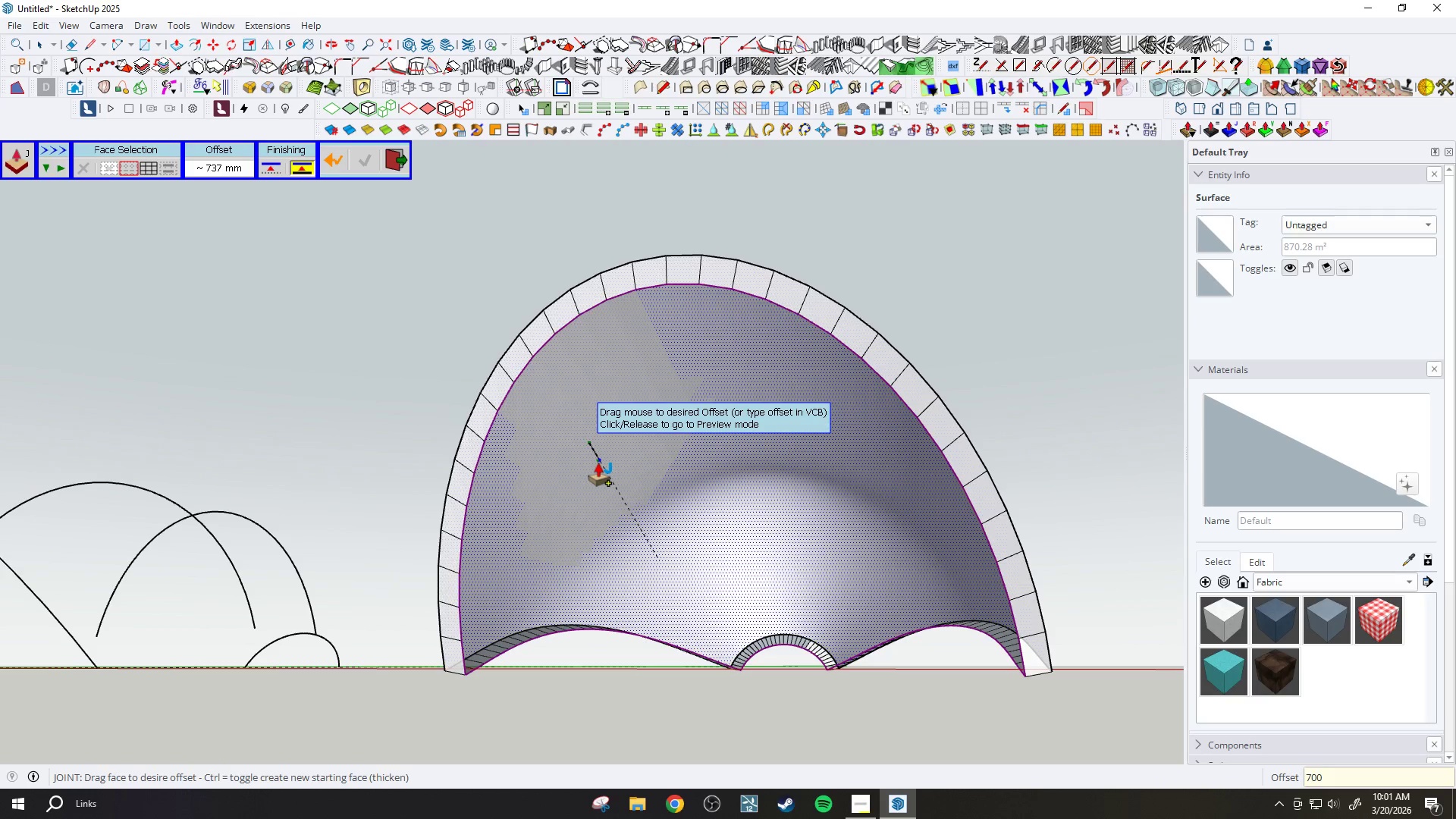 
key(Enter)
 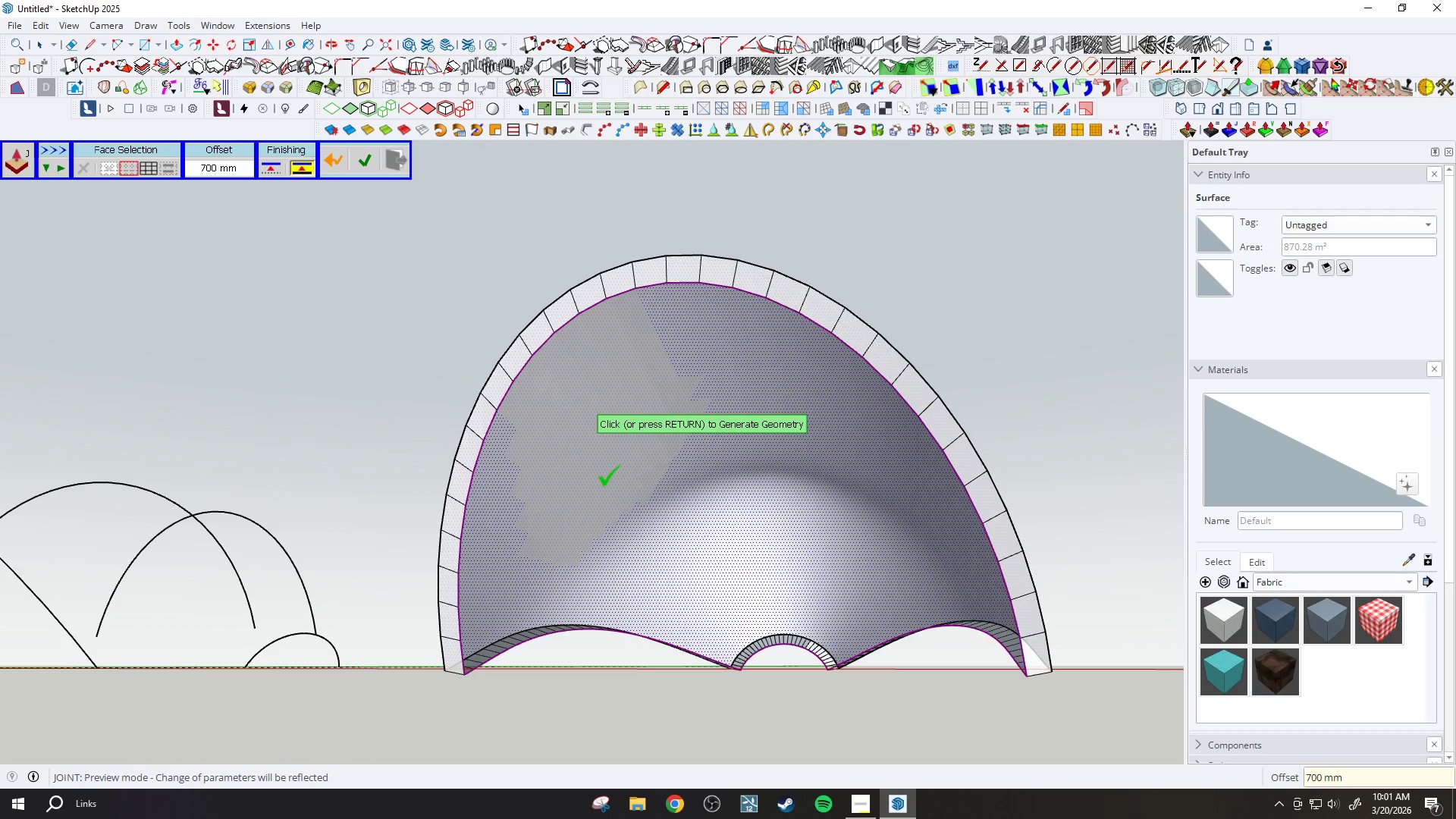 
wait(5.88)
 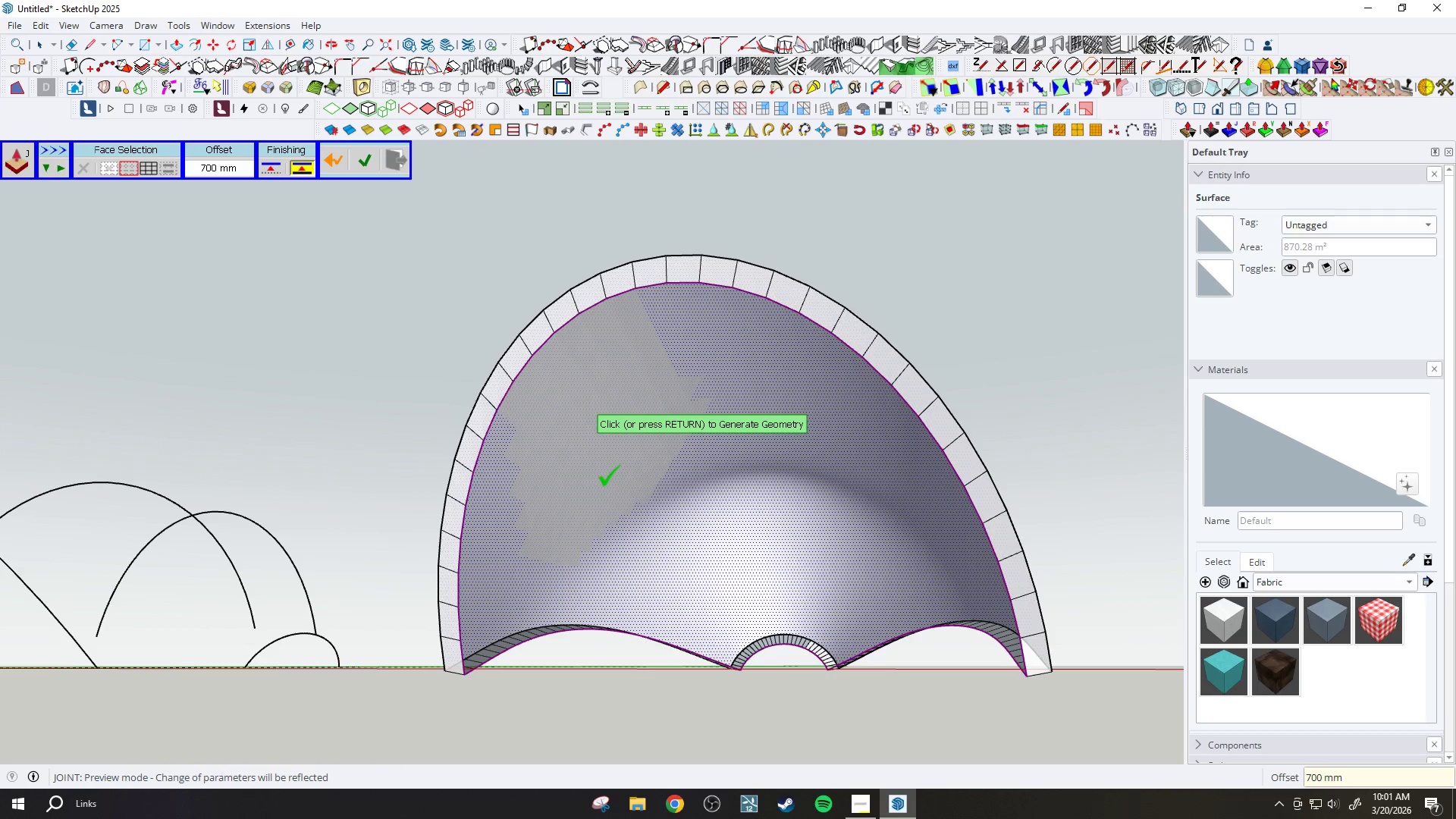 
scroll: coordinate [540, 488], scroll_direction: up, amount: 3.0
 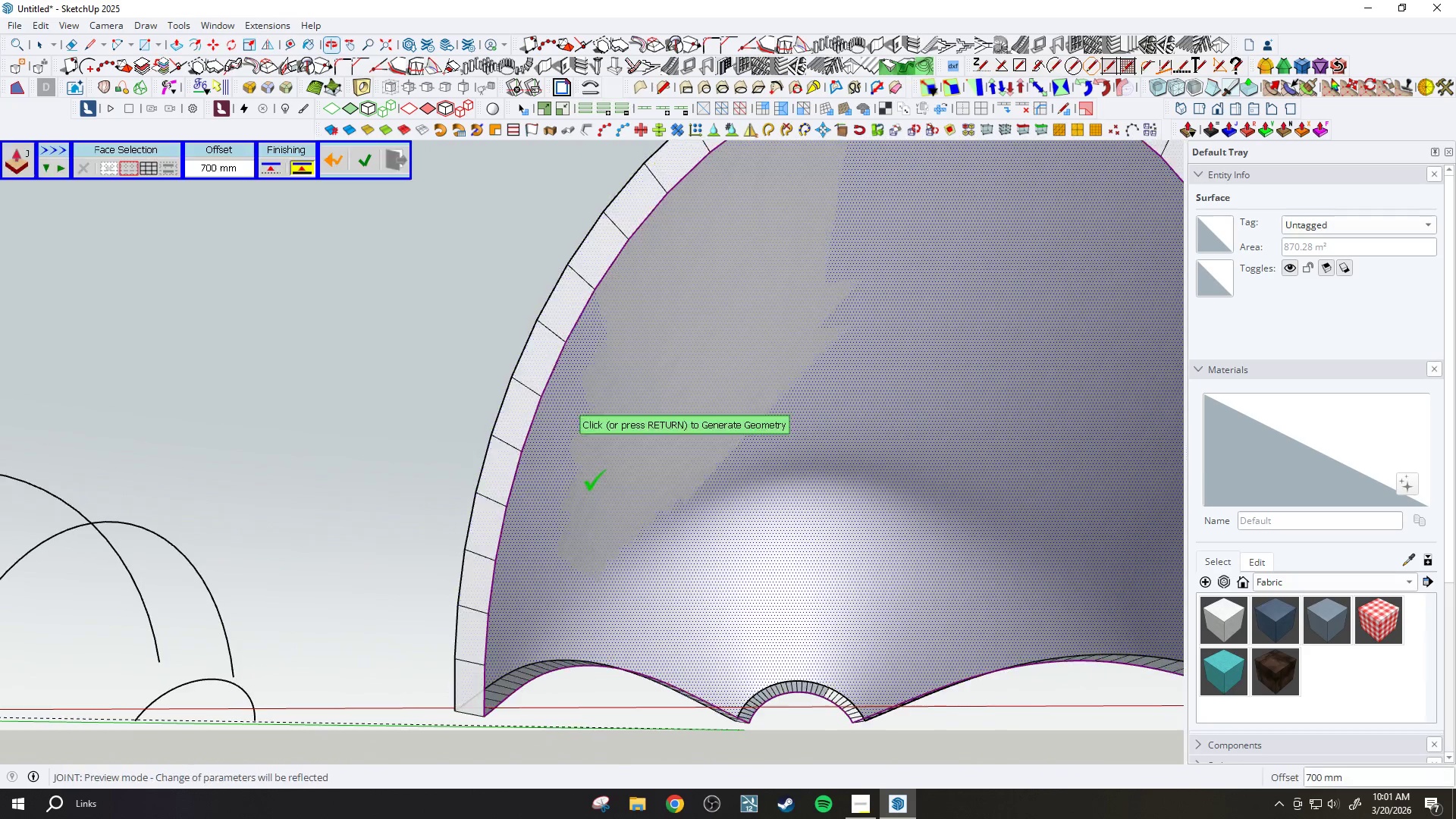 
left_click([595, 490])
 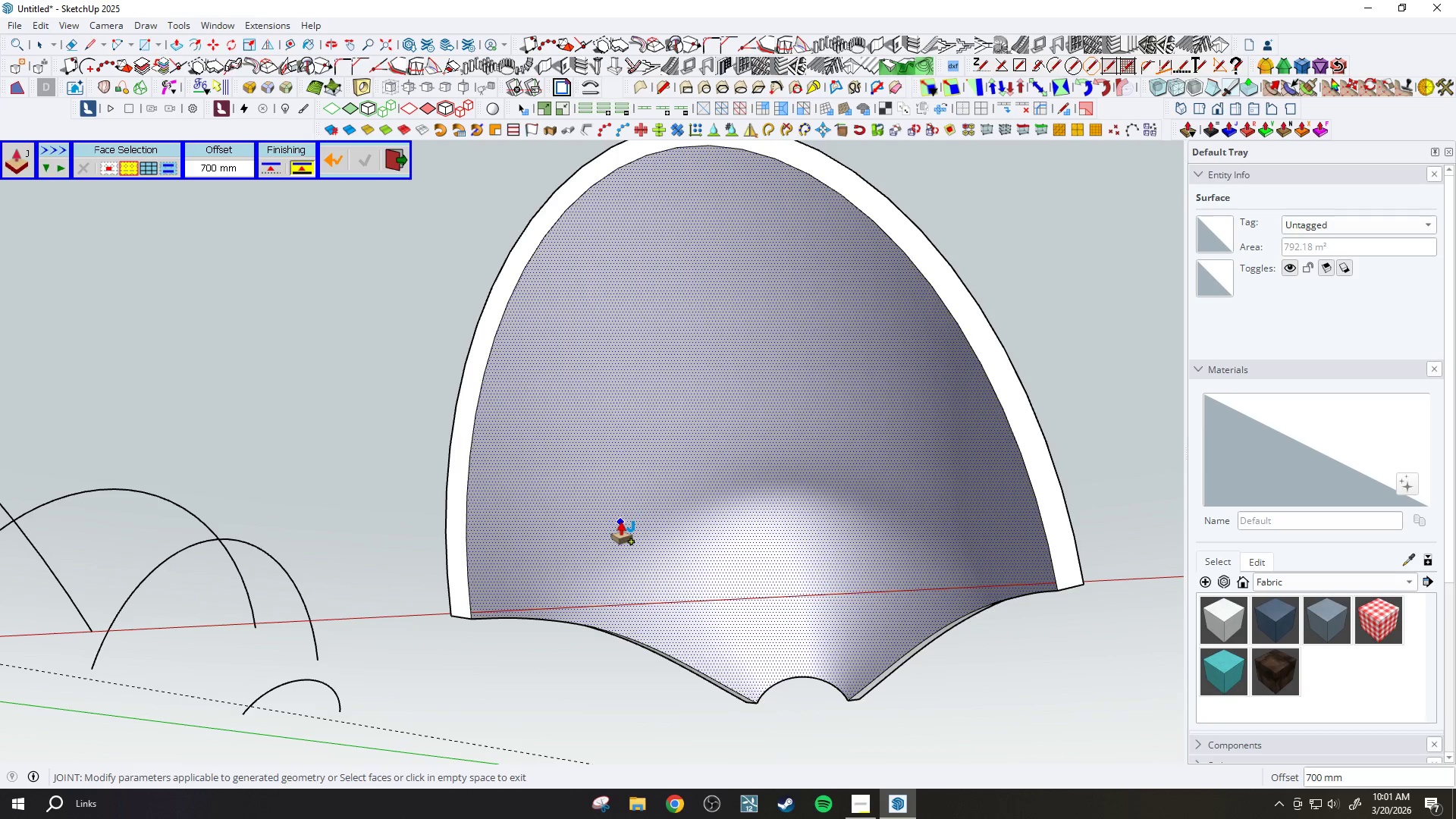 
scroll: coordinate [592, 484], scroll_direction: down, amount: 3.0
 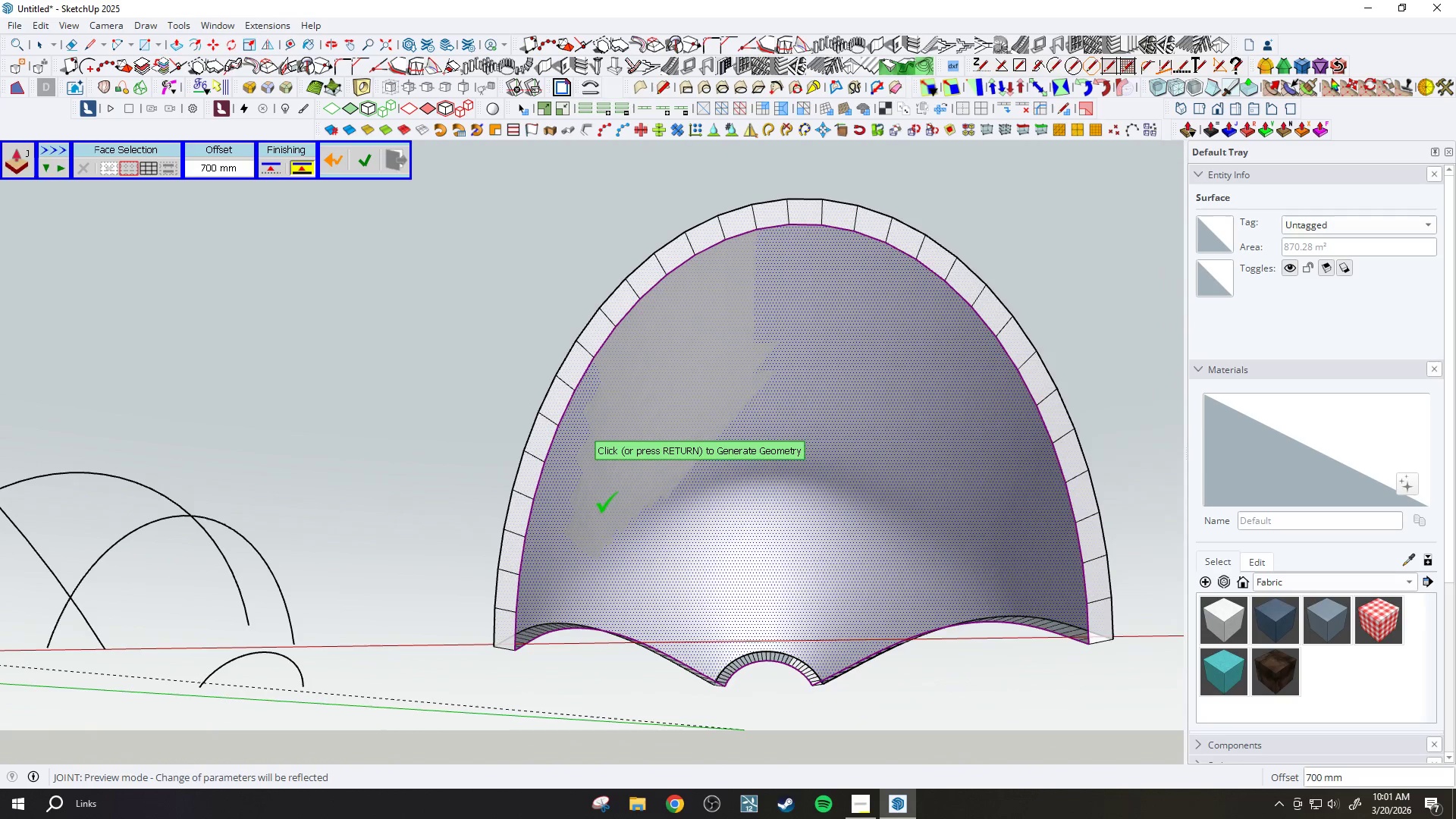 
wait(18.65)
 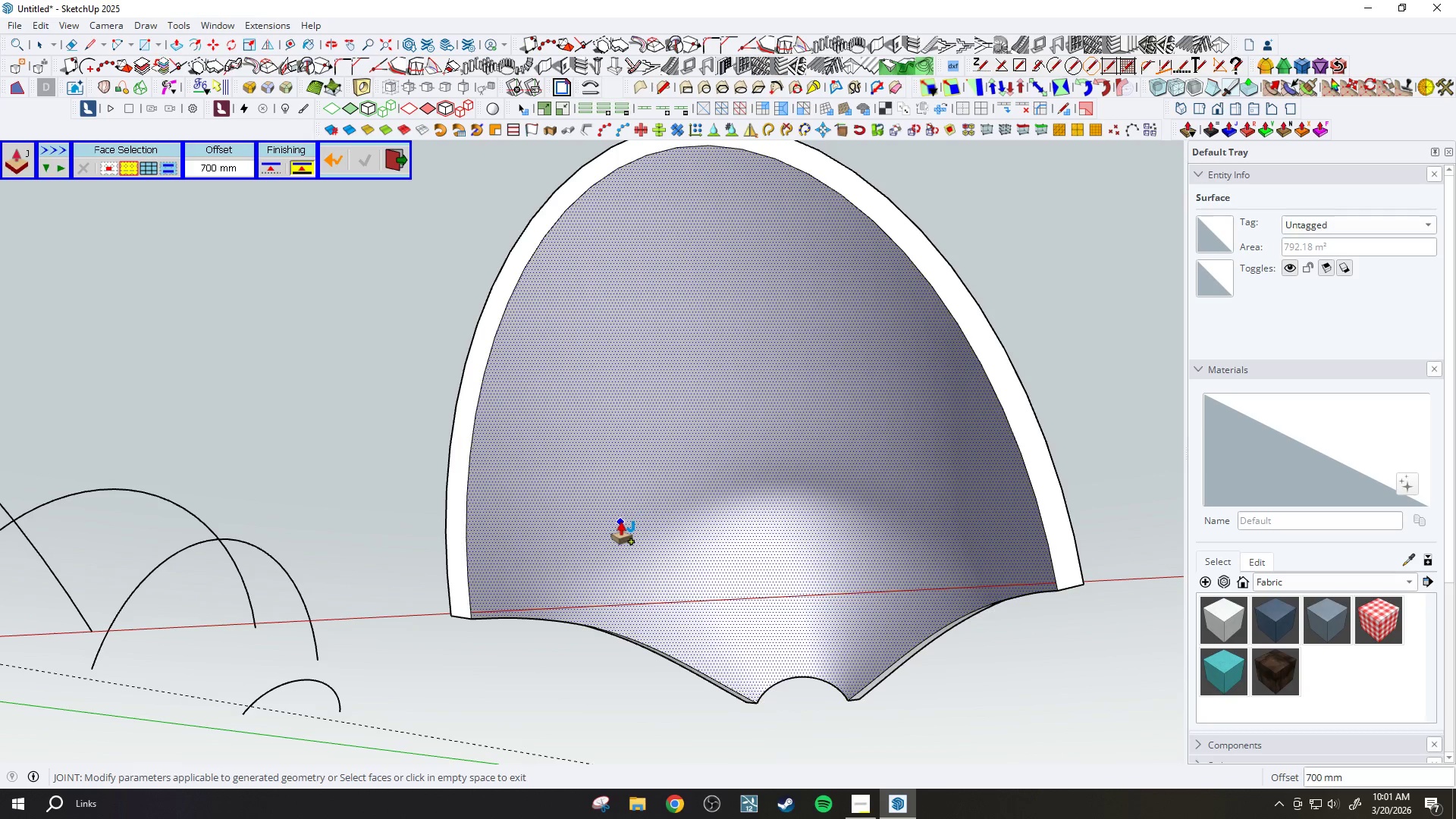 
key(Alt+AltLeft)
 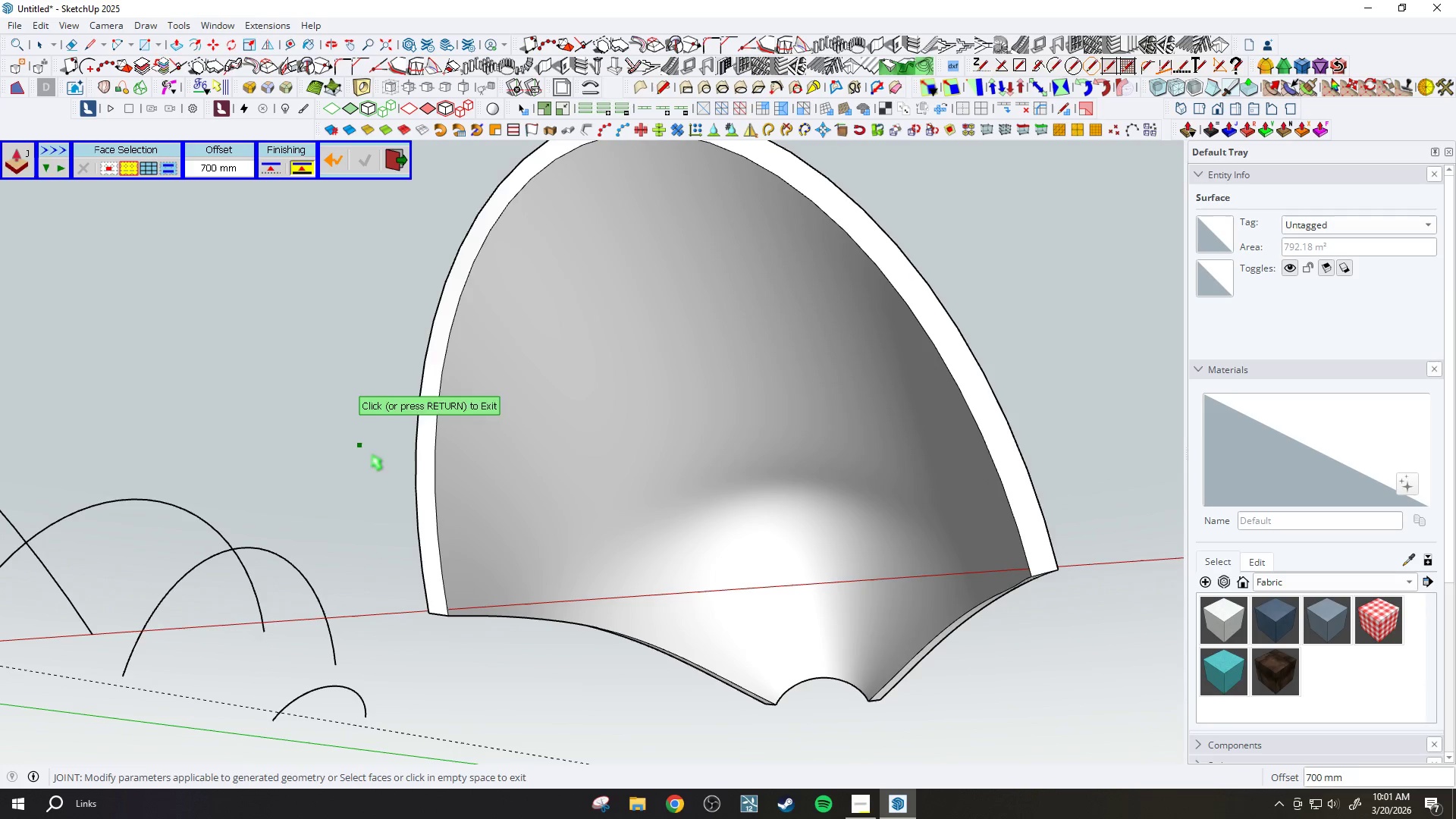 
scroll: coordinate [461, 460], scroll_direction: down, amount: 1.0
 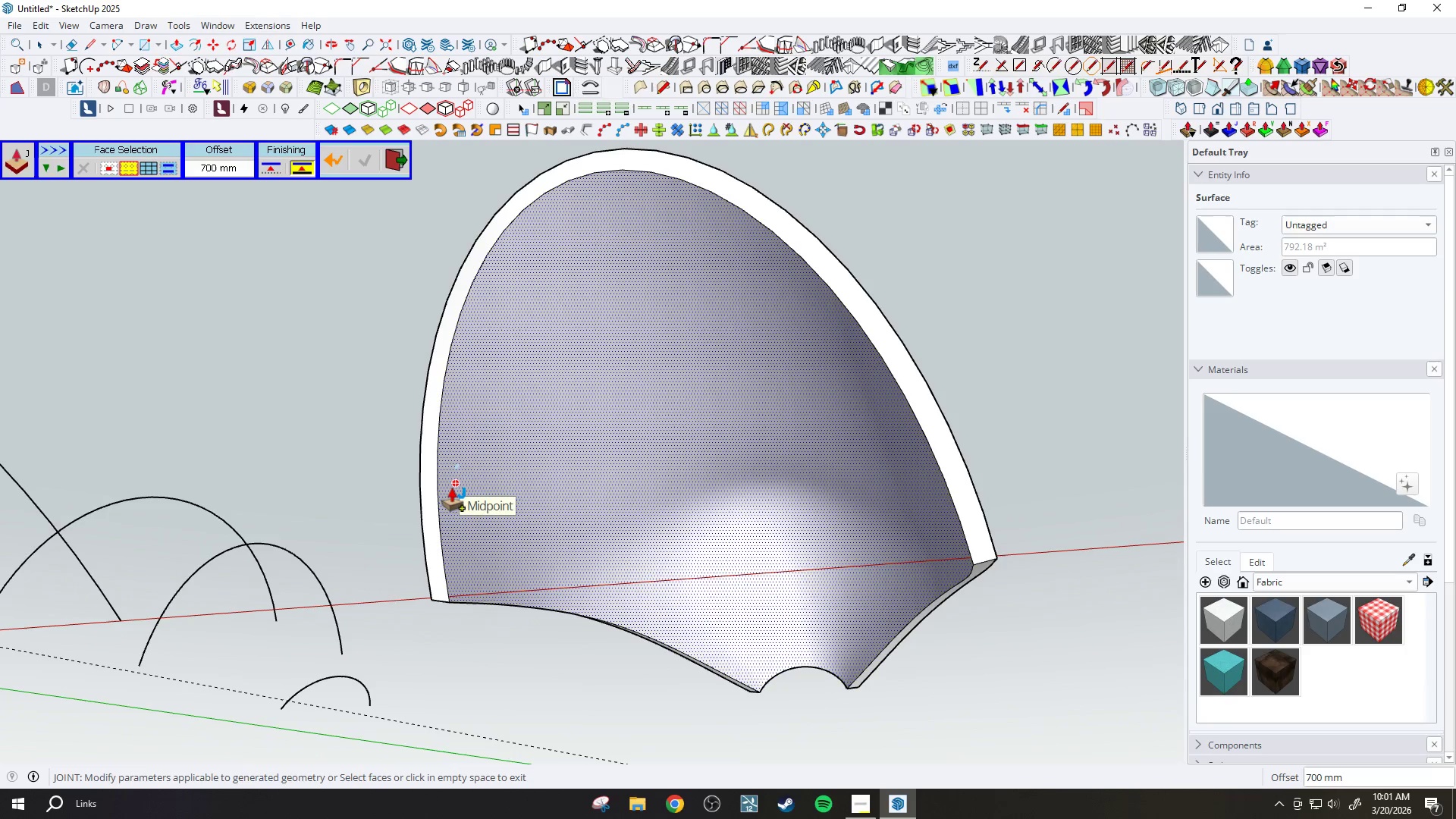 
key(Alt+AltLeft)
 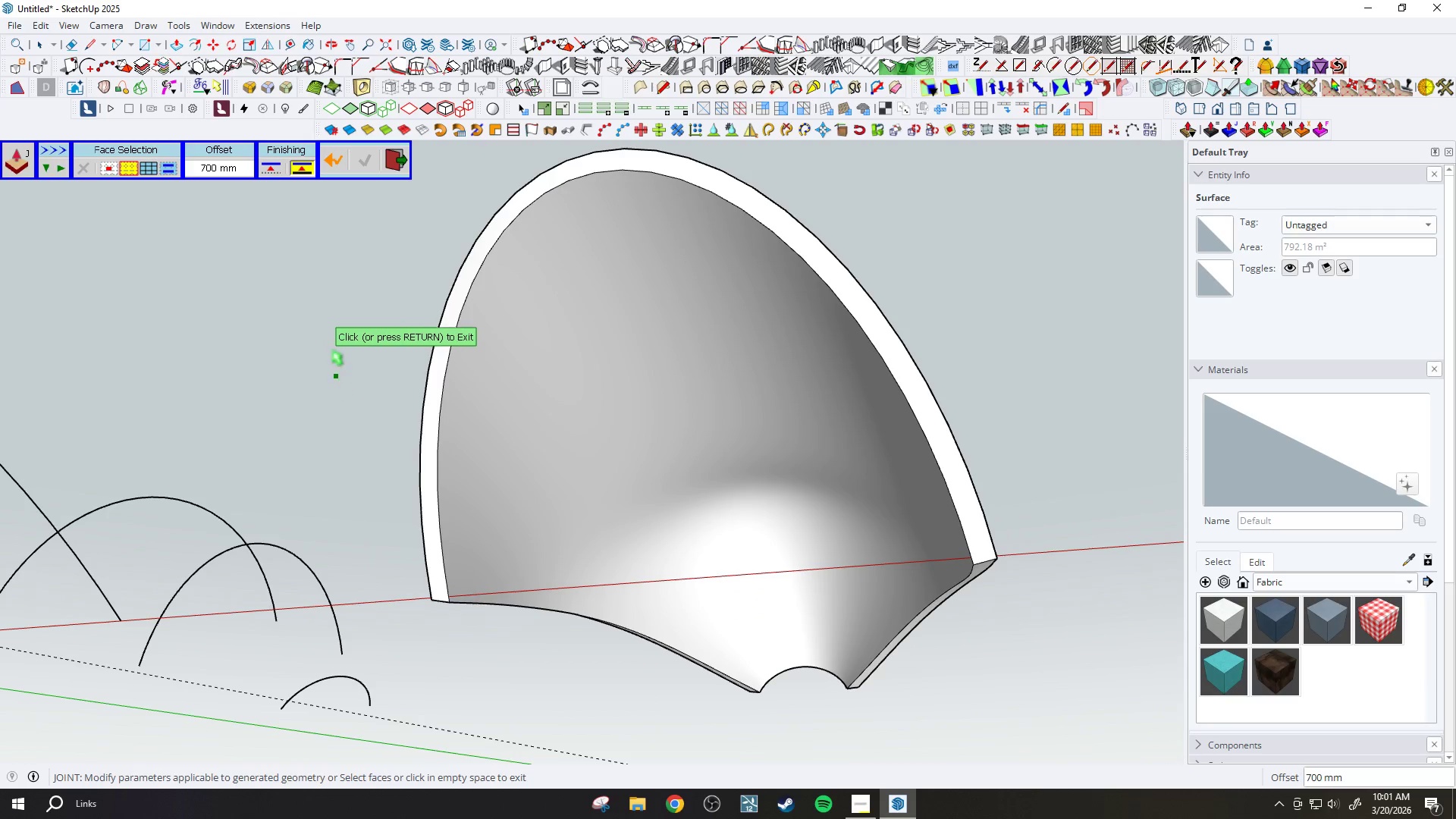 
left_click([322, 259])
 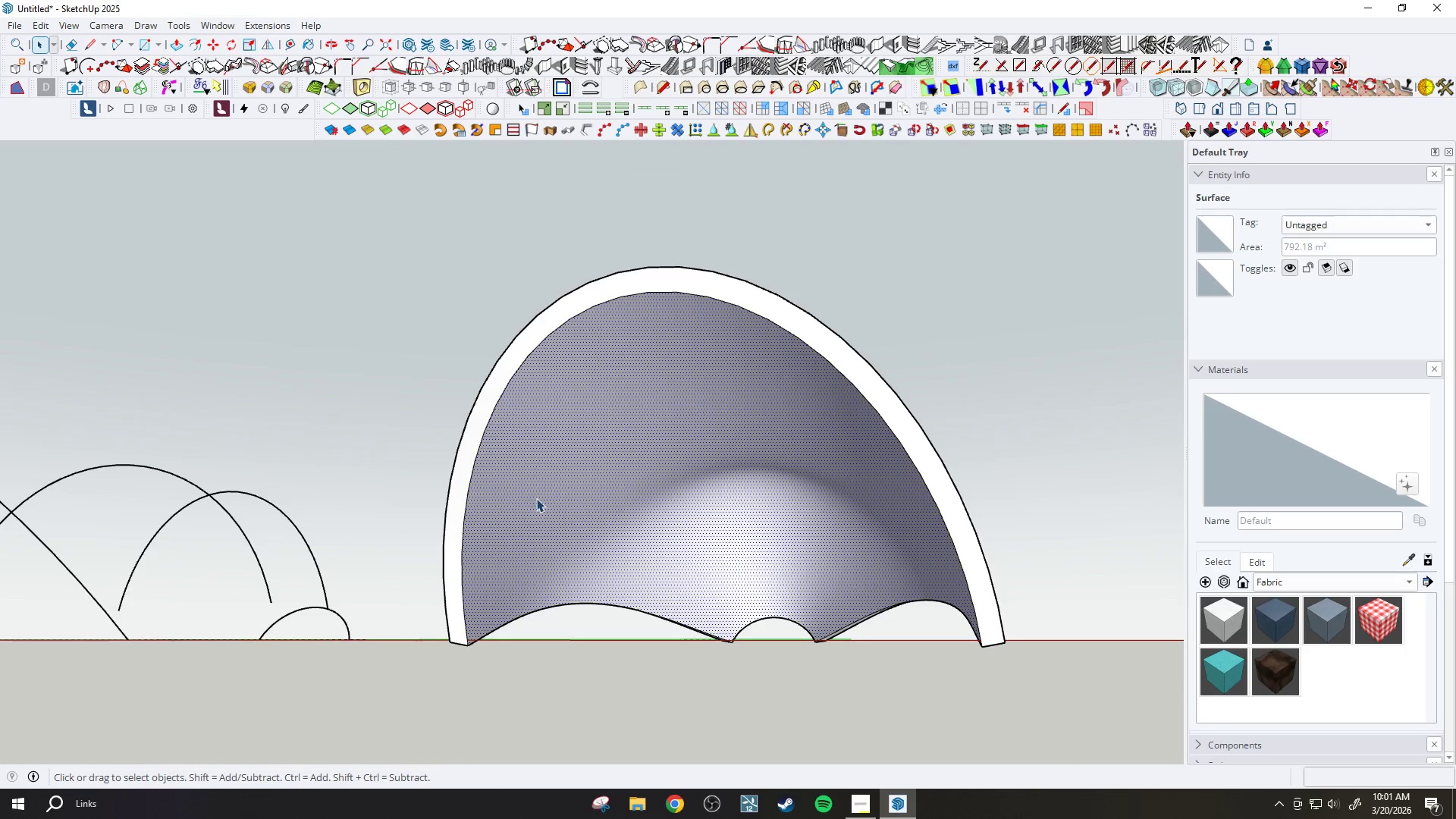 
scroll: coordinate [522, 385], scroll_direction: up, amount: 4.0
 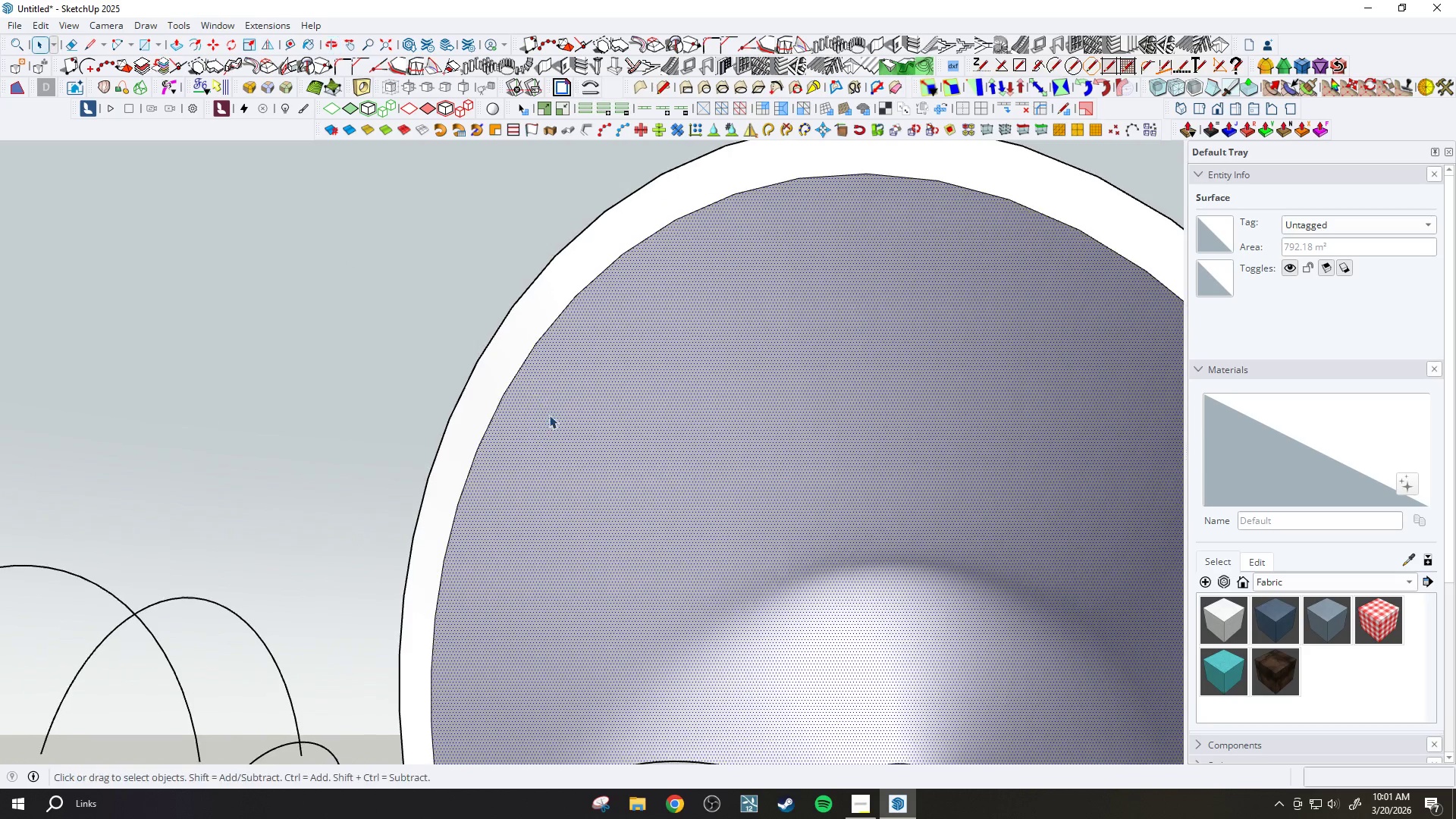 
scroll: coordinate [560, 422], scroll_direction: down, amount: 3.0
 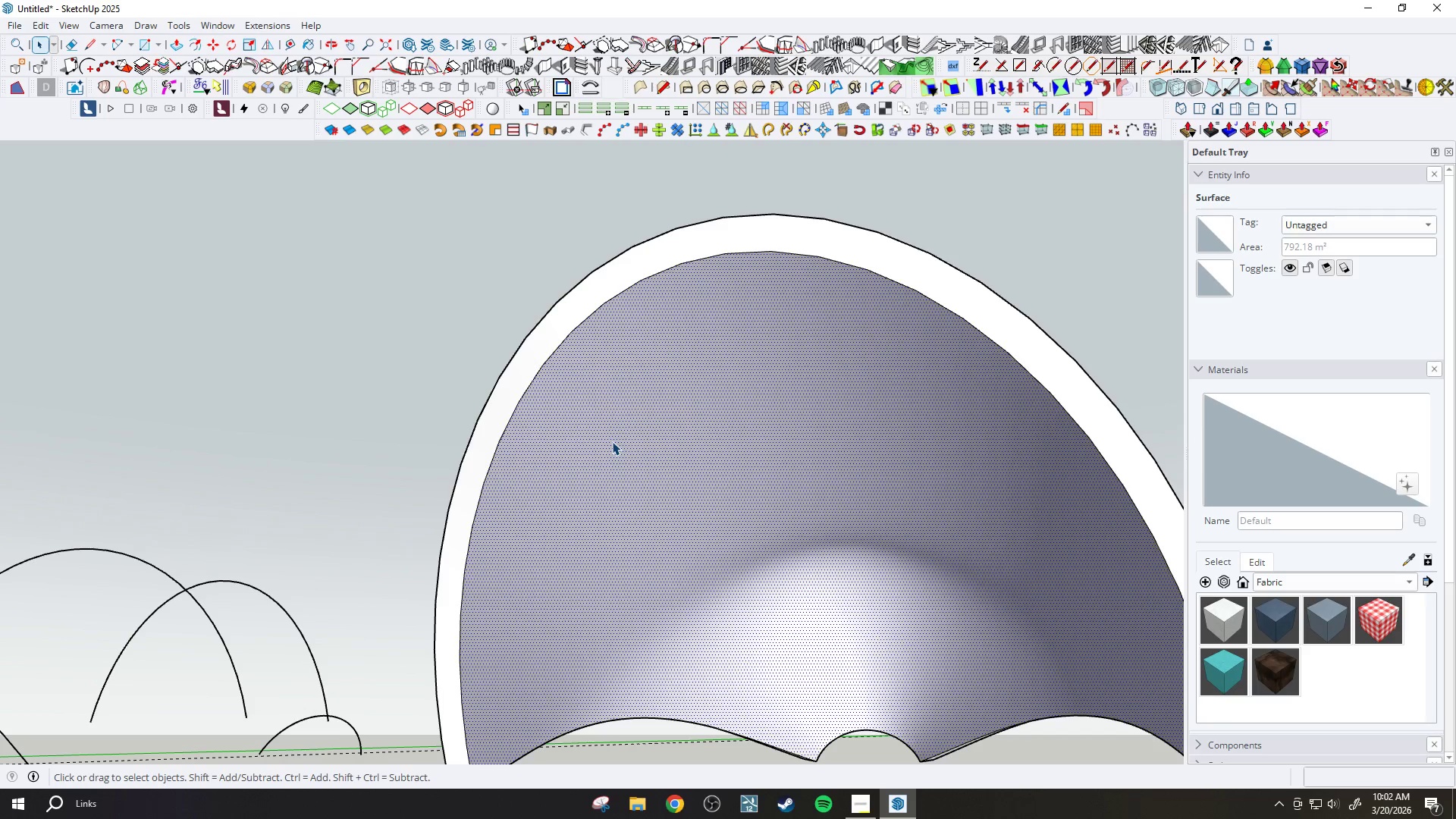 
wait(8.76)
 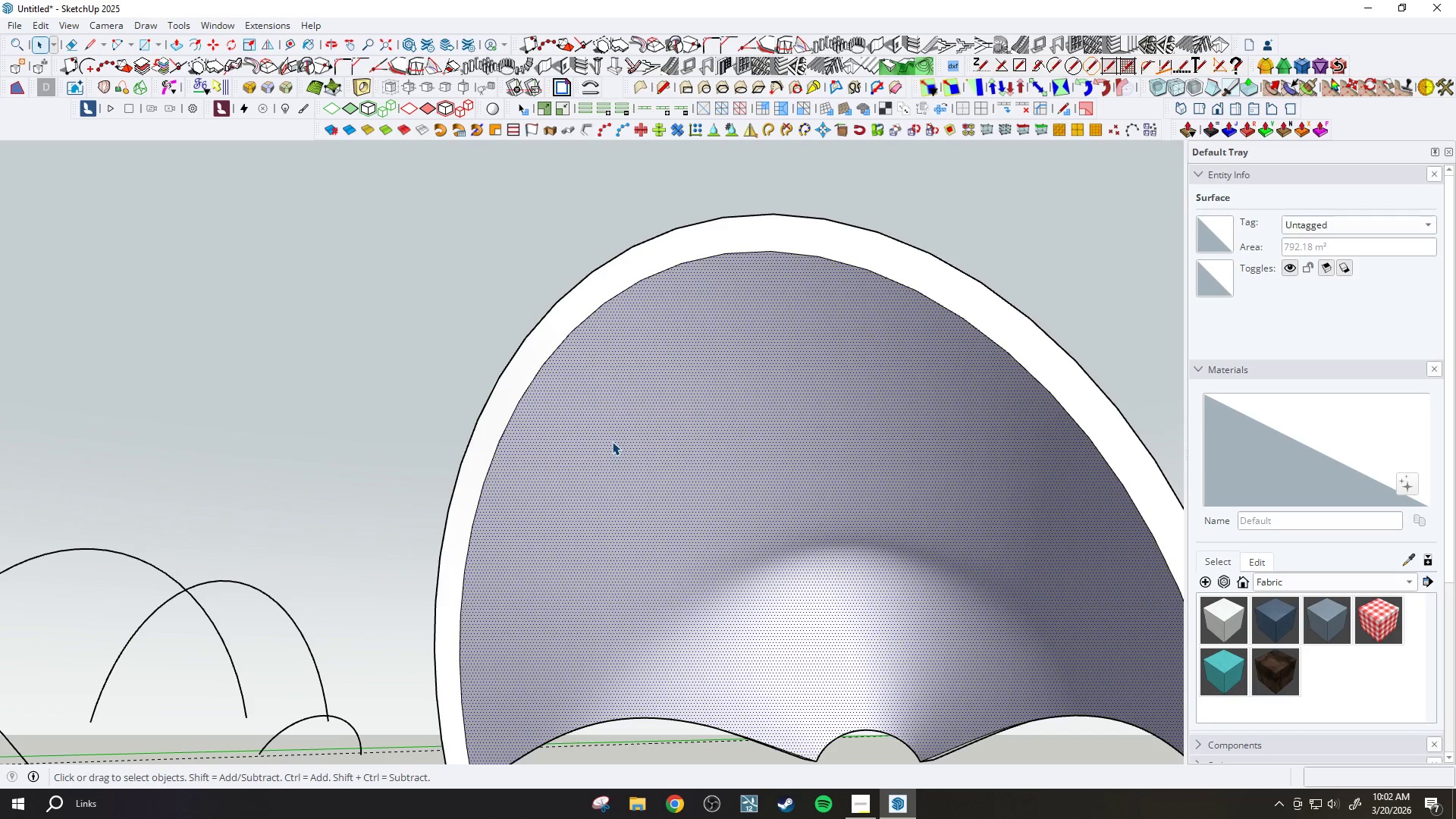 
double_click([612, 443])
 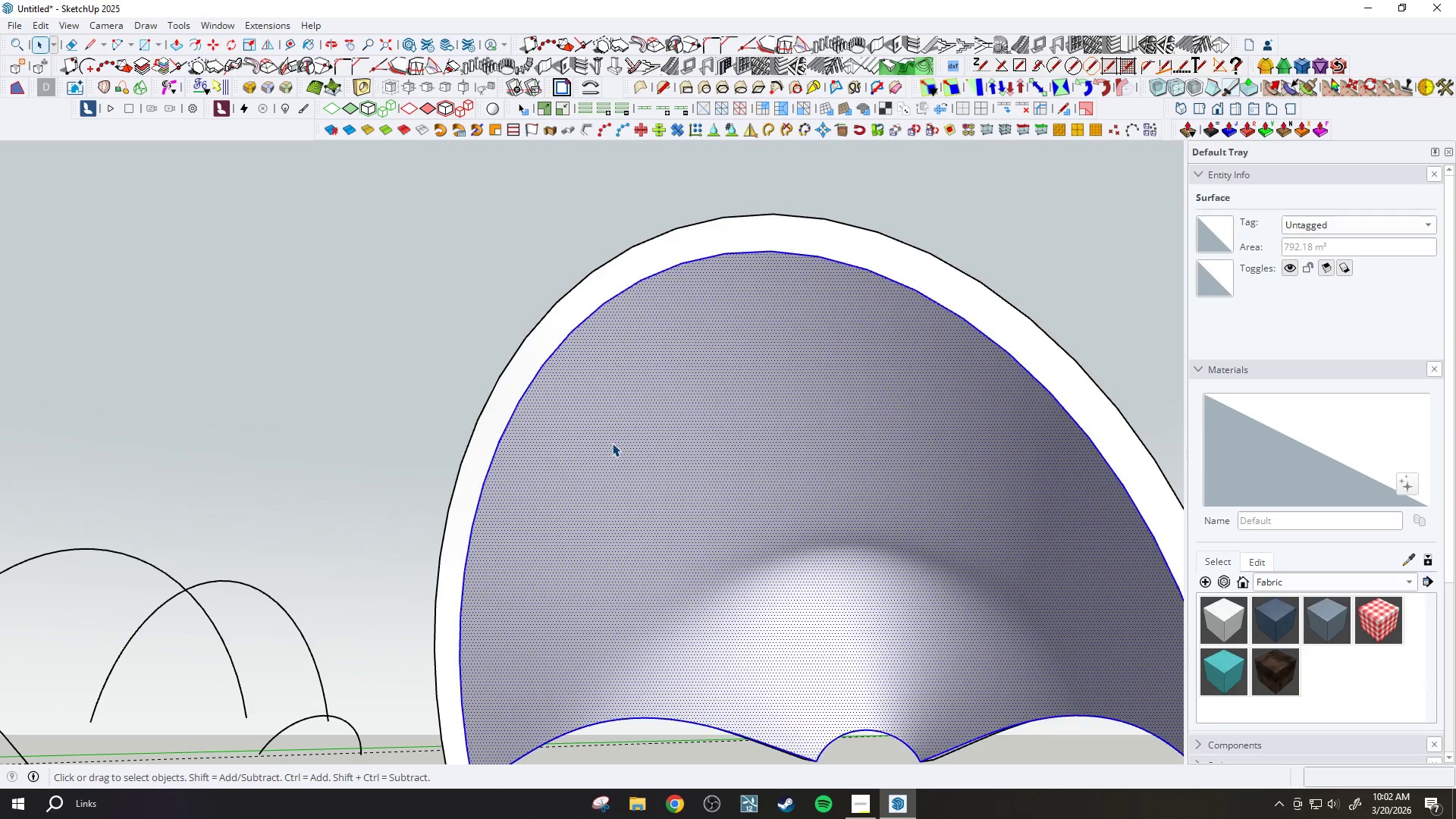 
triple_click([612, 443])
 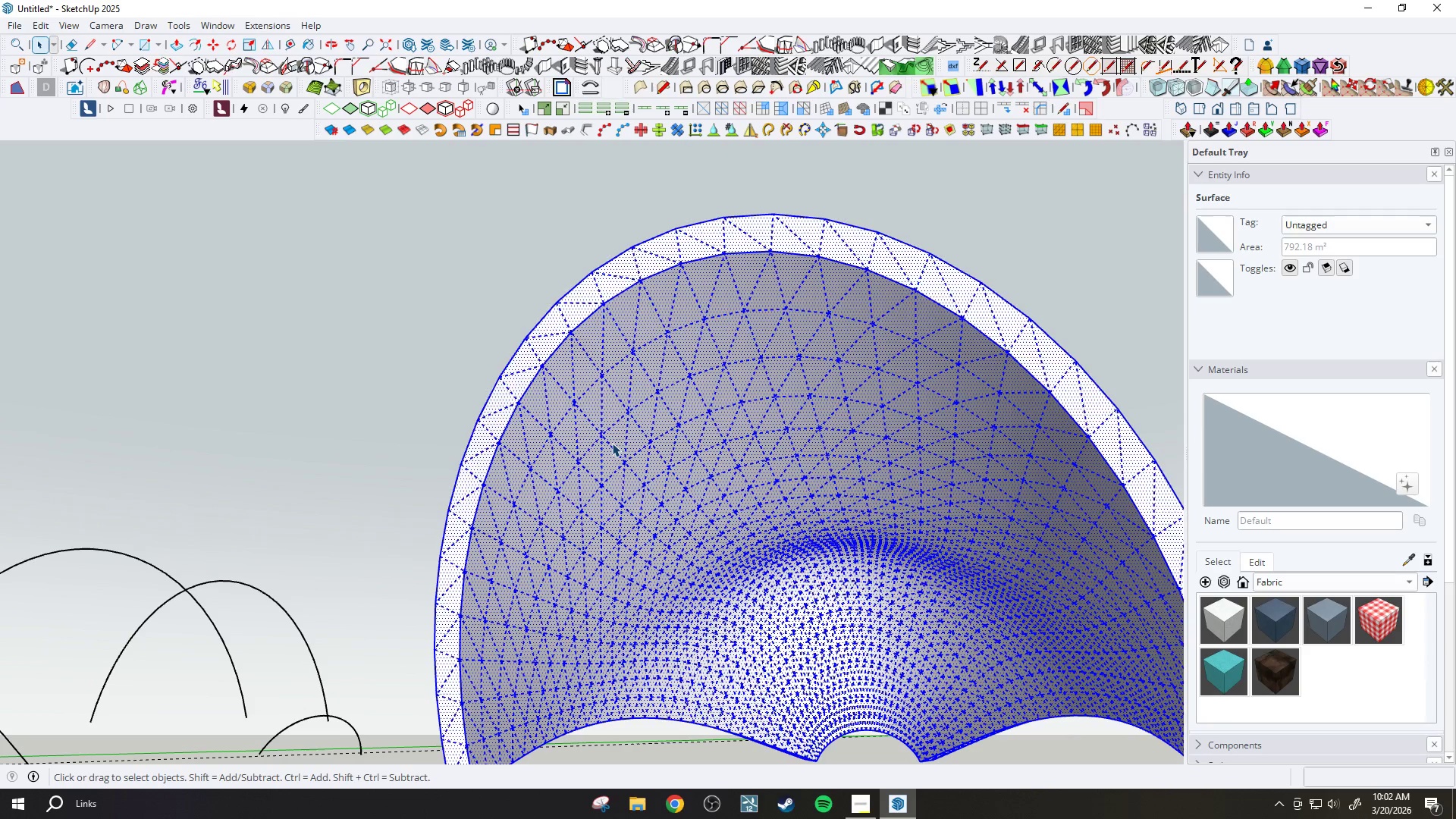 
triple_click([612, 443])
 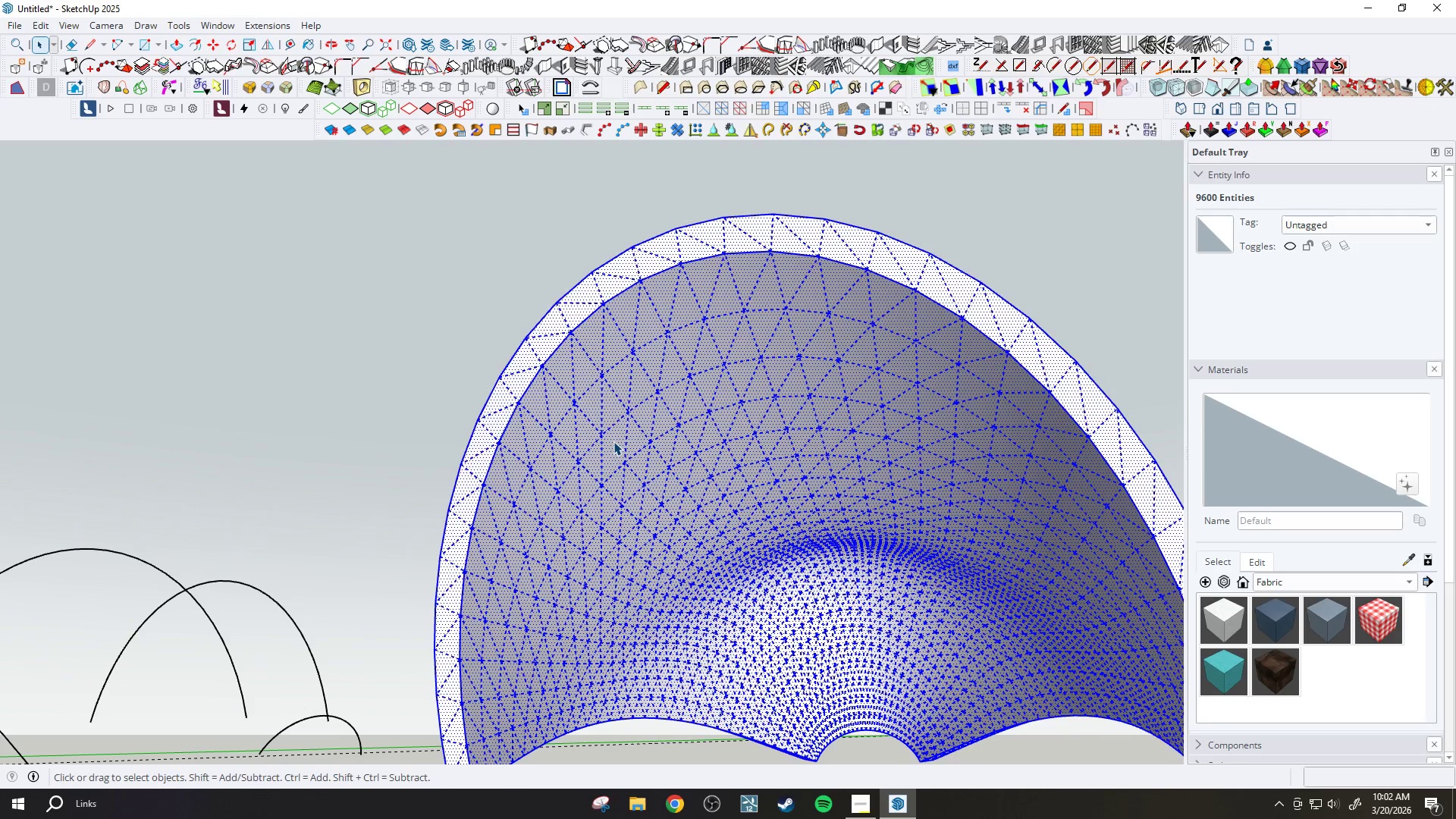 
scroll: coordinate [613, 441], scroll_direction: down, amount: 2.0
 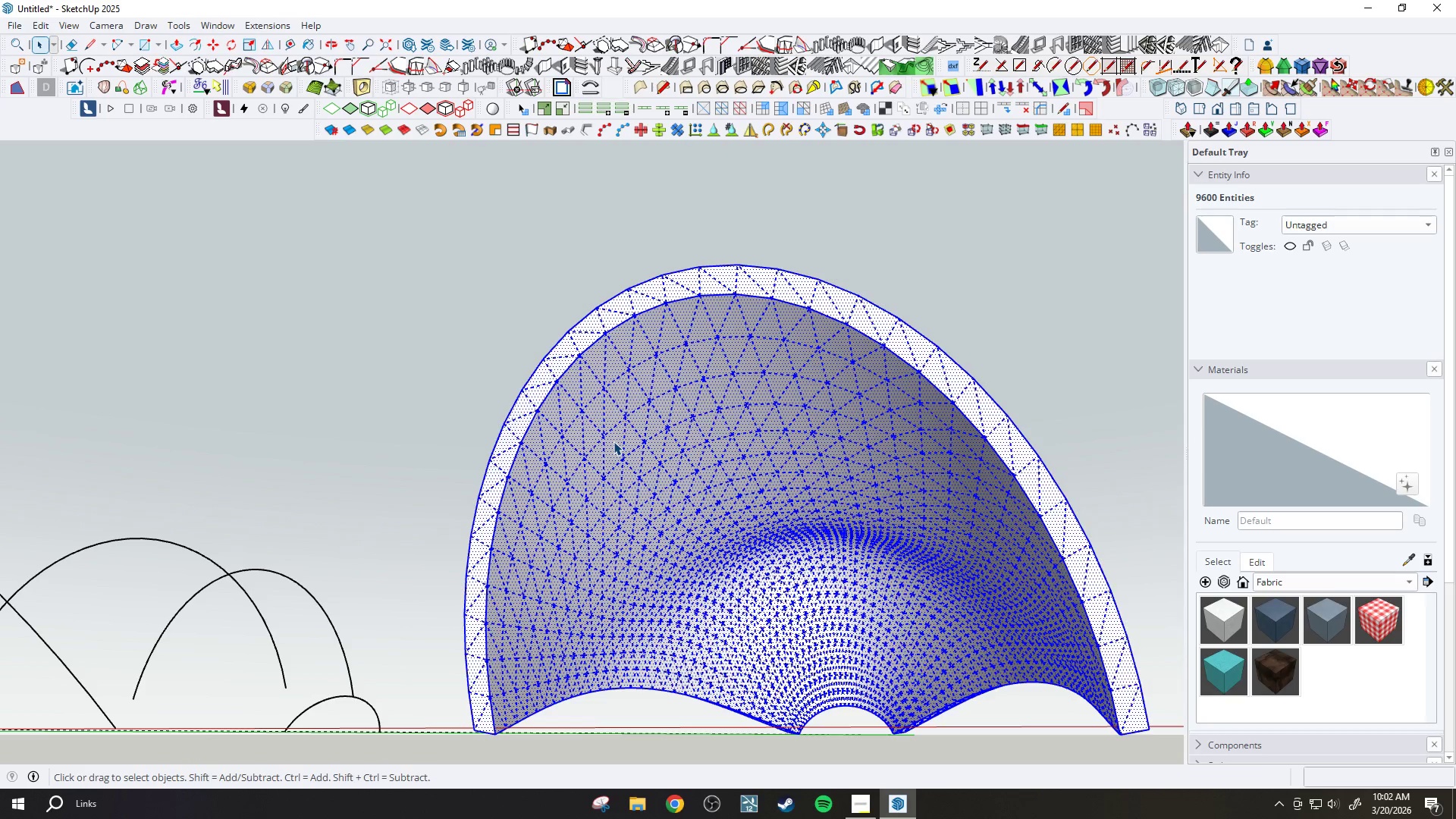 
wait(9.91)
 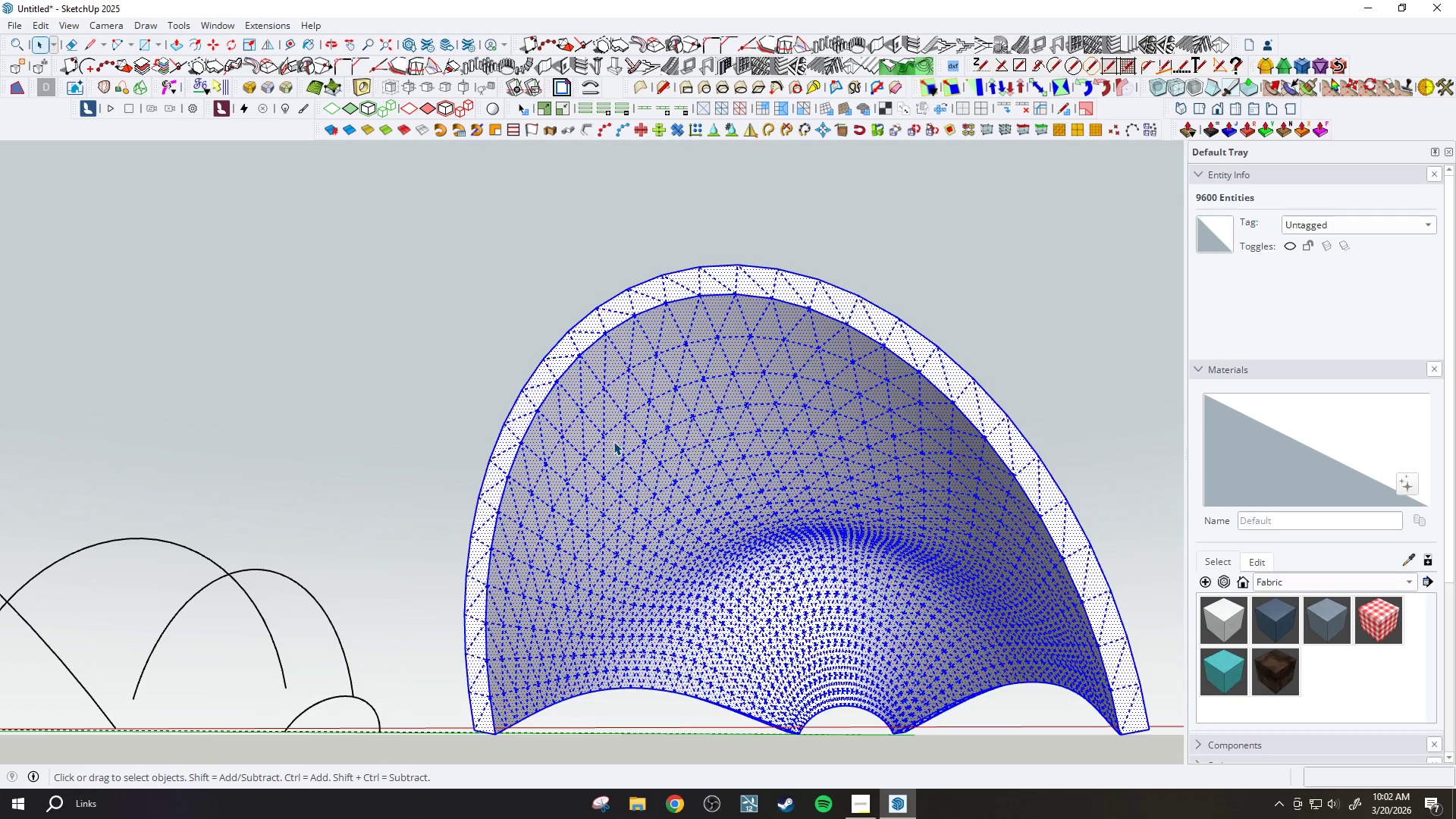 
key(Space)
 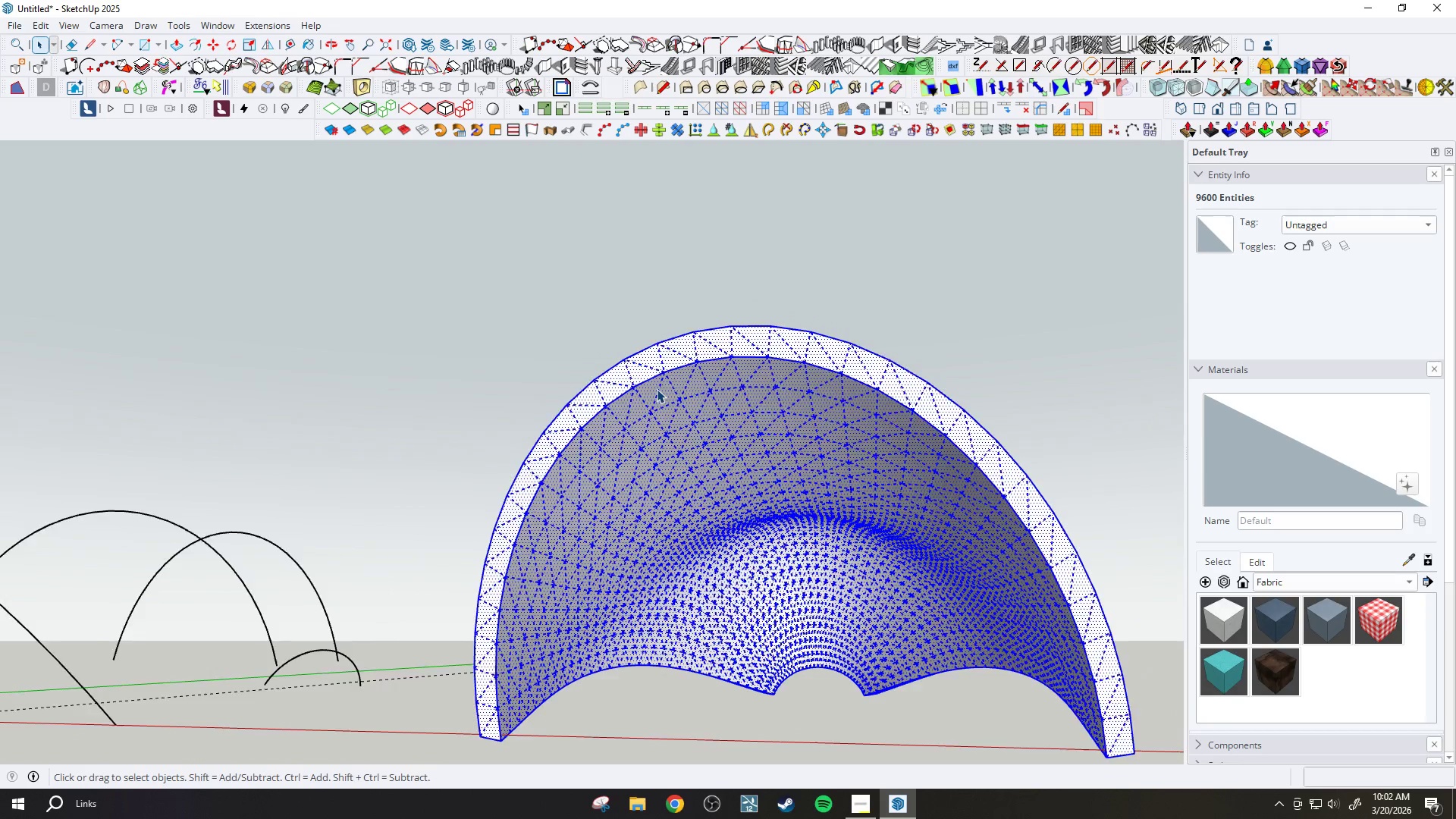 
scroll: coordinate [657, 389], scroll_direction: down, amount: 1.0
 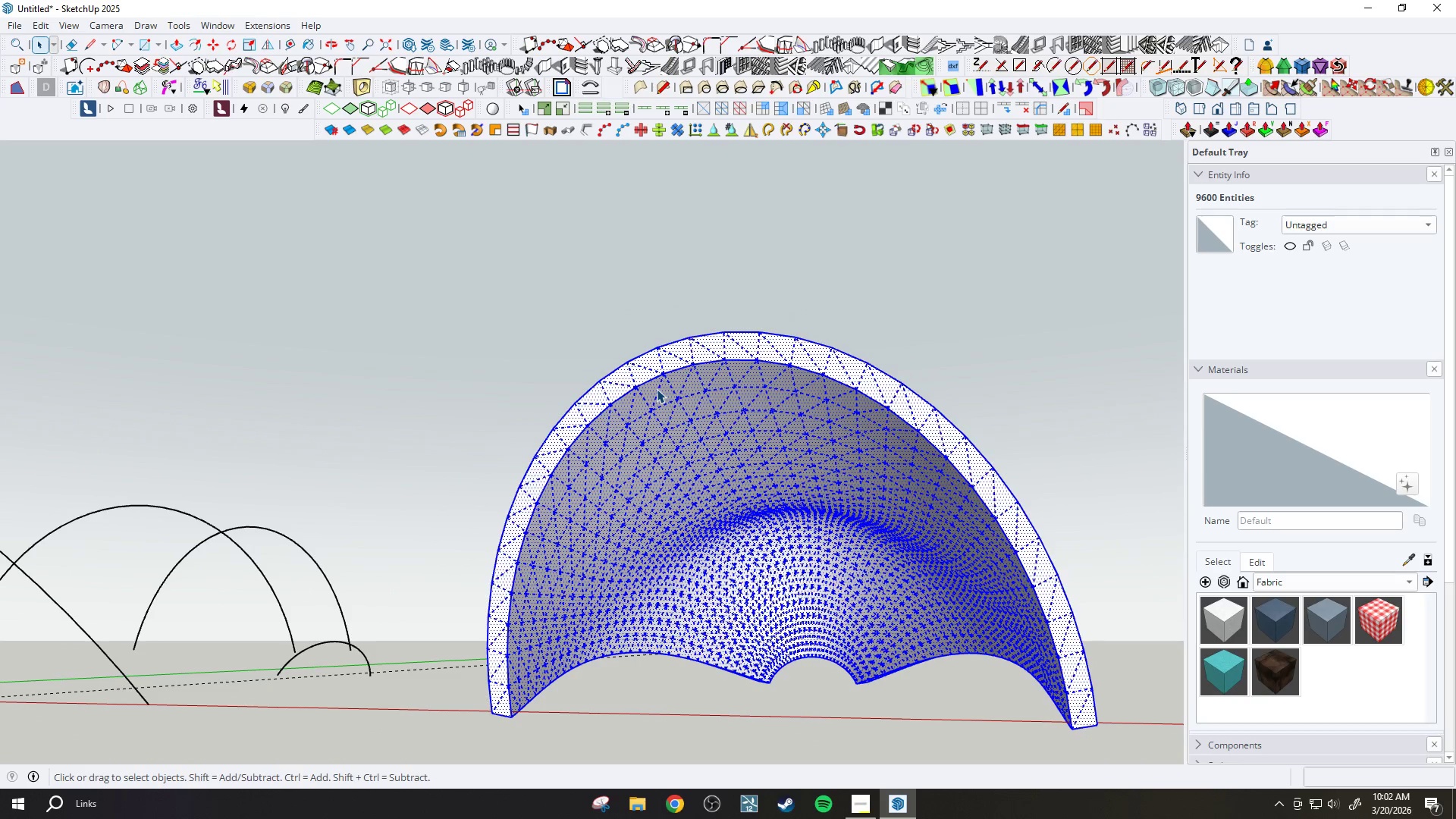 
key(Control+Z)
 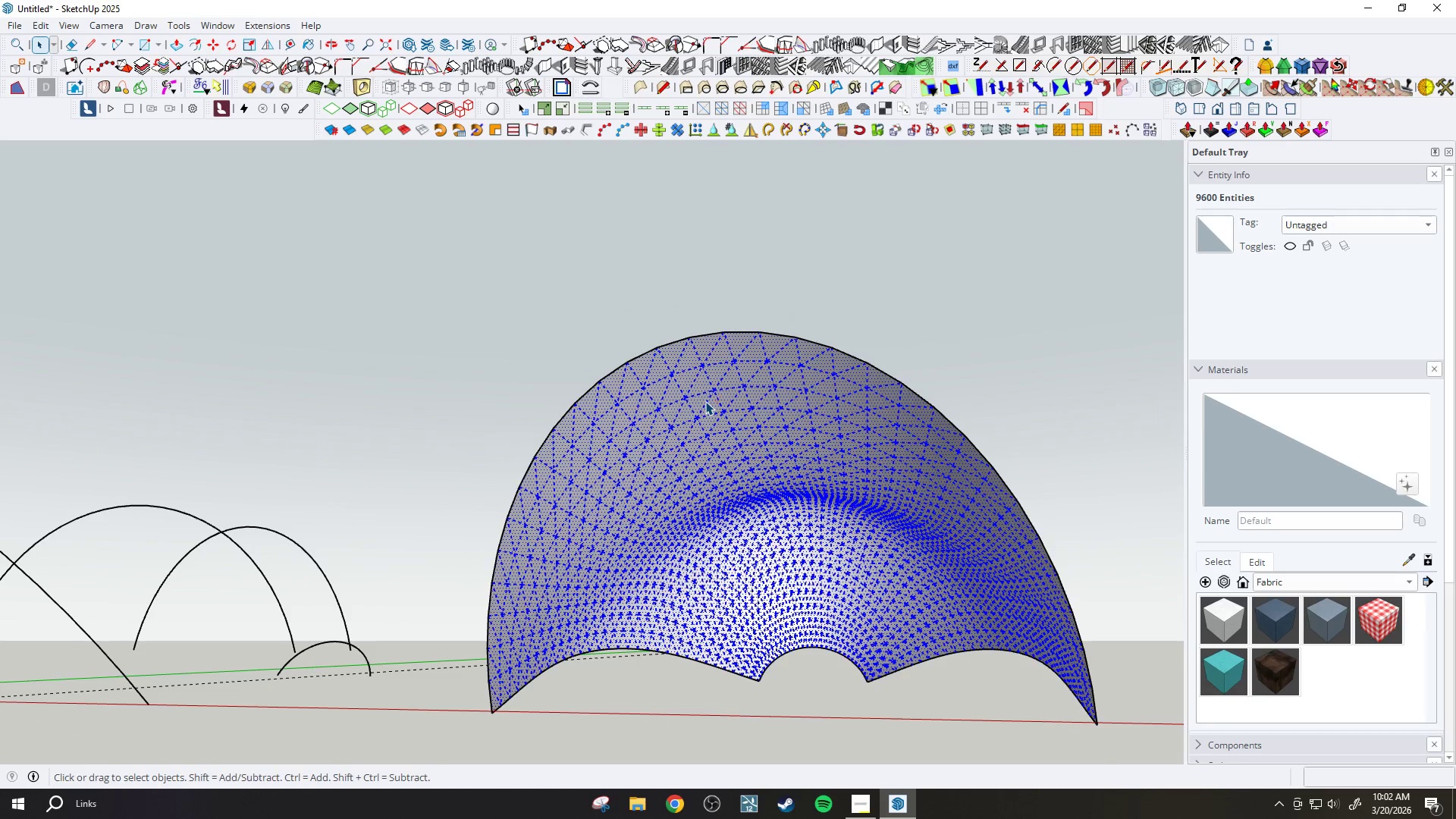 
key(Space)
 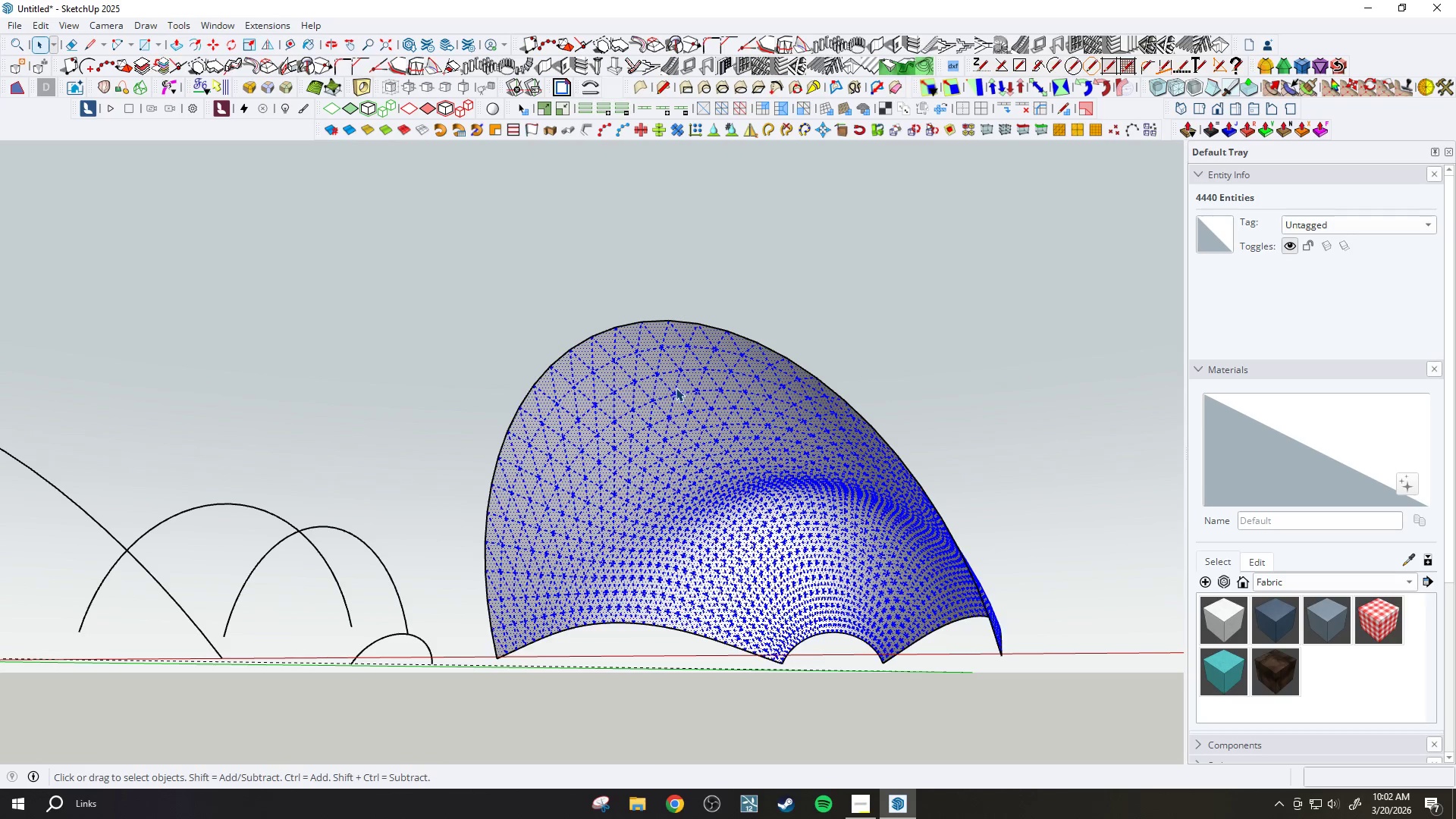 
scroll: coordinate [692, 405], scroll_direction: down, amount: 2.0
 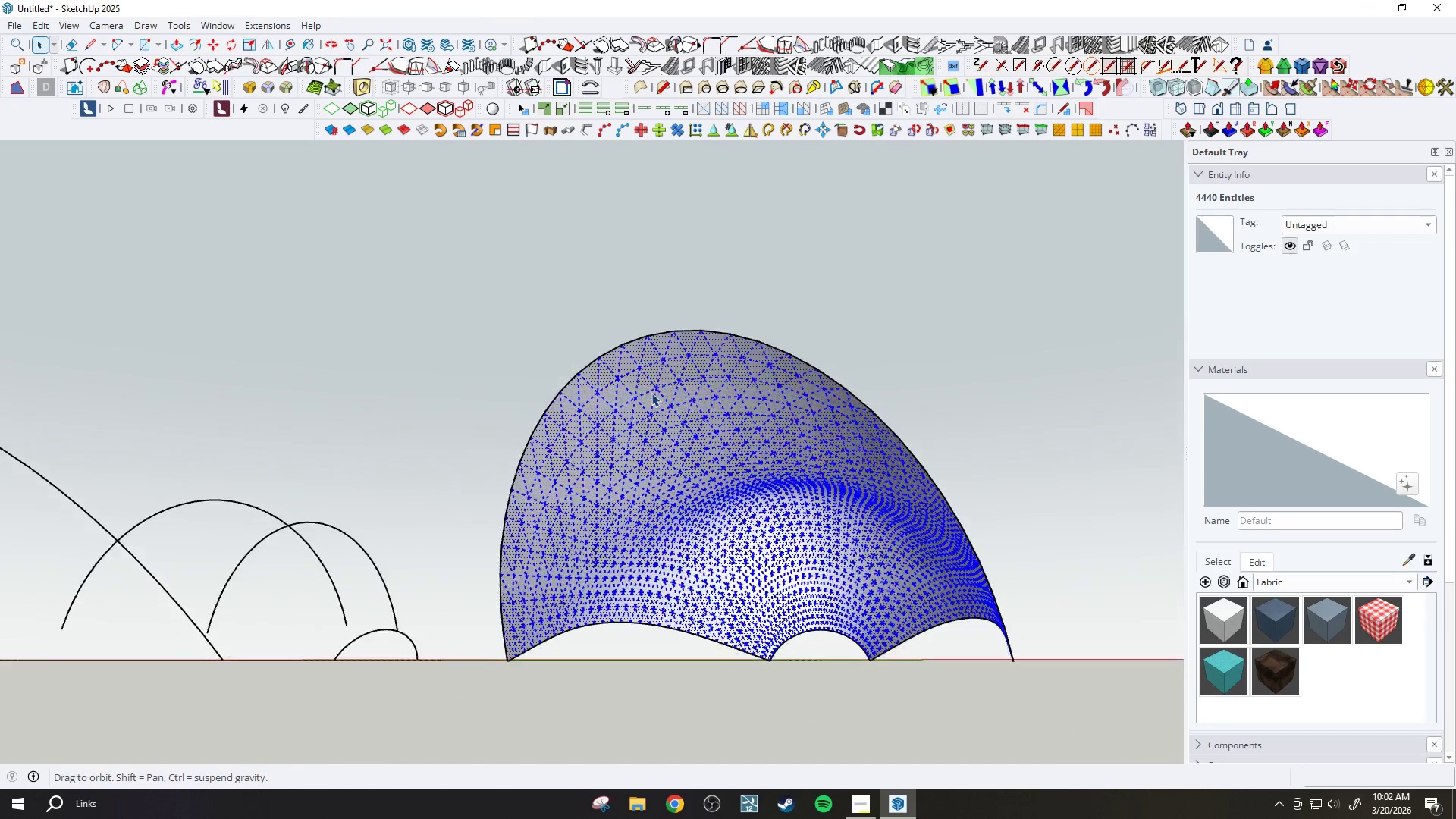 
left_click([676, 388])
 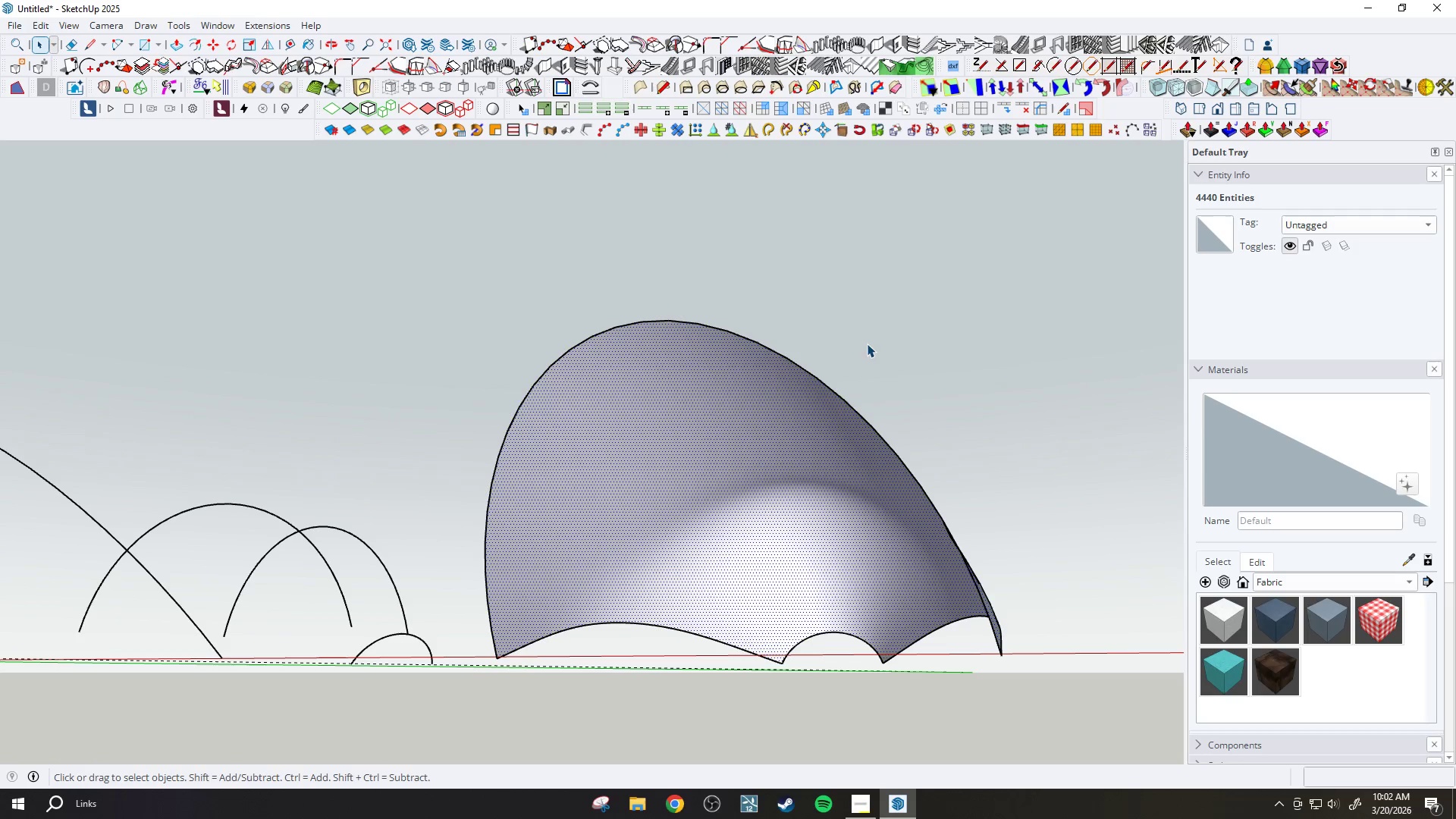 
scroll: coordinate [755, 394], scroll_direction: up, amount: 2.0
 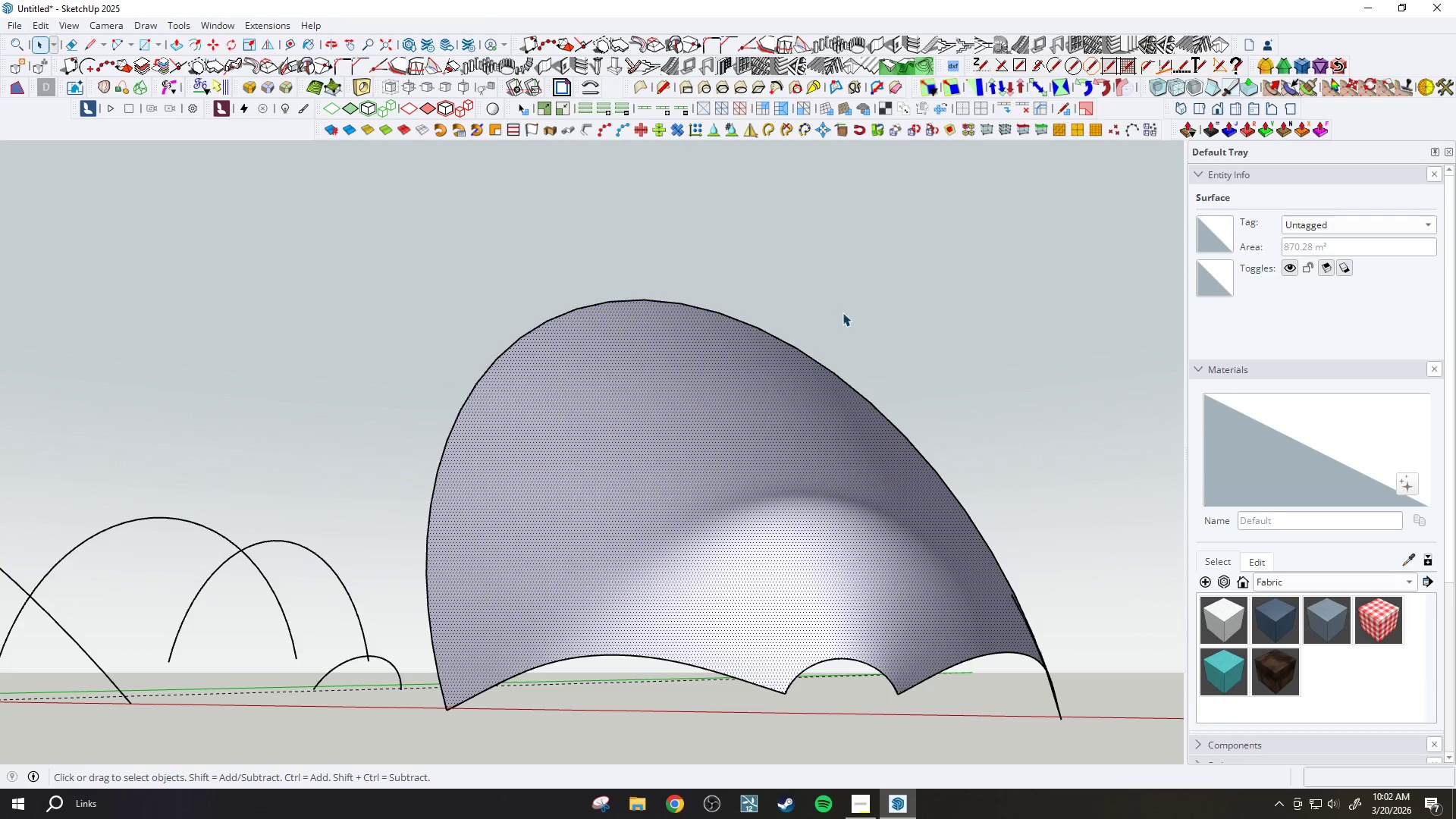 
left_click([1223, 124])
 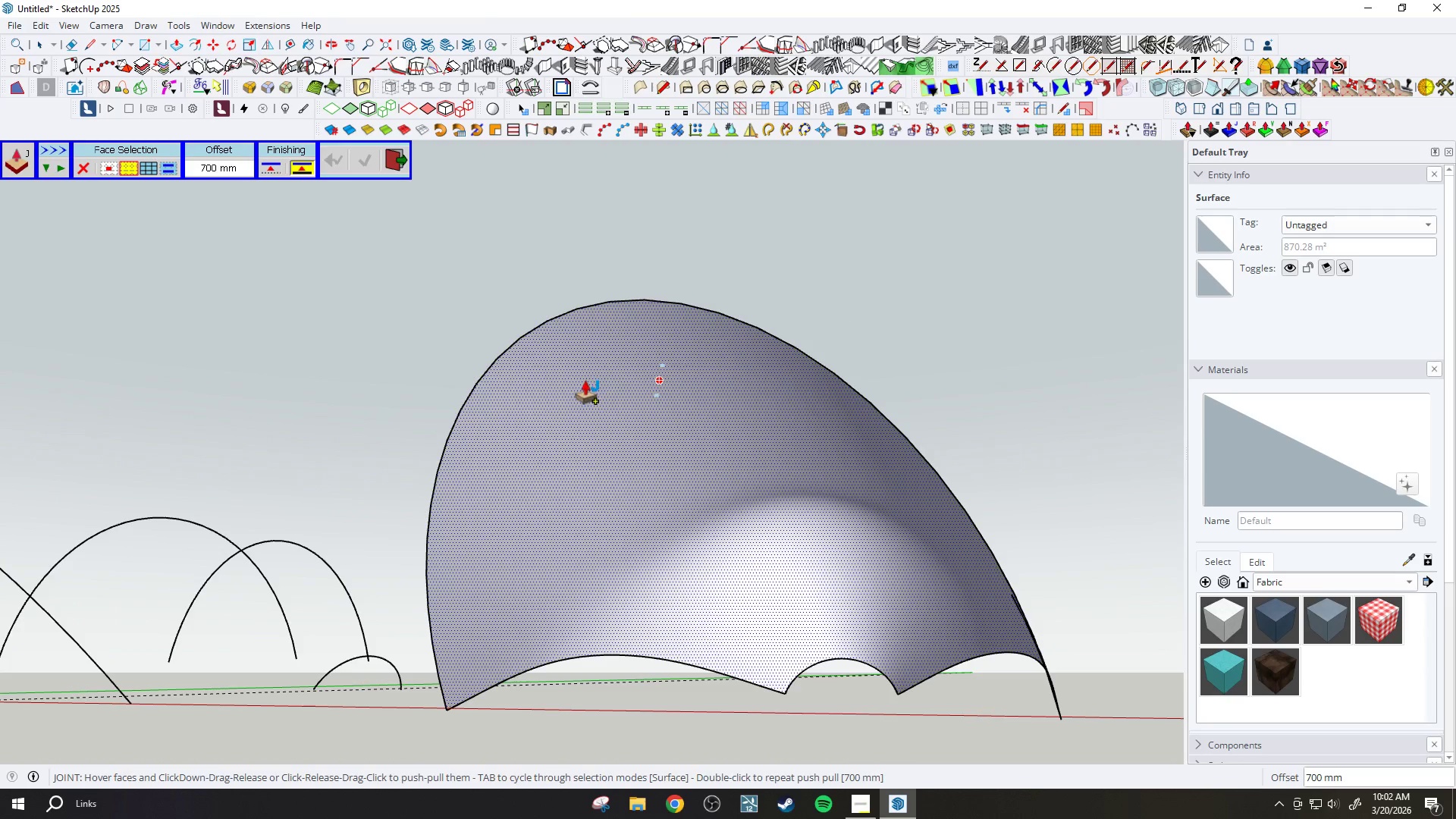 
left_click([582, 381])
 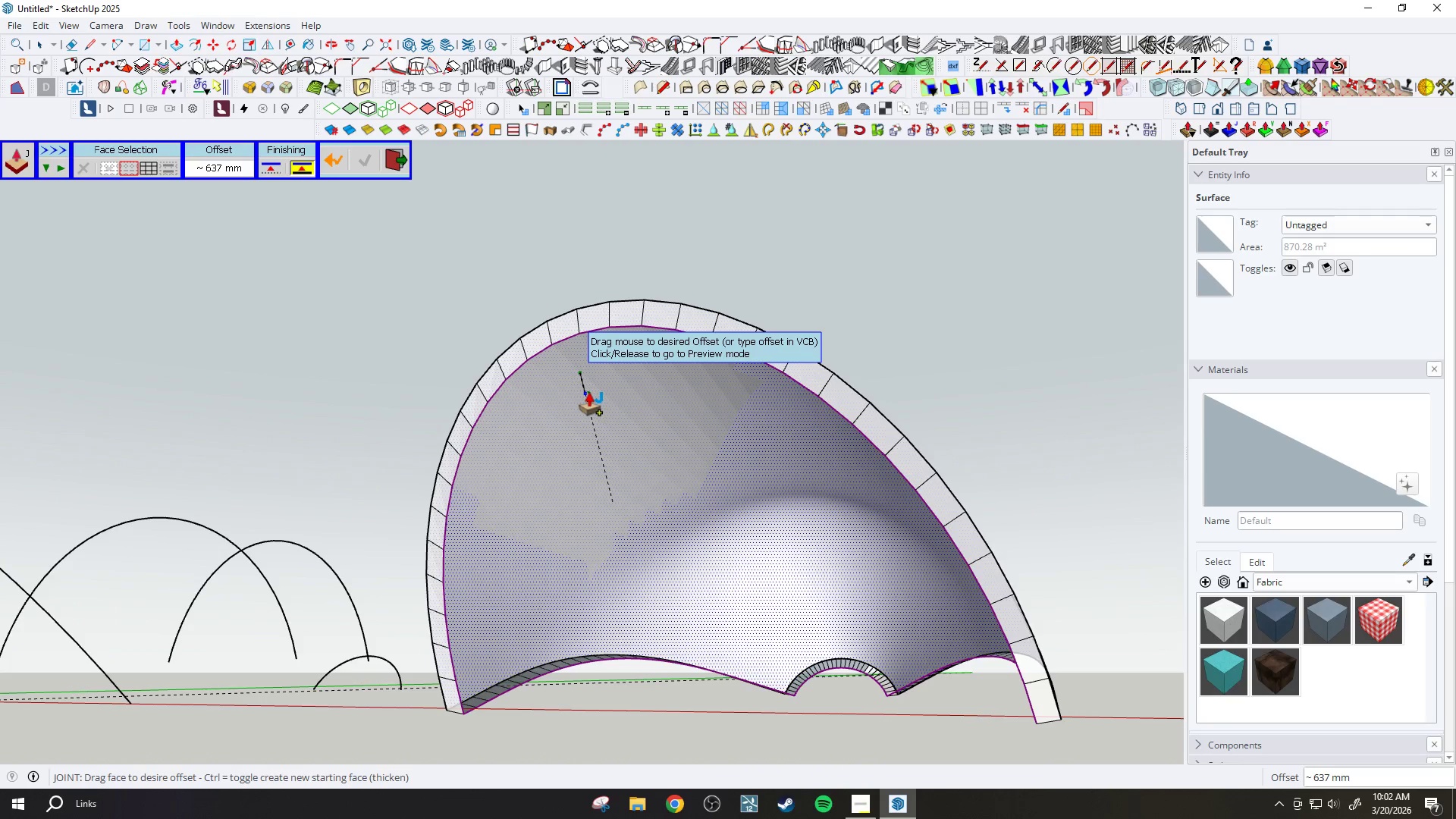 
wait(8.81)
 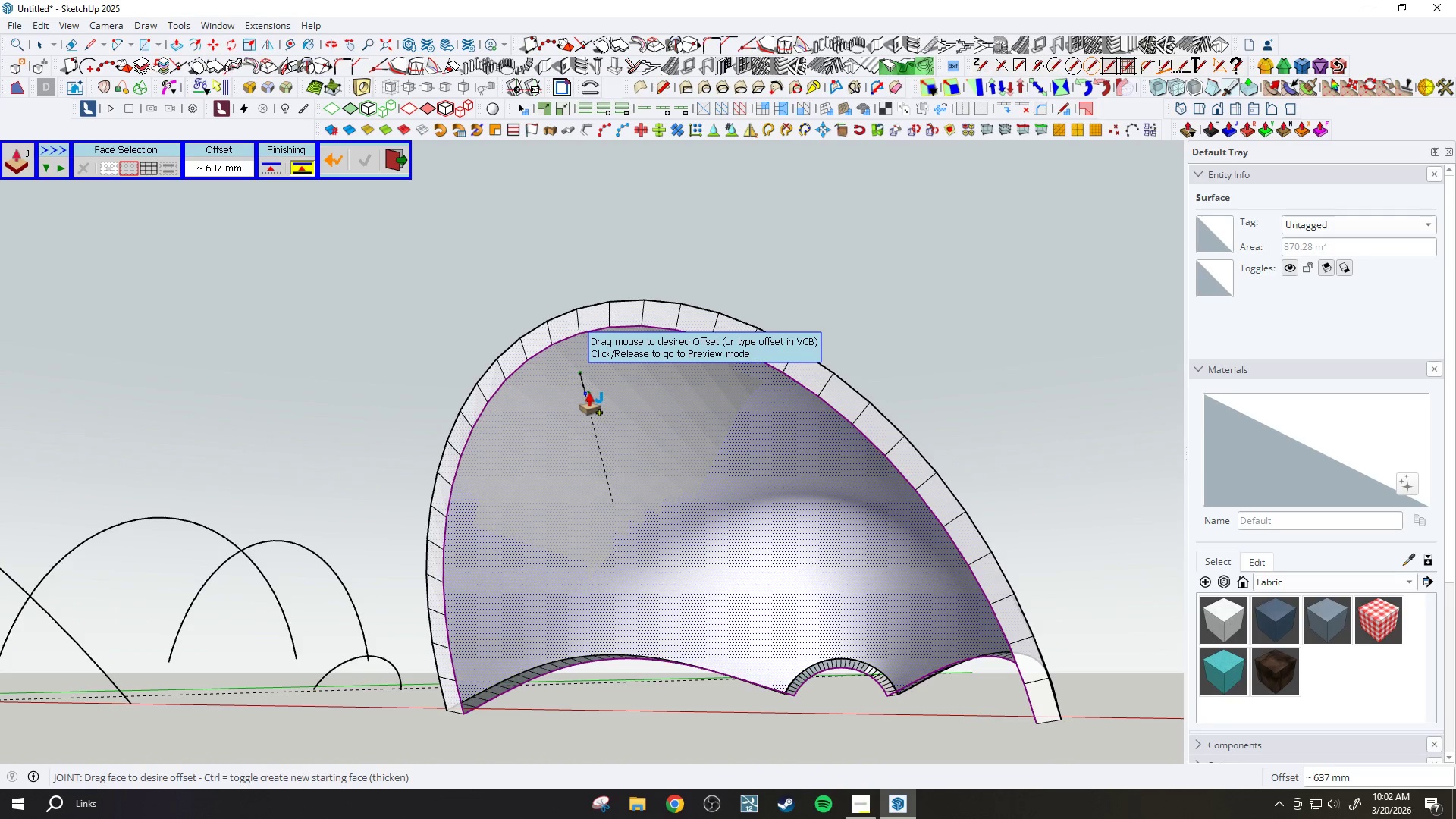 
type(76)
key(Backspace)
key(Backspace)
type(700)
key(Backspace)
key(Backspace)
key(Backspace)
key(Backspace)
key(Backspace)
type(700)
 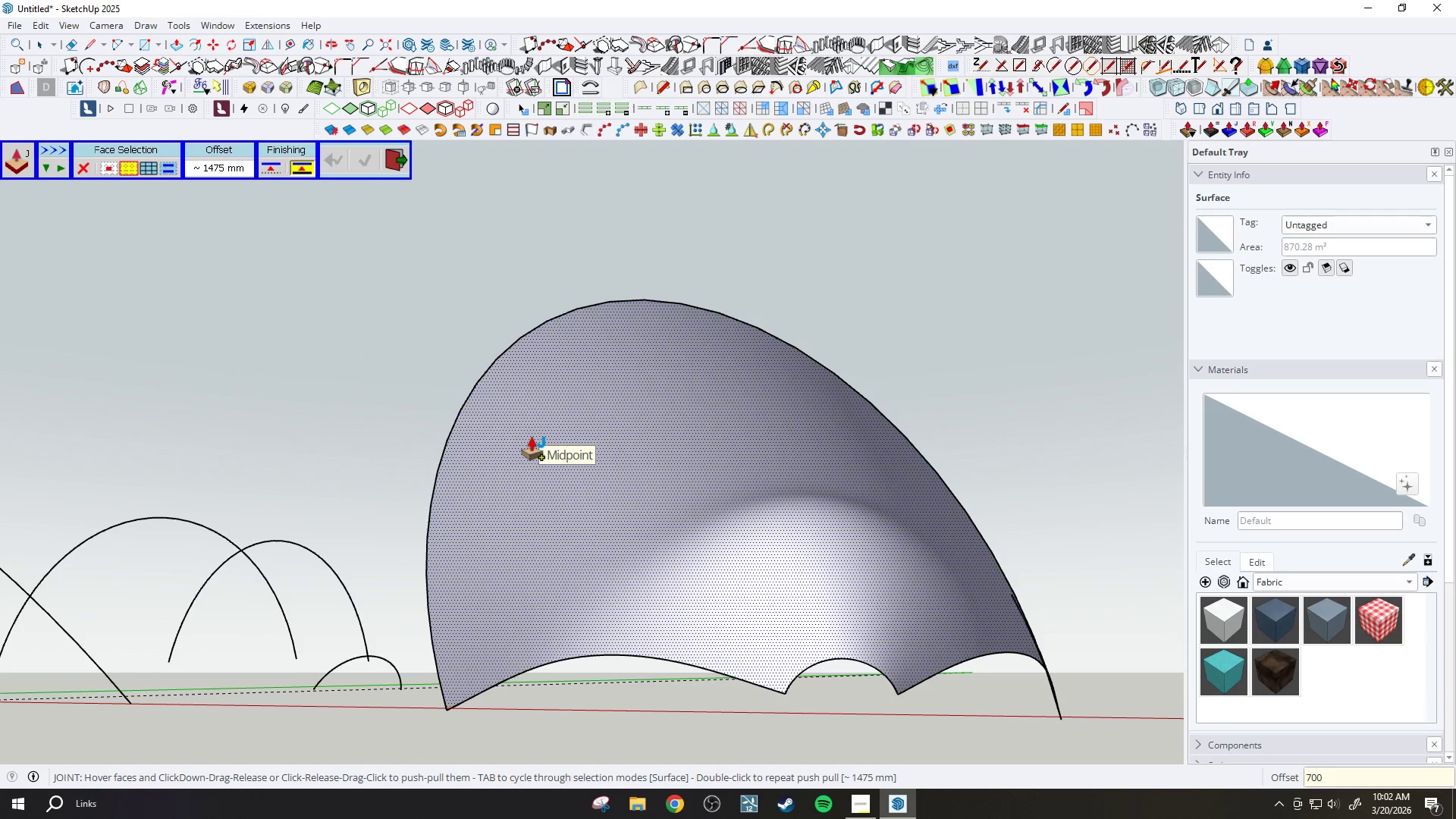 
key(Enter)
 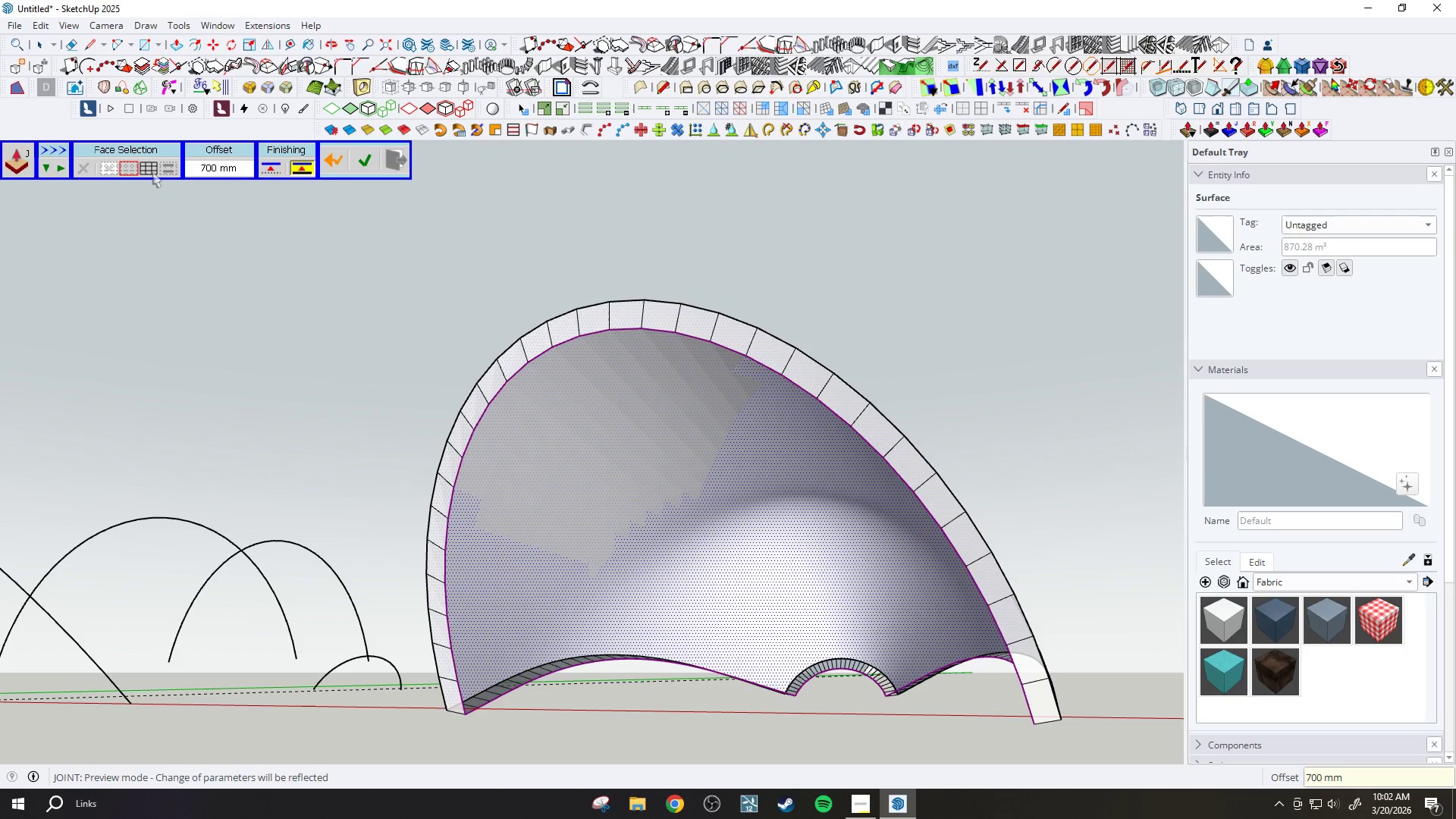 
left_click([146, 166])
 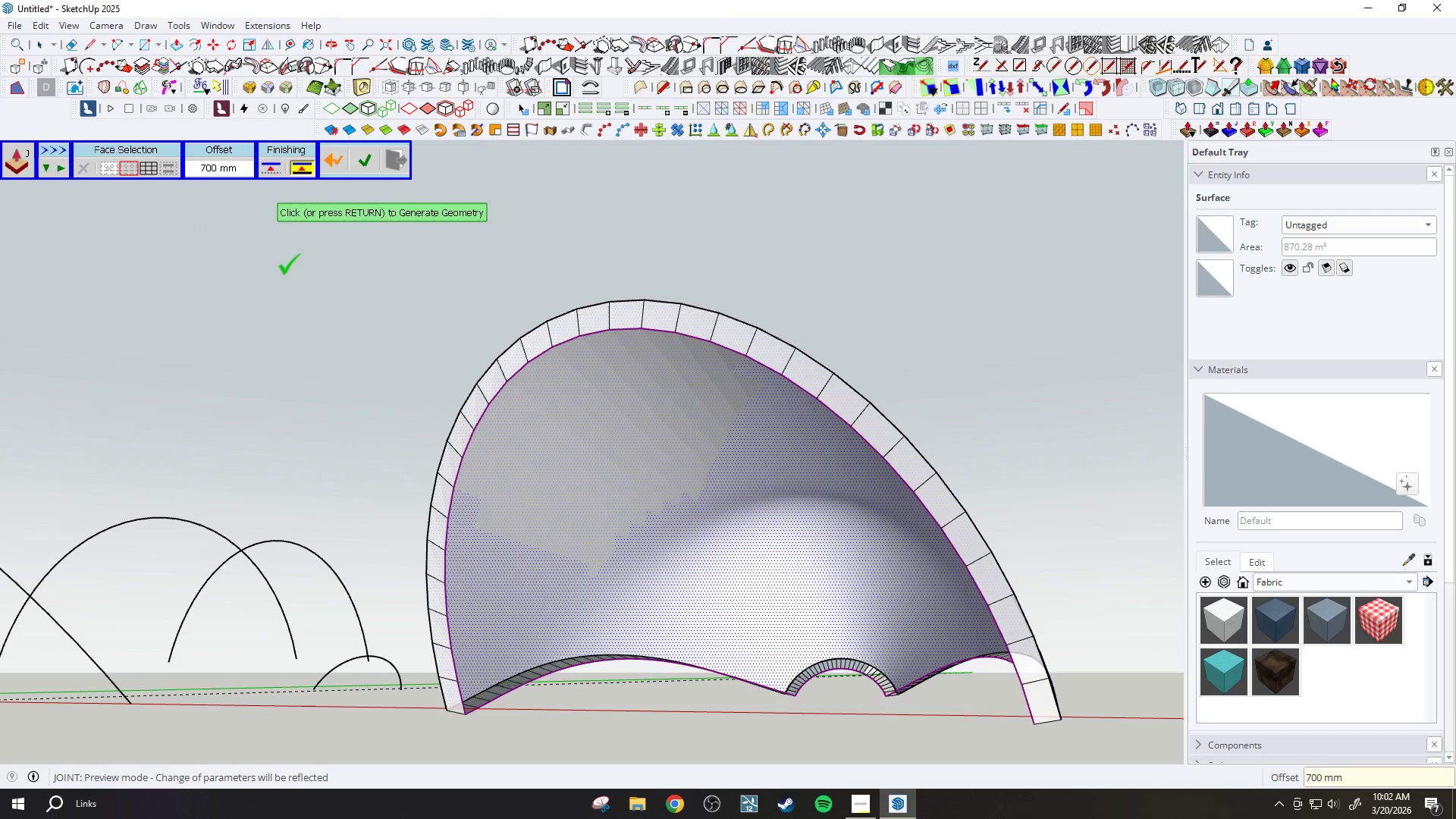 
scroll: coordinate [494, 392], scroll_direction: up, amount: 3.0
 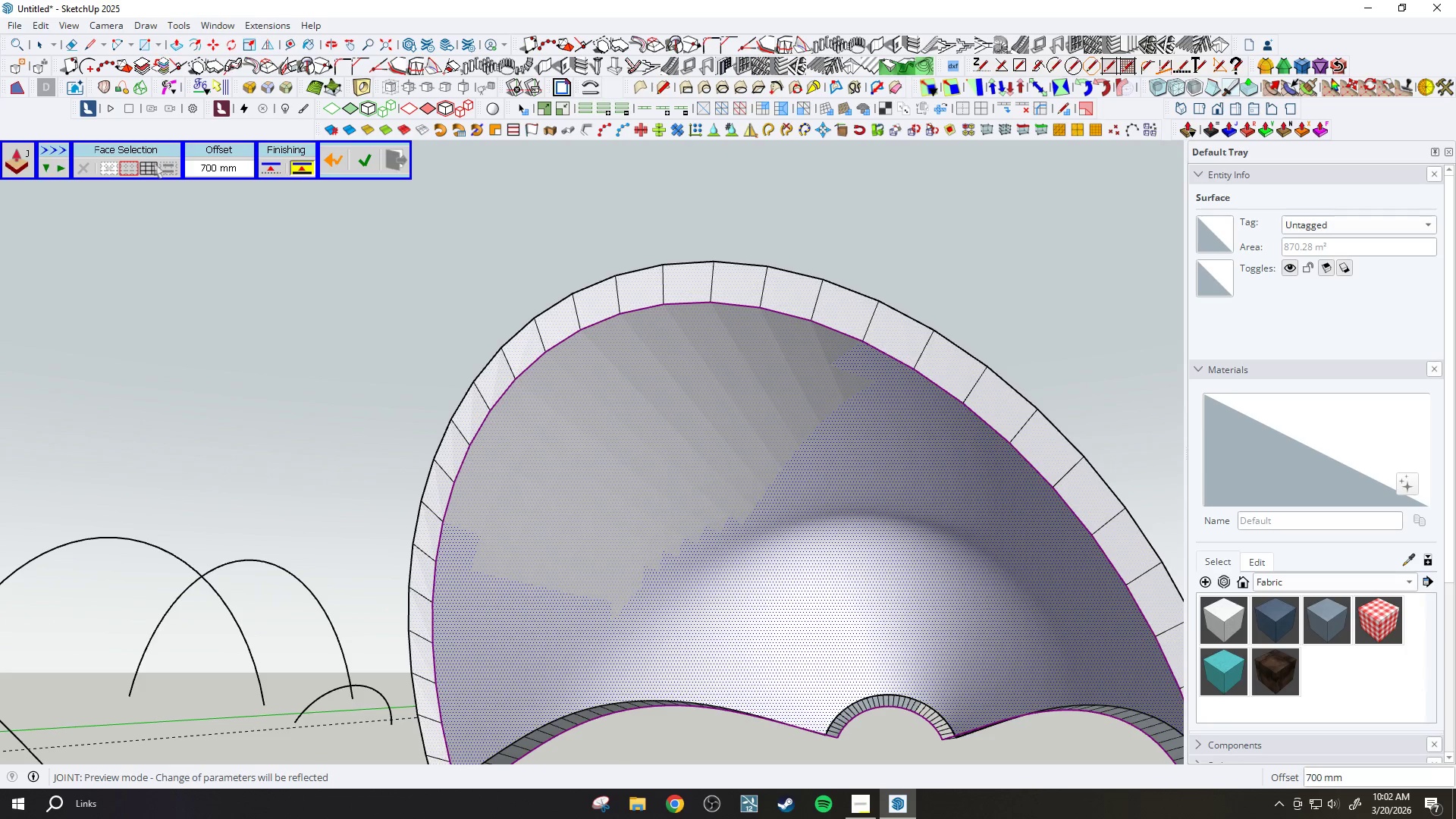 
double_click([155, 167])
 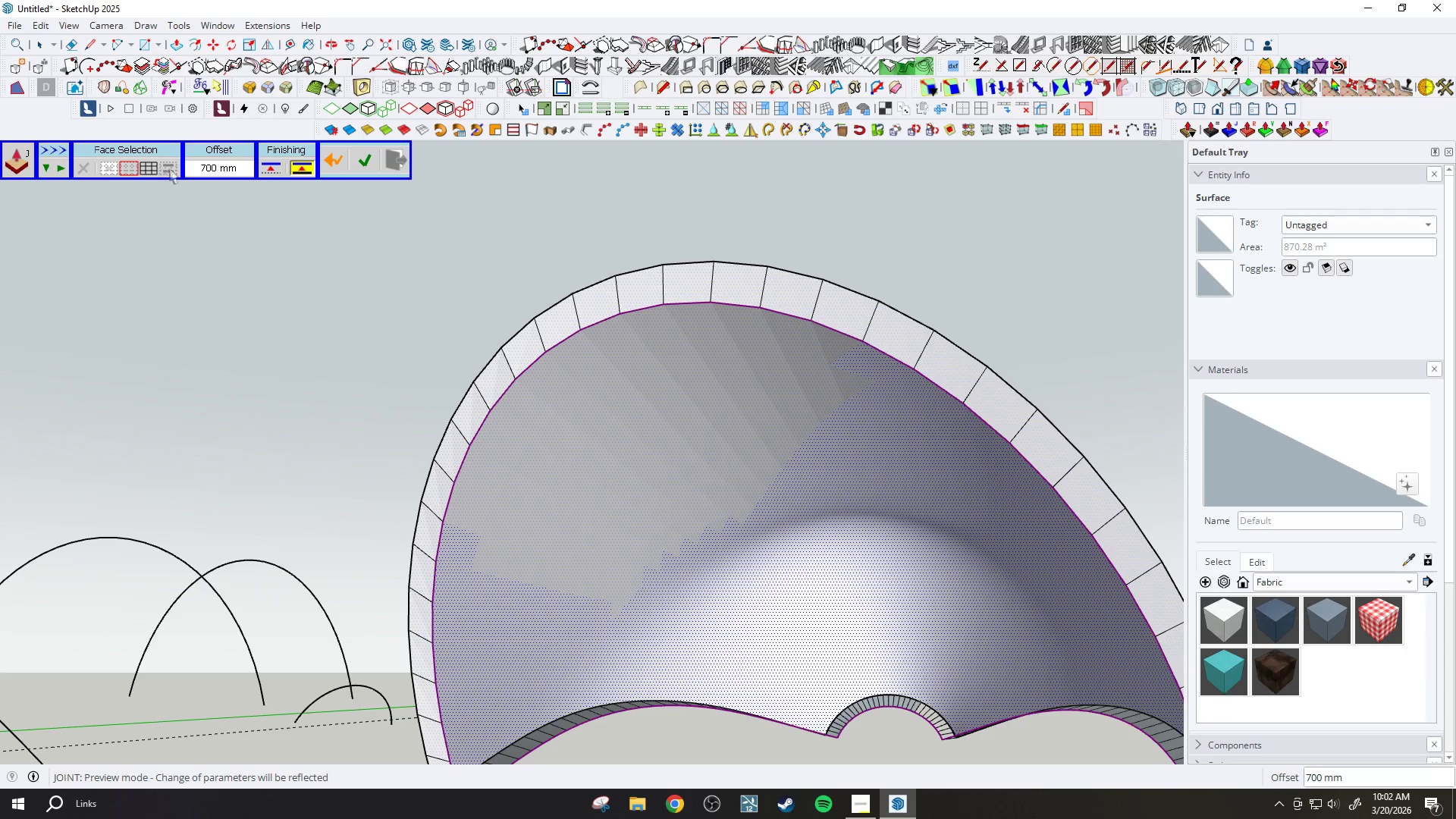 
triple_click([175, 168])
 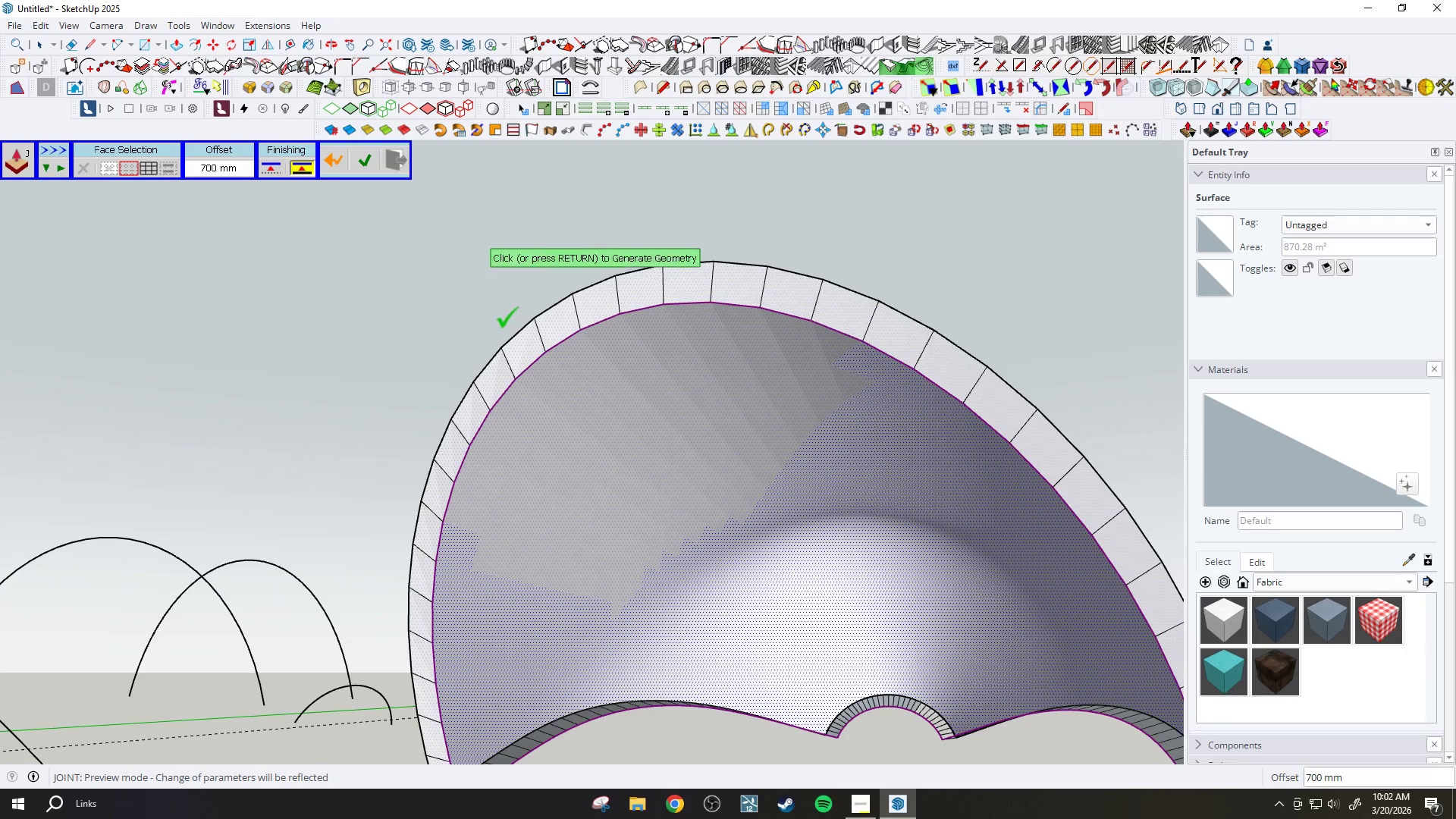 
scroll: coordinate [535, 395], scroll_direction: up, amount: 3.0
 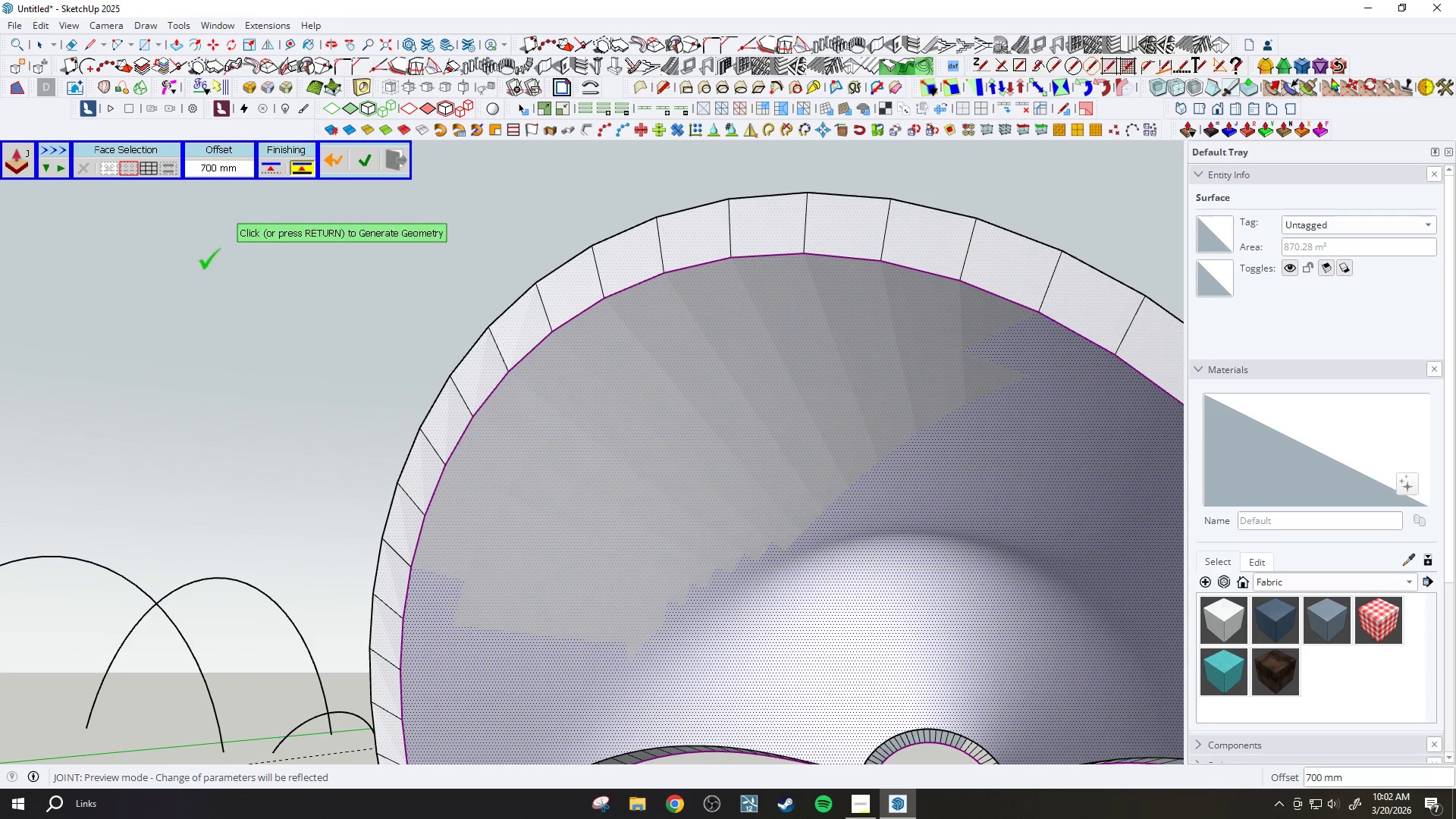 
left_click([137, 164])
 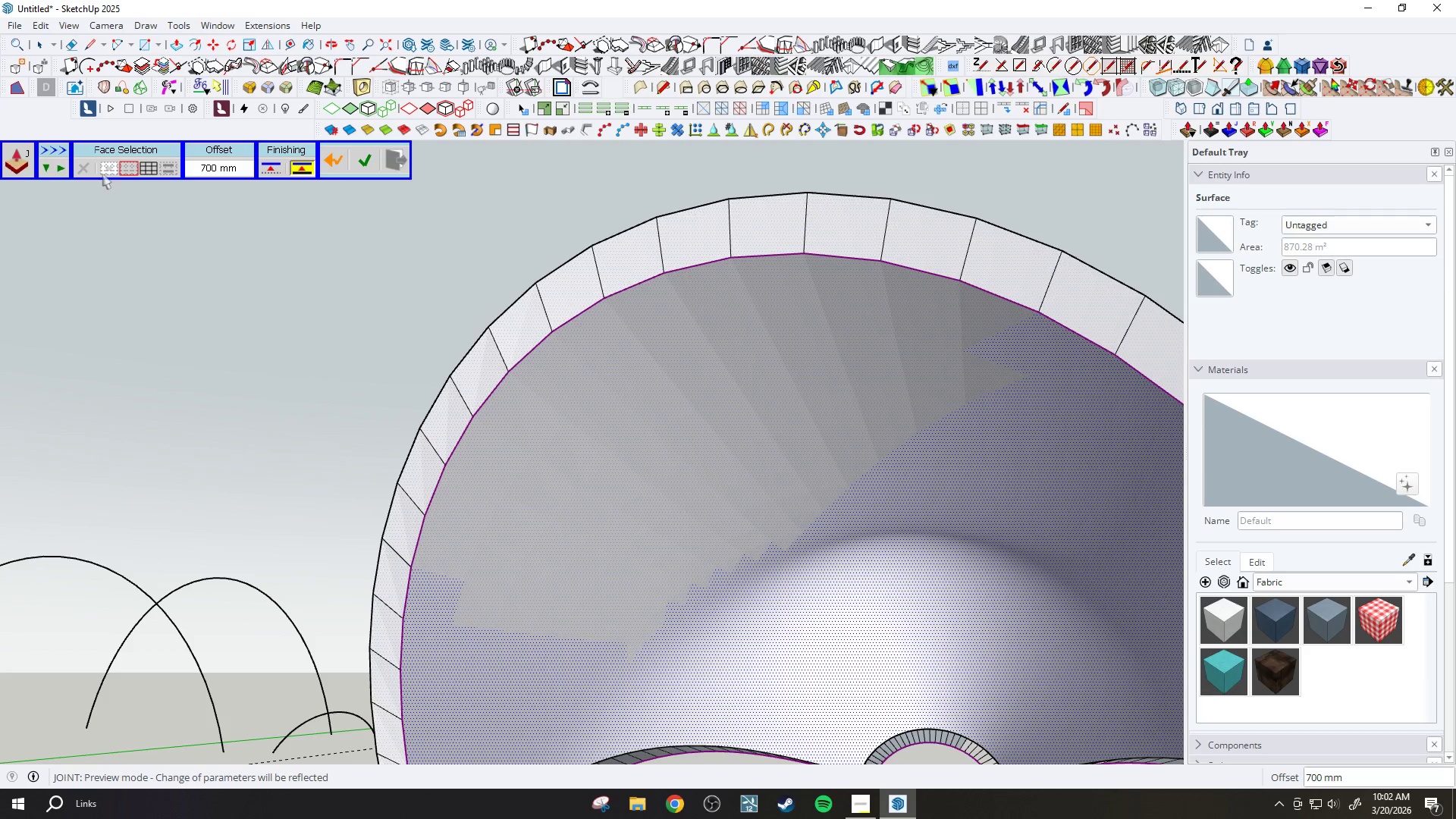 
double_click([113, 171])
 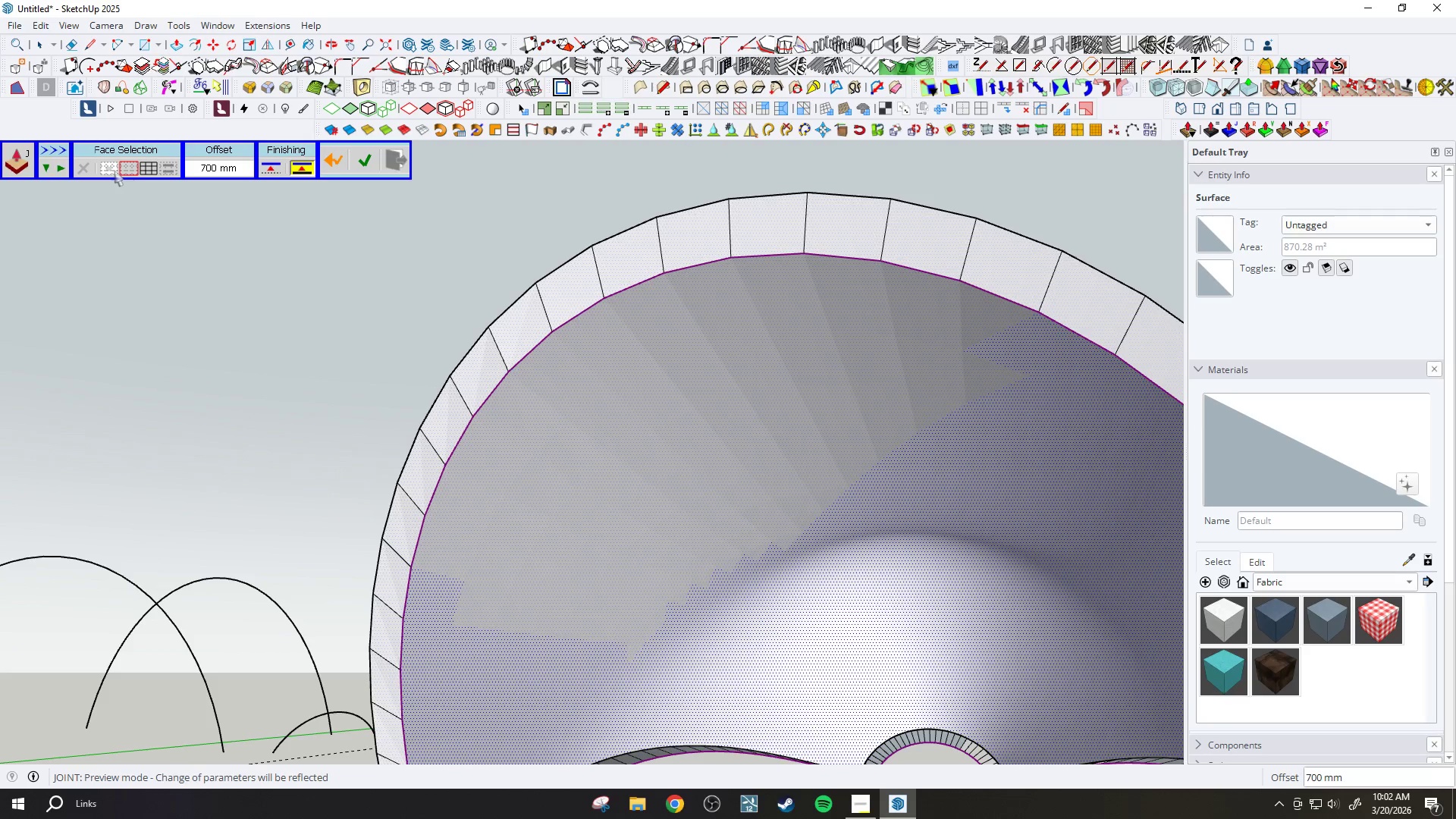 
triple_click([130, 171])
 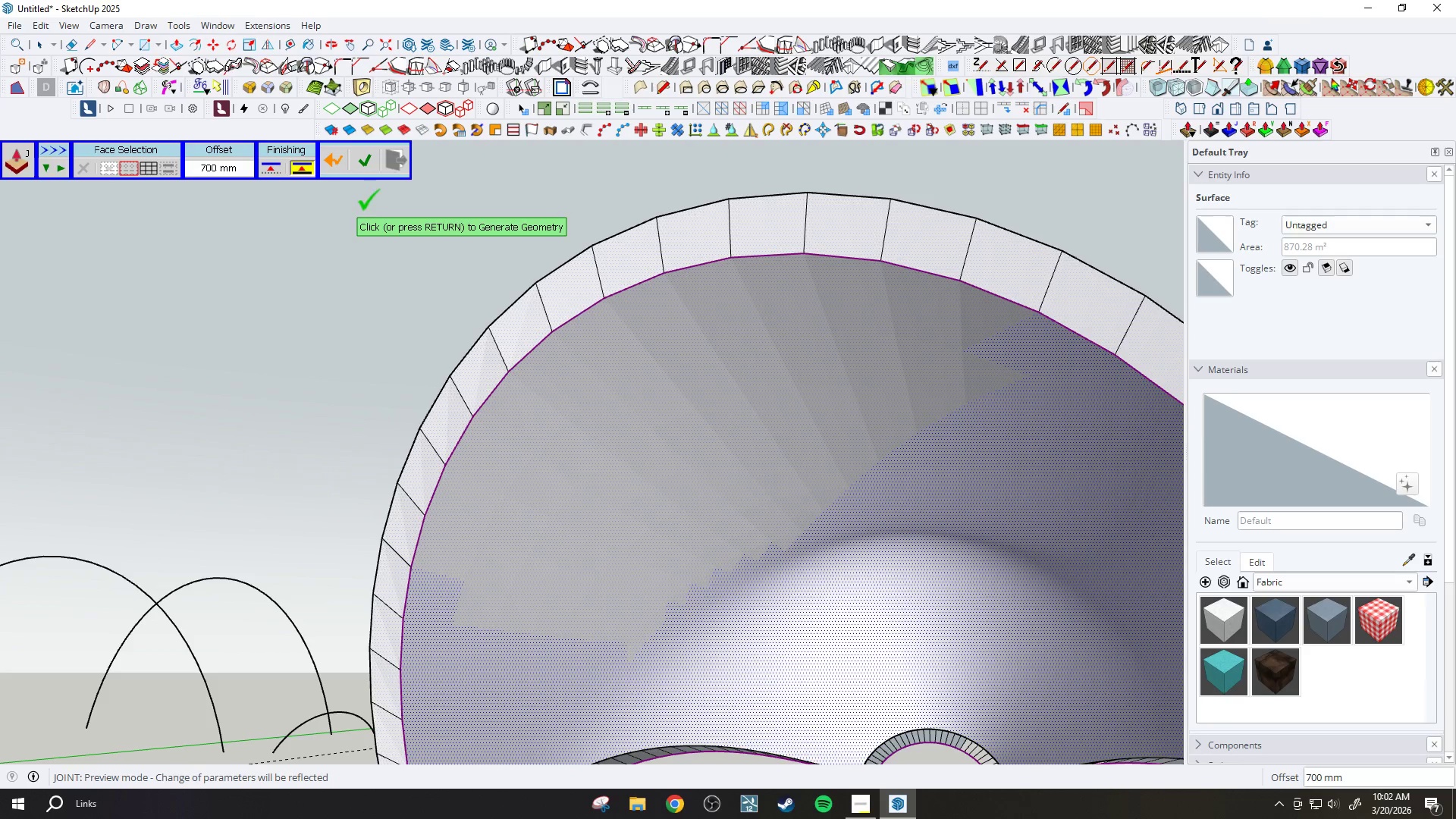 
key(Escape)
 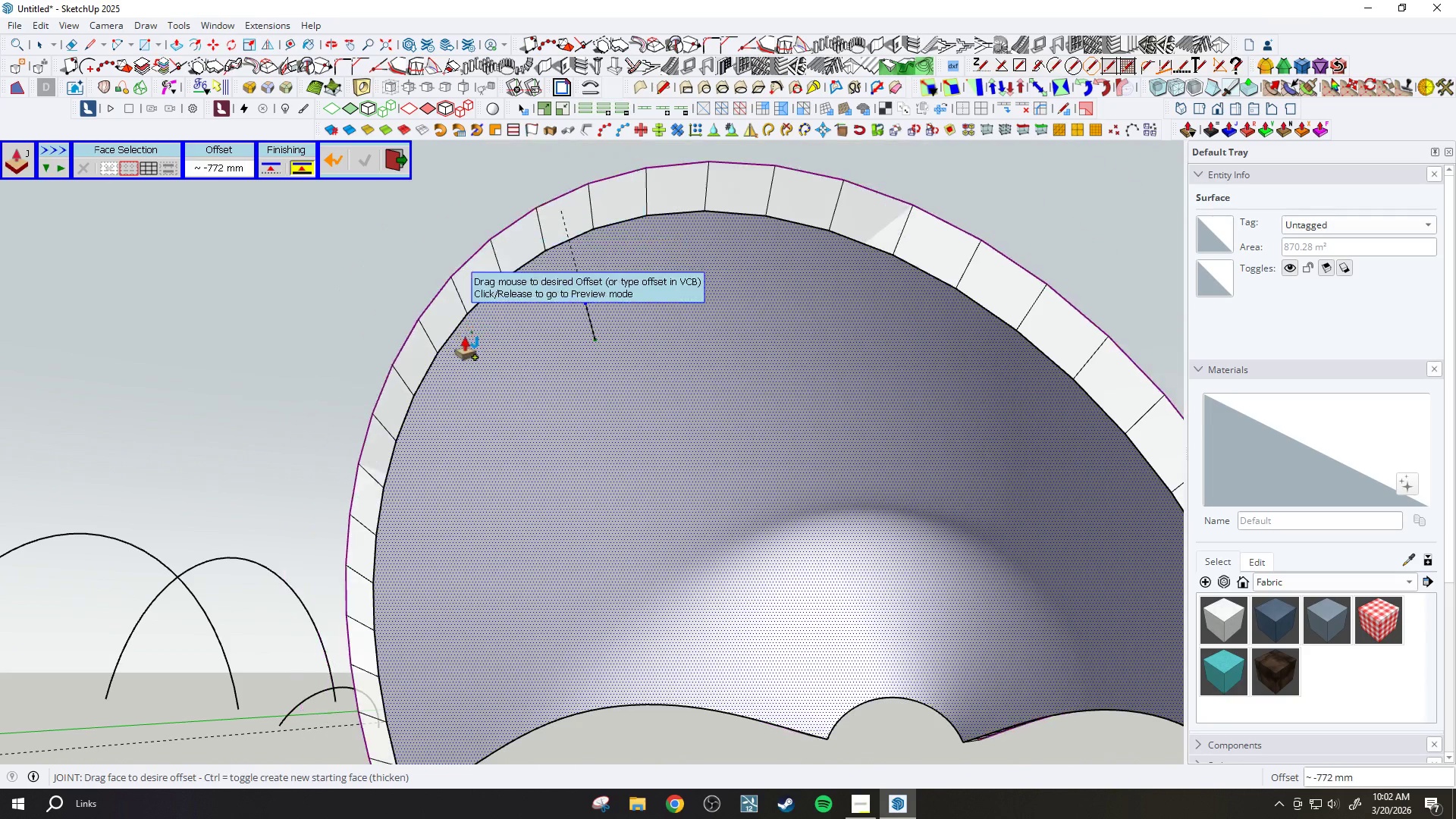 
scroll: coordinate [400, 256], scroll_direction: down, amount: 3.0
 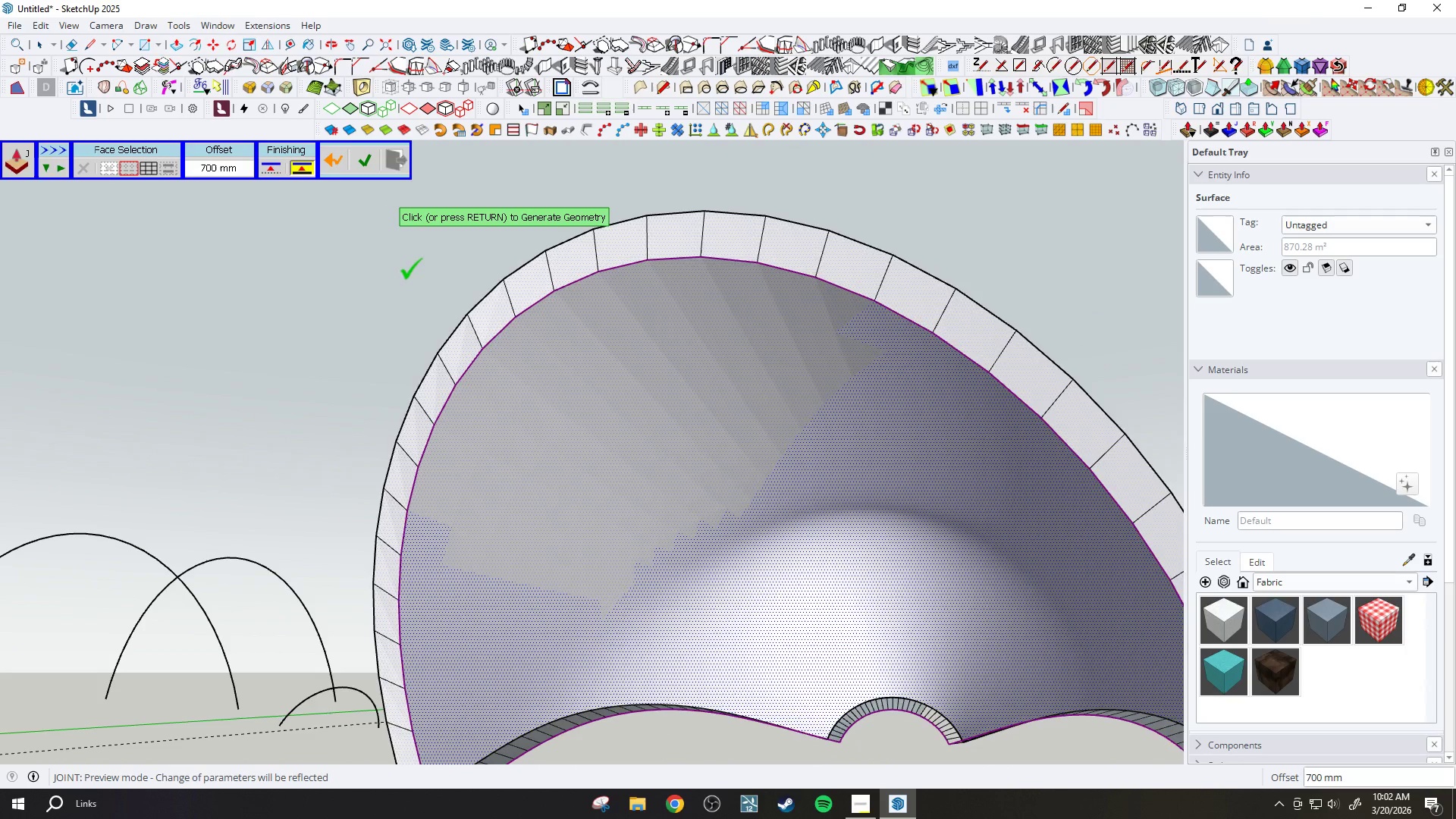 
key(Escape)
 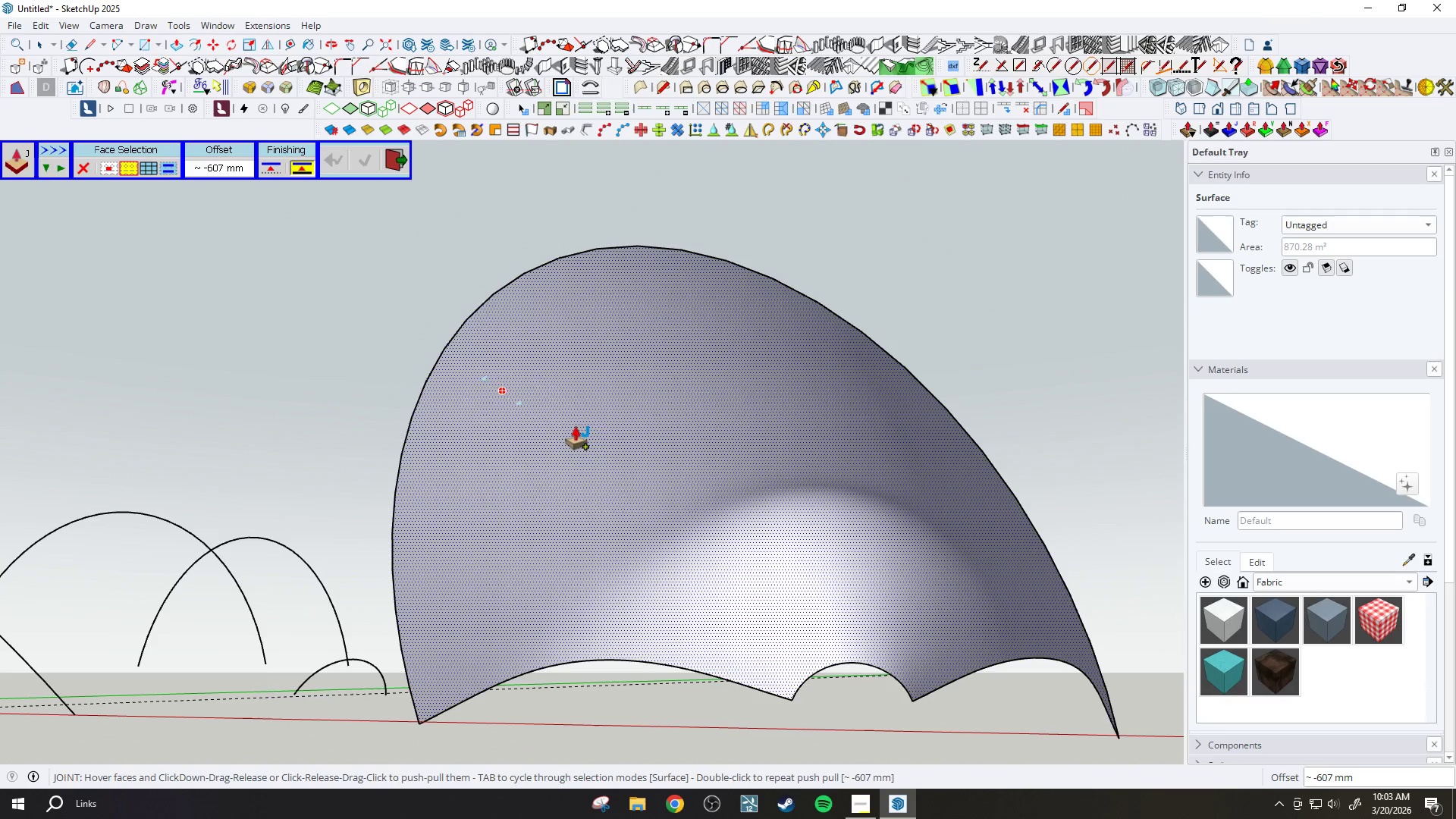 
scroll: coordinate [464, 337], scroll_direction: down, amount: 3.0
 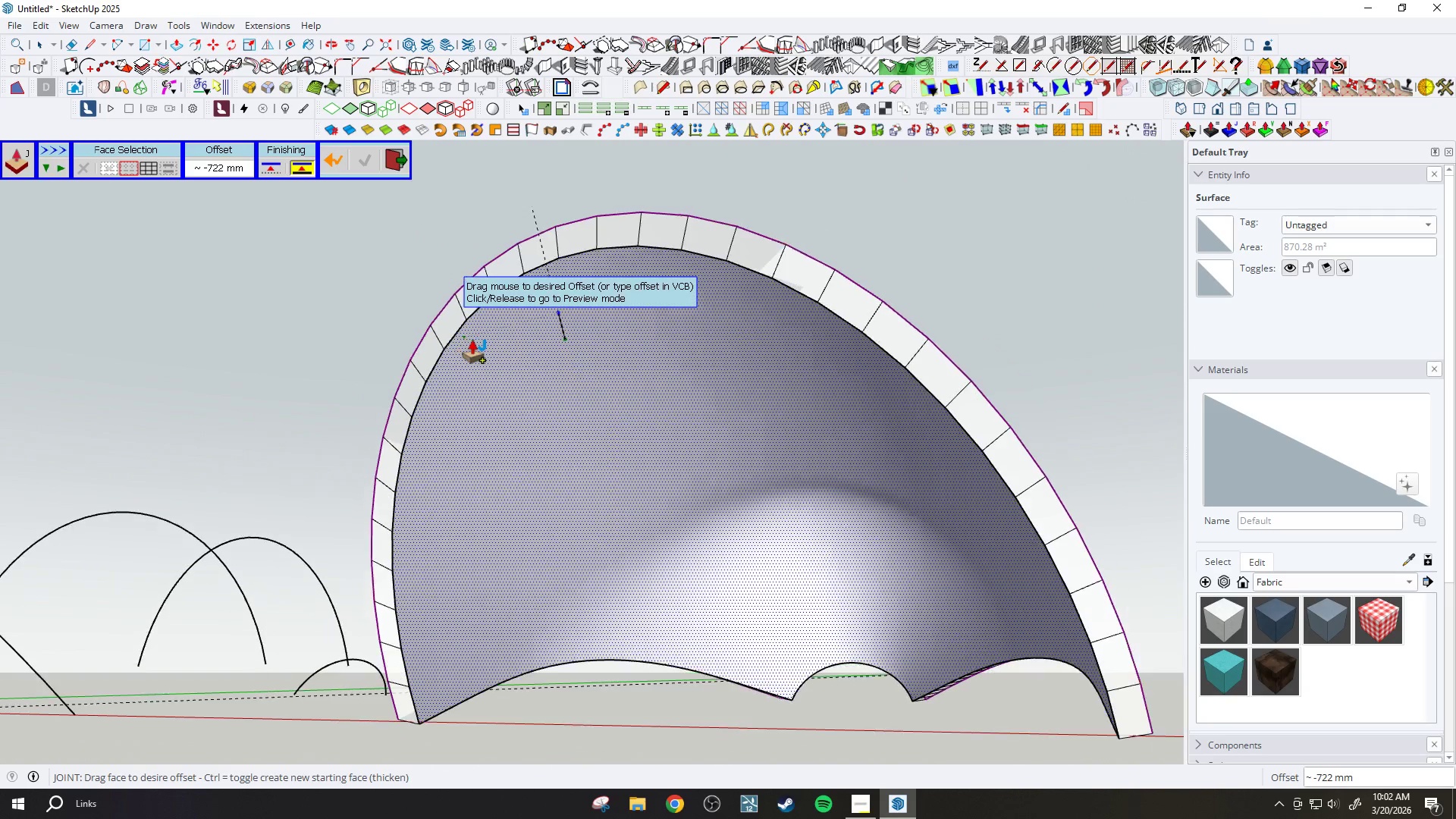 
key(Escape)
 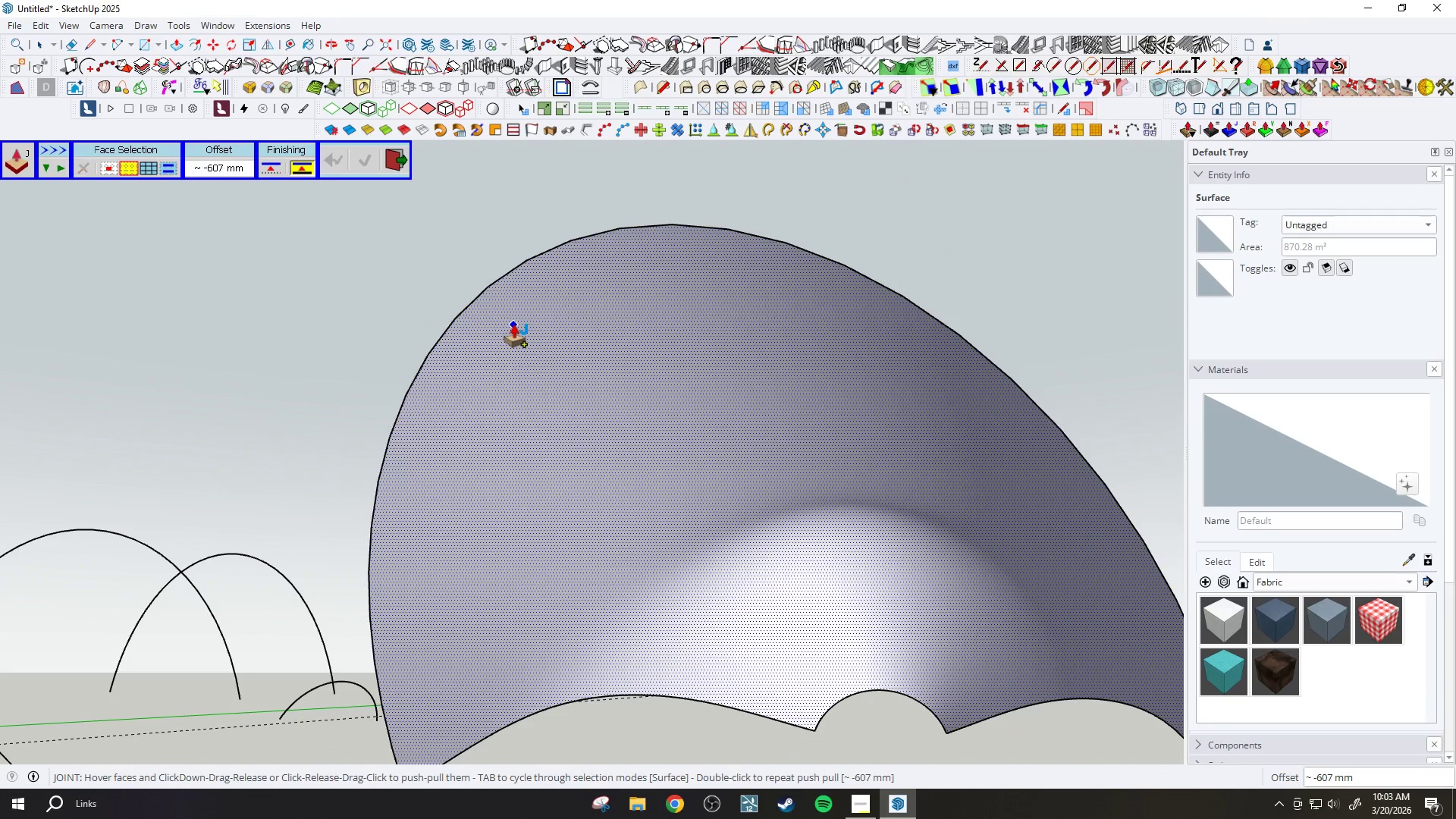 
key(Space)
 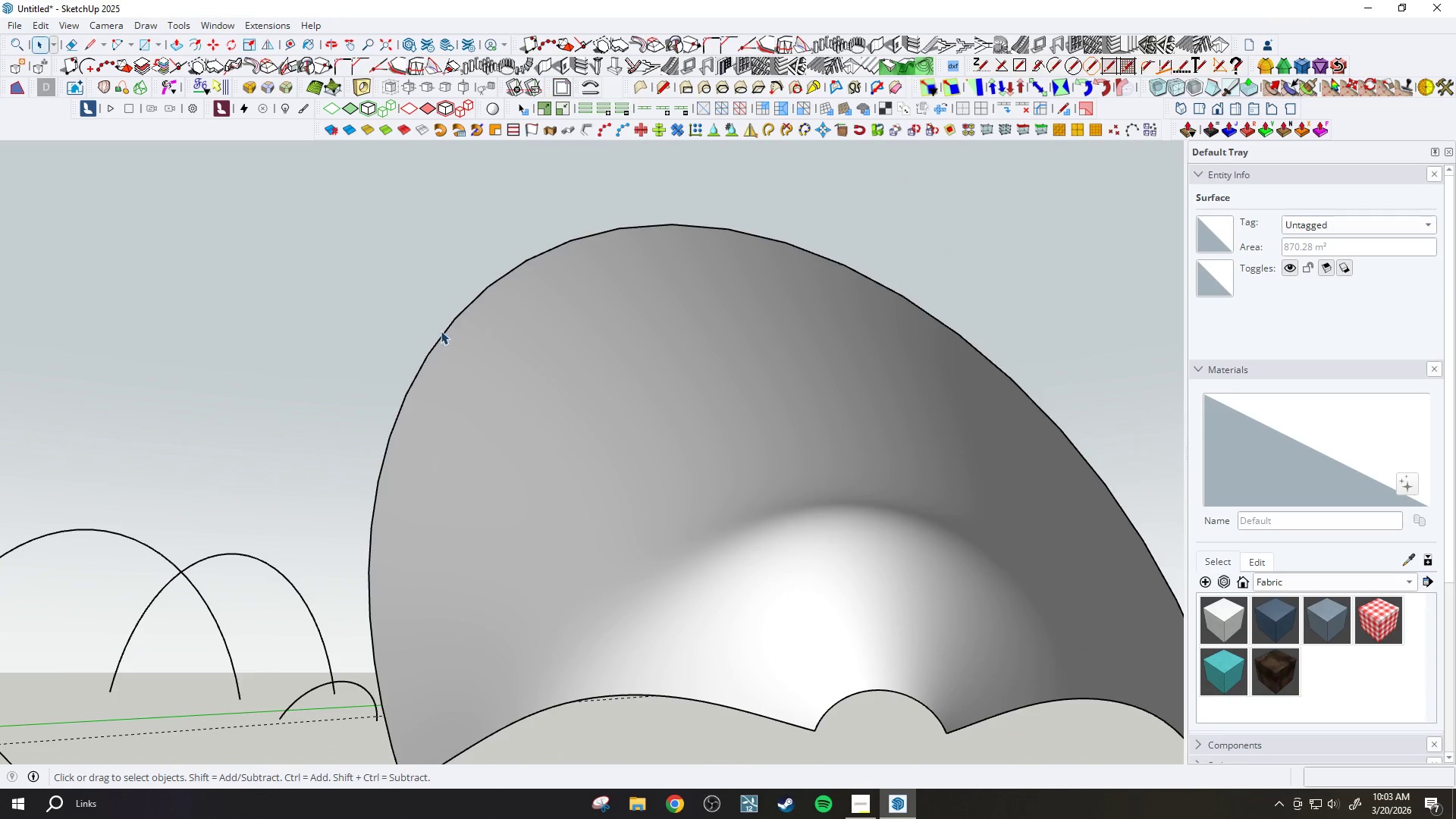 
scroll: coordinate [513, 325], scroll_direction: up, amount: 2.0
 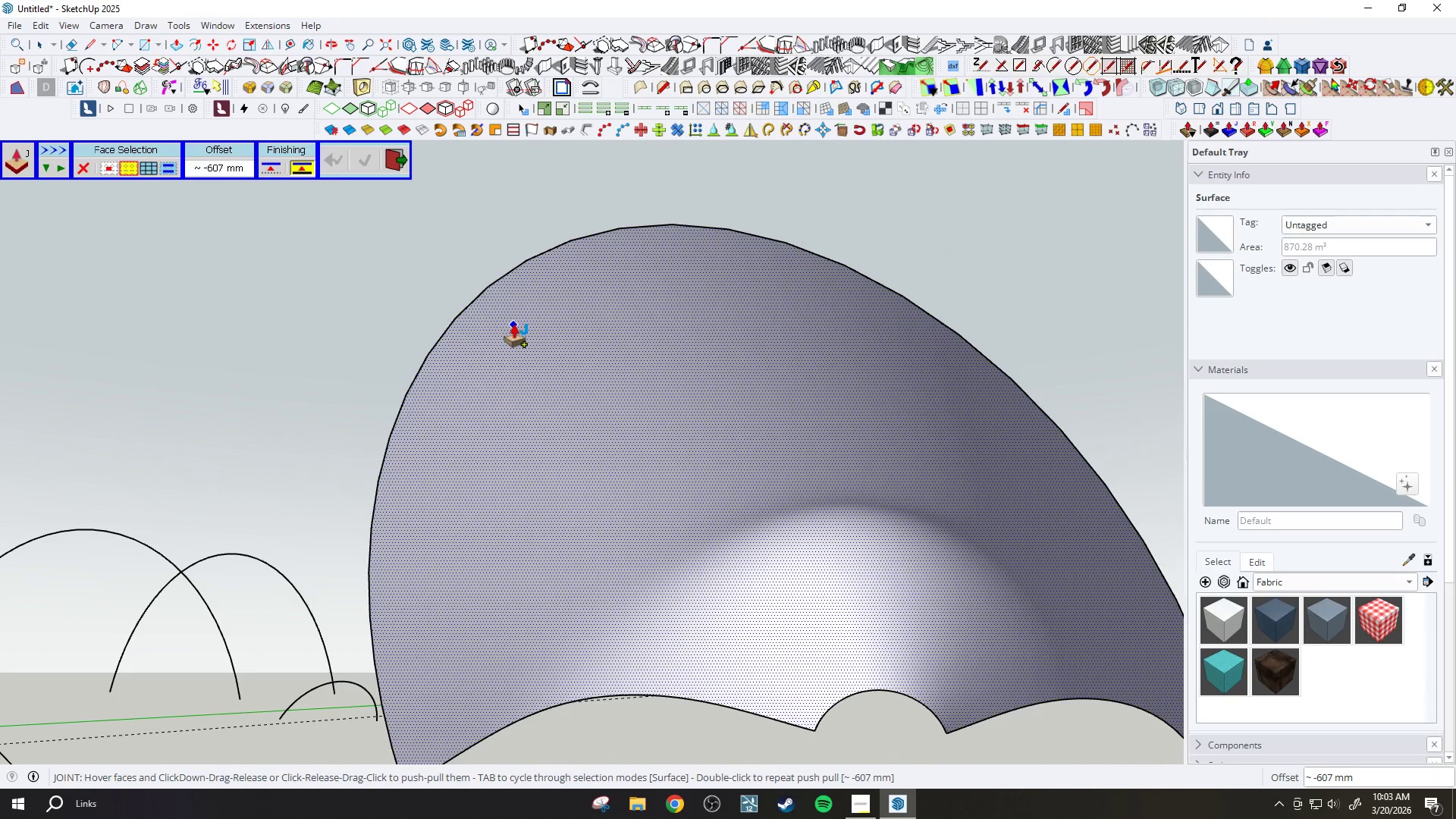 
scroll: coordinate [440, 330], scroll_direction: down, amount: 3.0
 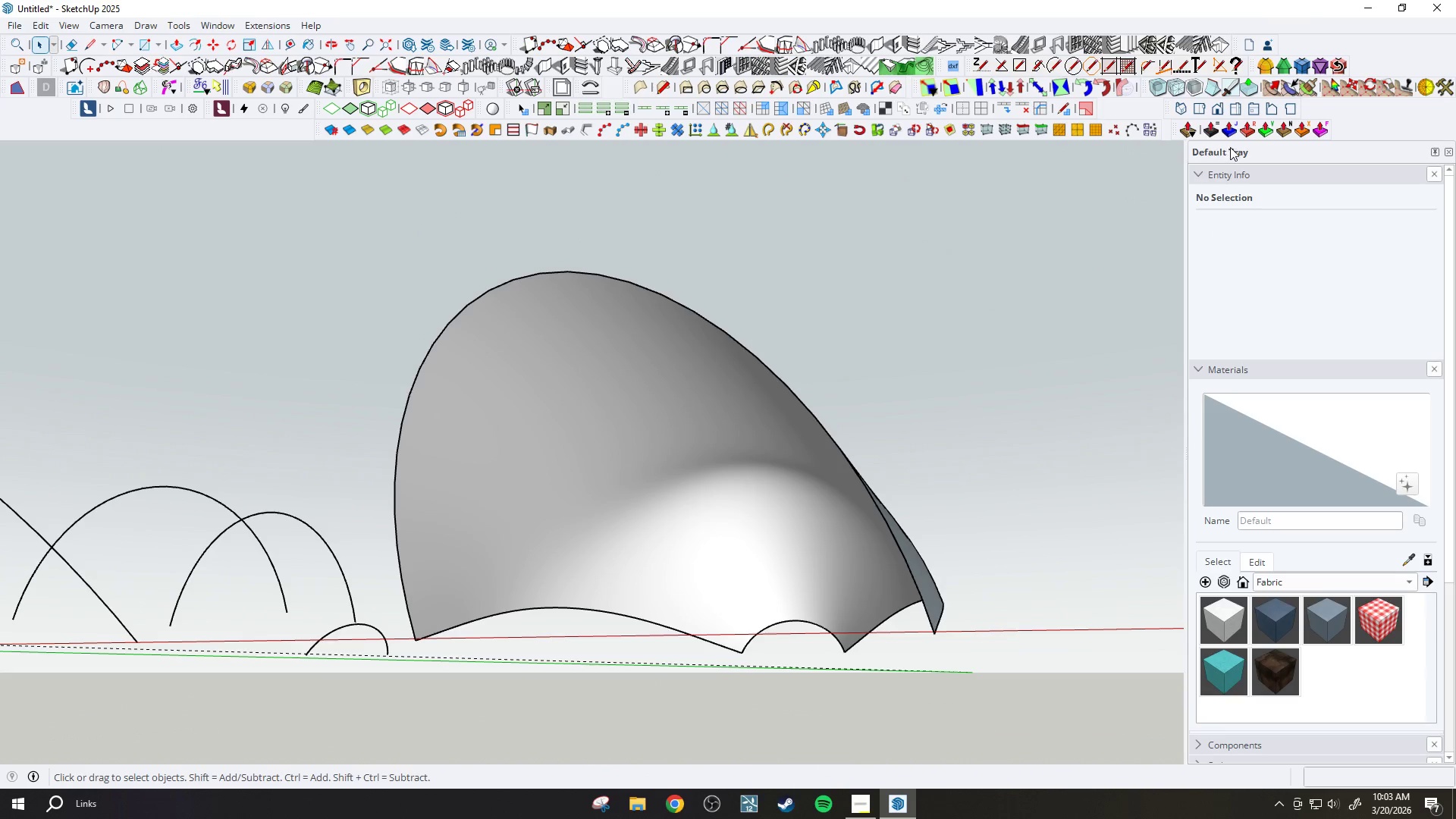 
left_click([1225, 131])
 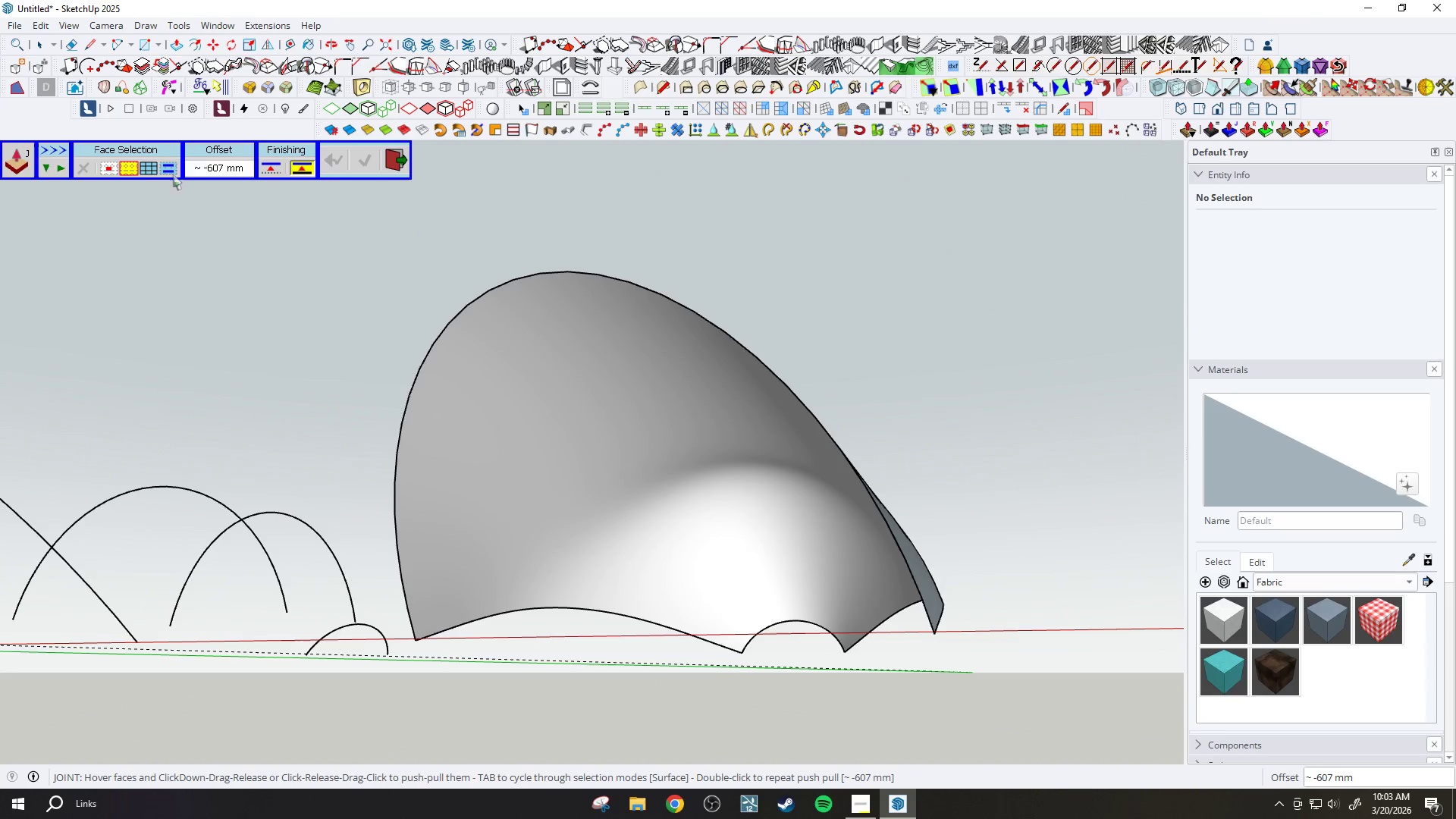 
left_click([154, 167])
 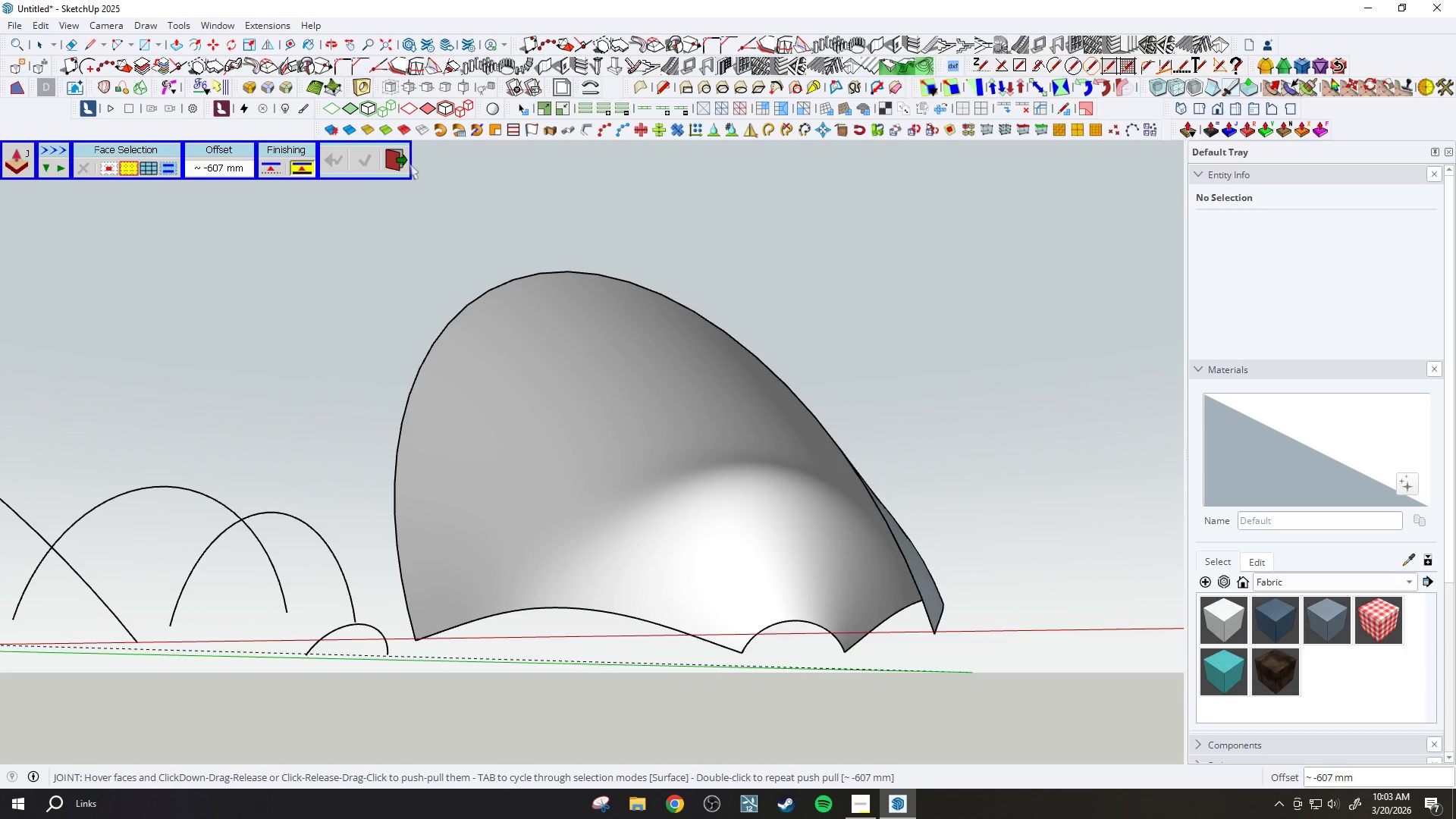 
wait(28.28)
 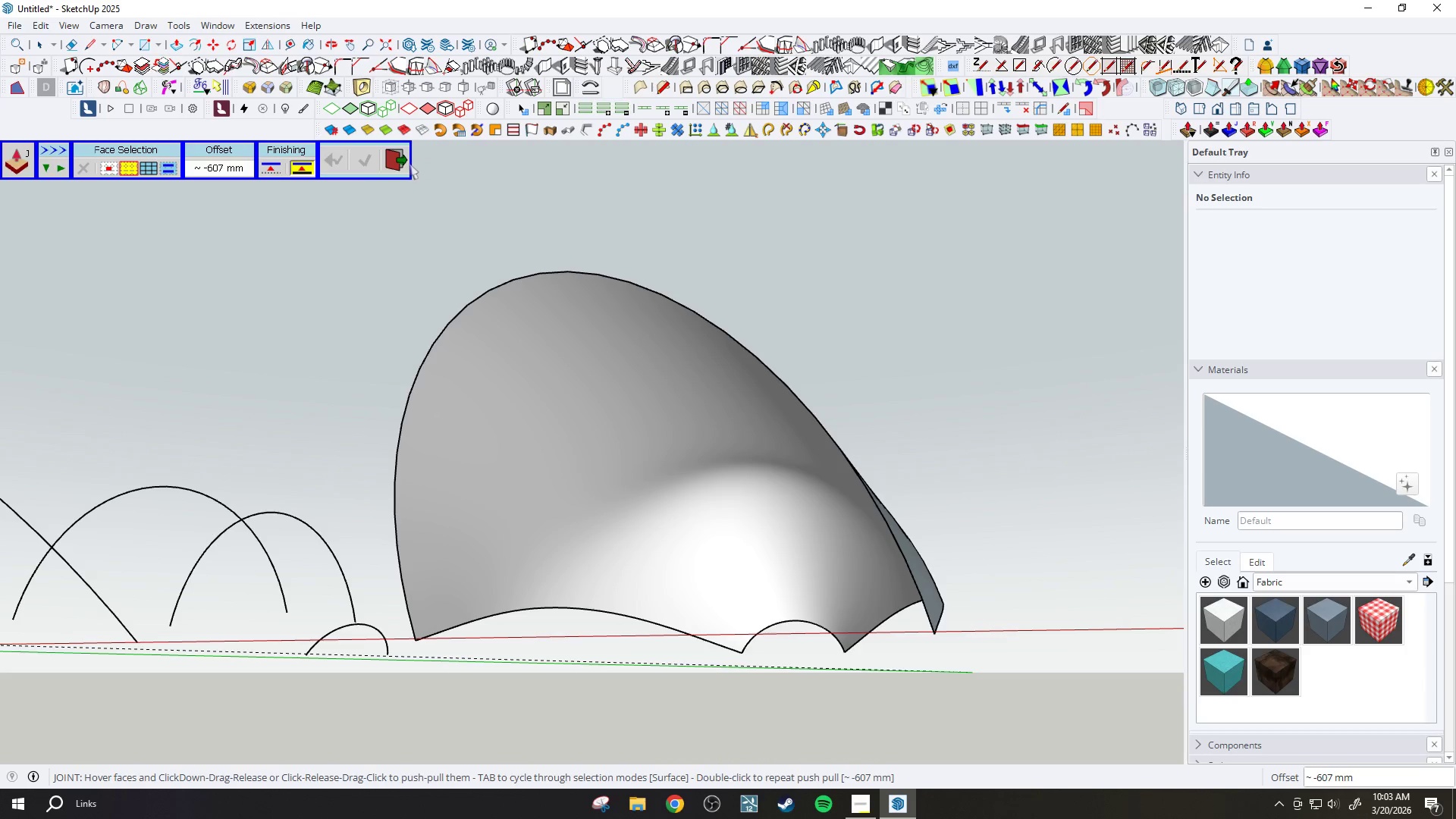 
left_click([475, 327])
 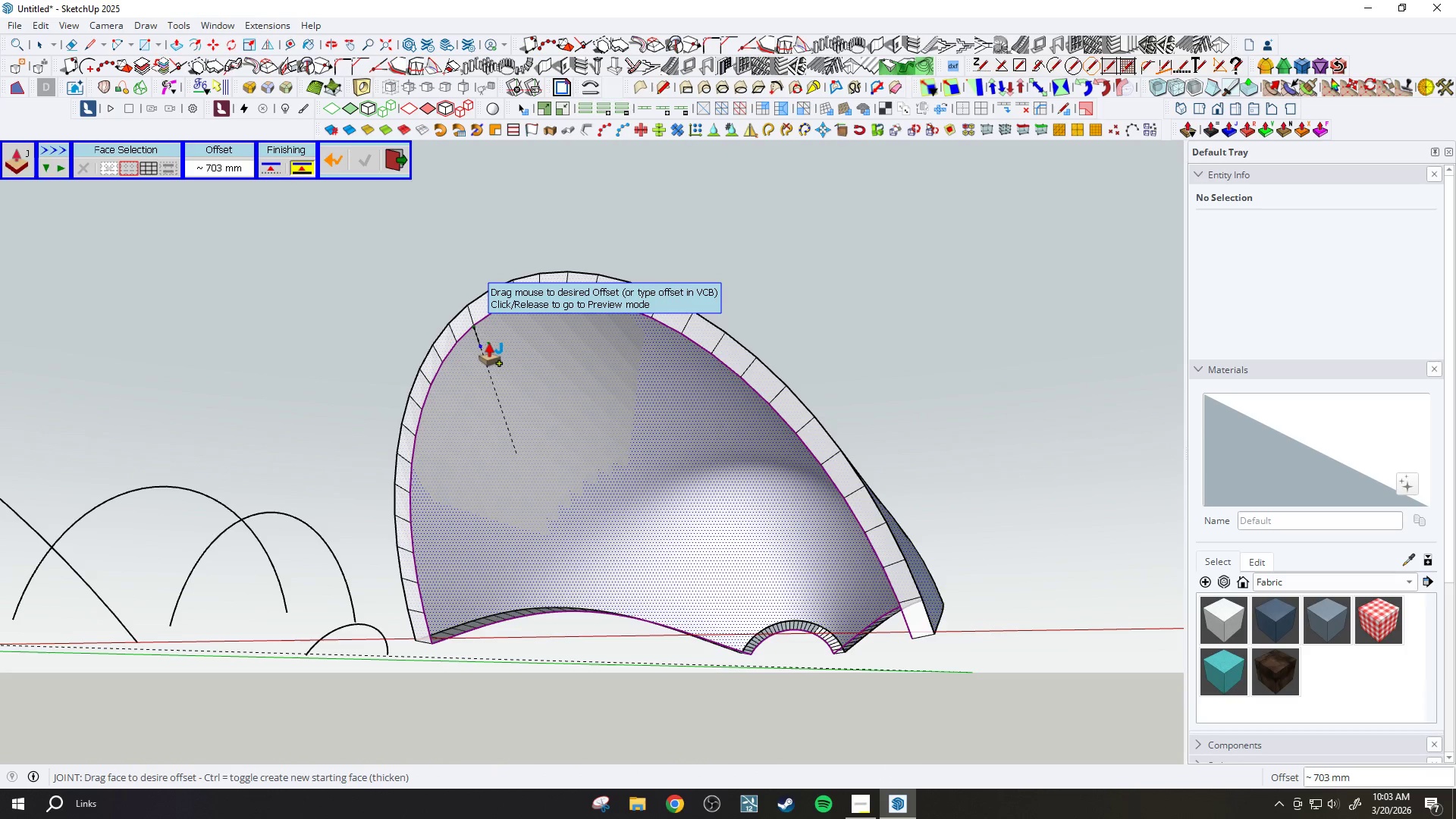 
type(700)
 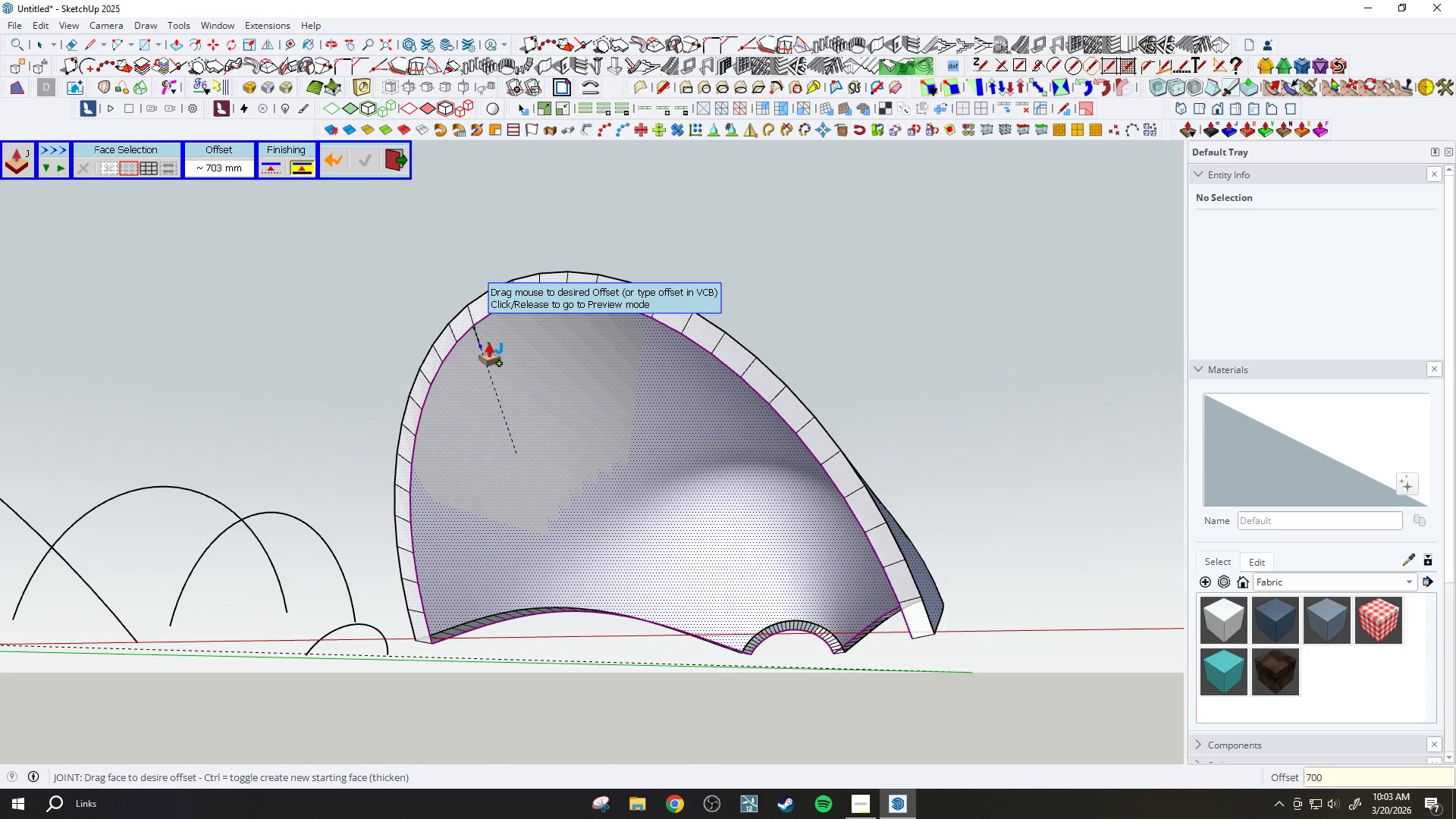 
key(Enter)
 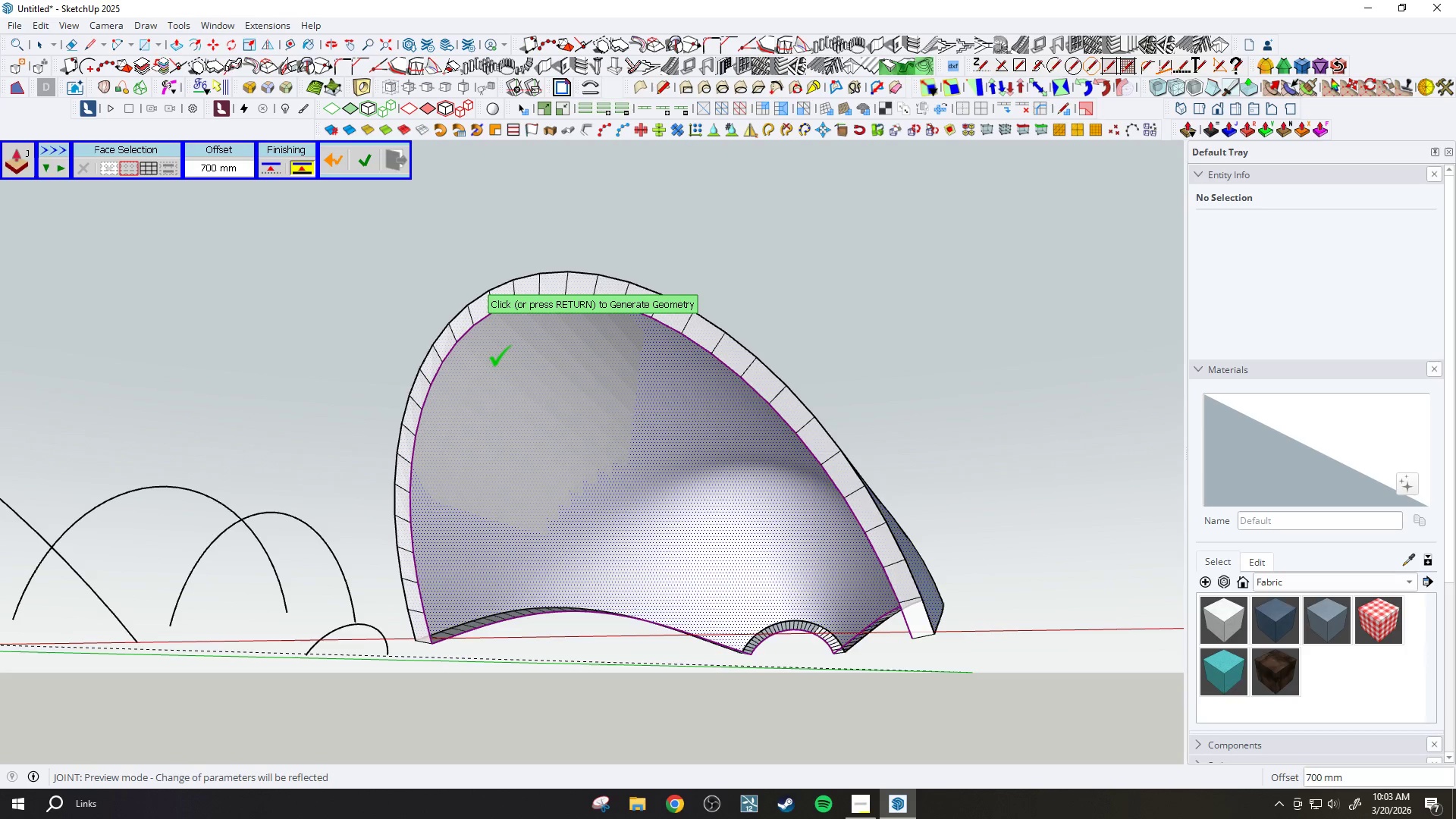 
wait(24.75)
 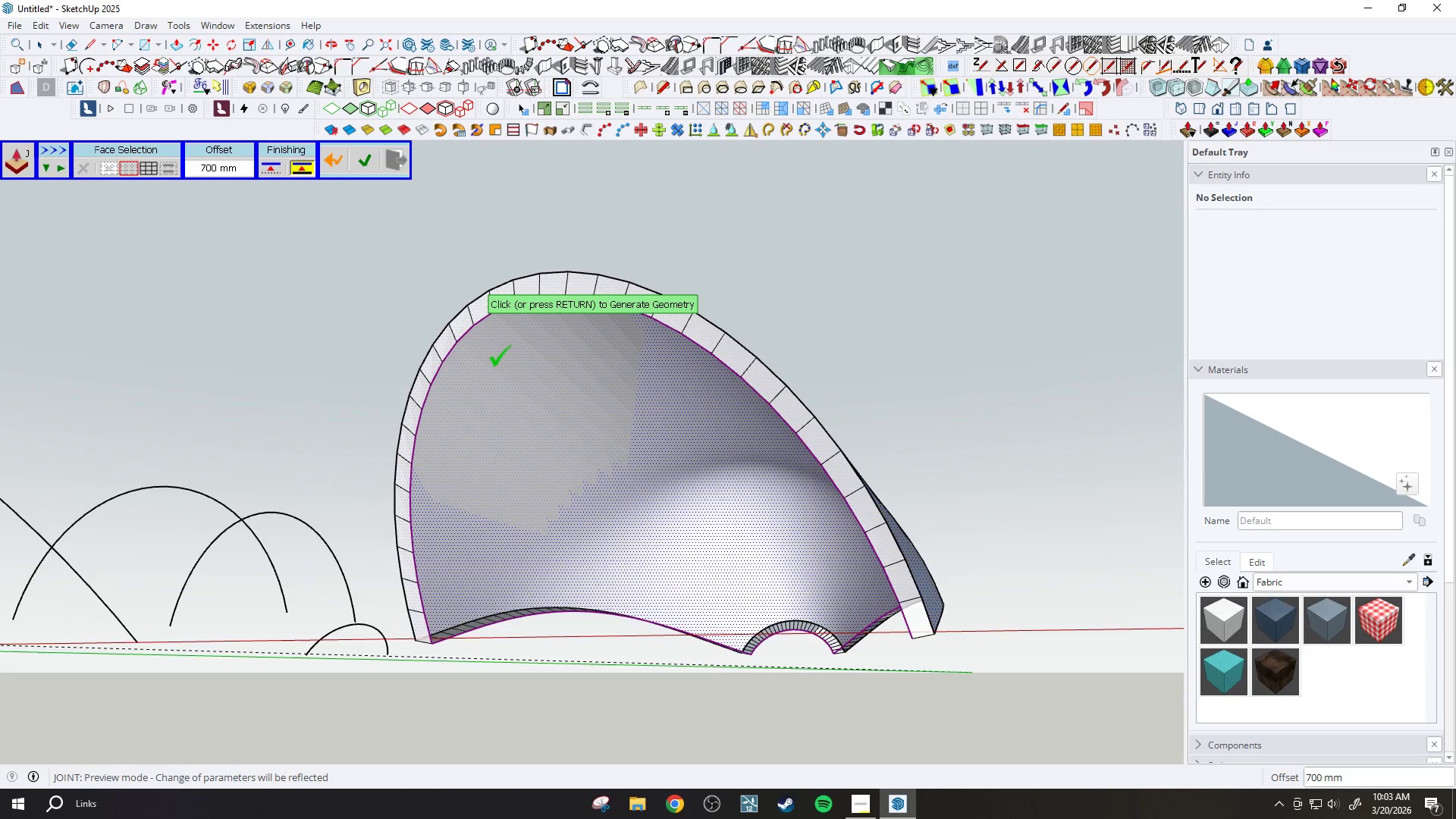 
scroll: coordinate [523, 337], scroll_direction: down, amount: 3.0
 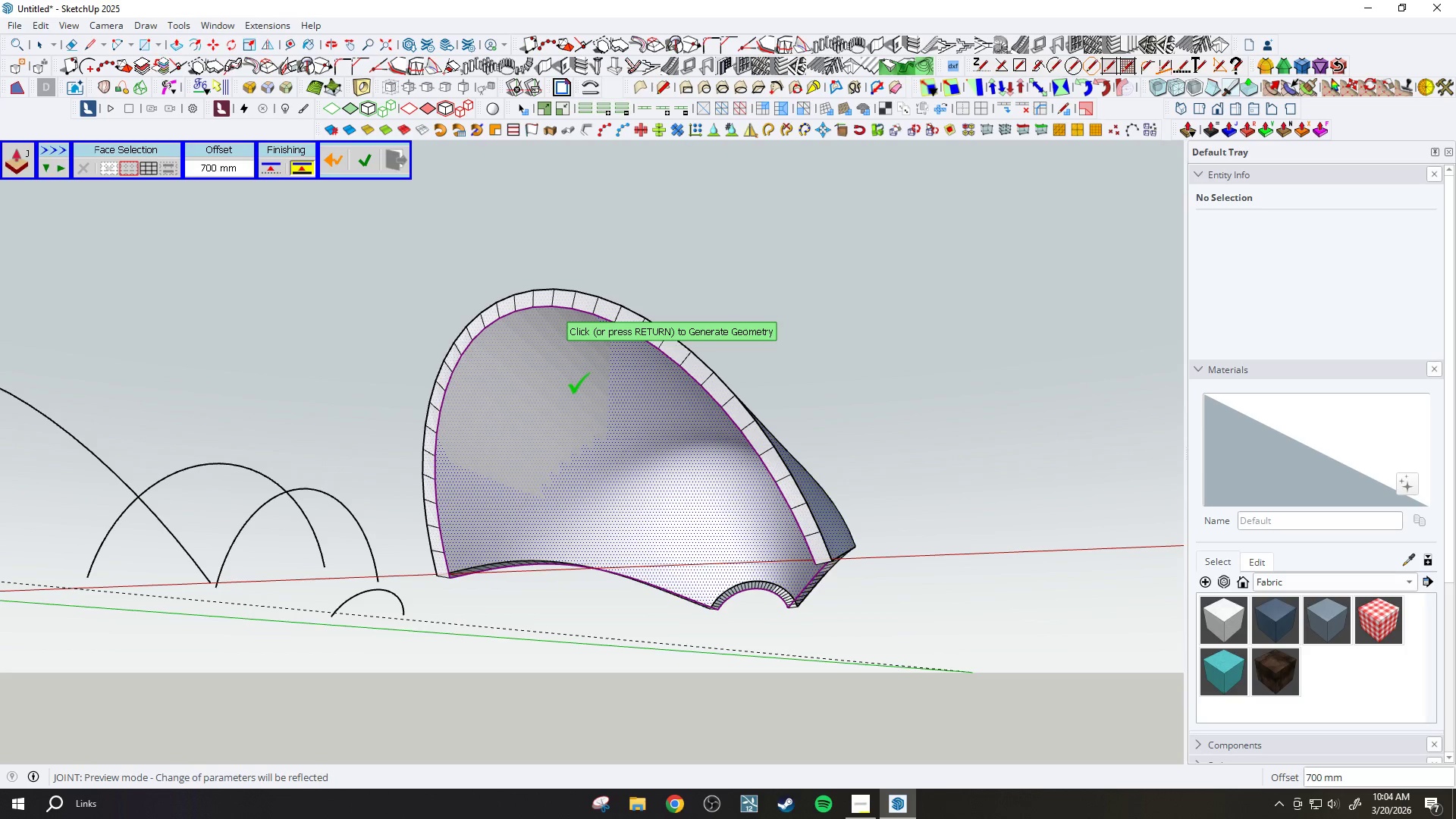 
wait(44.88)
 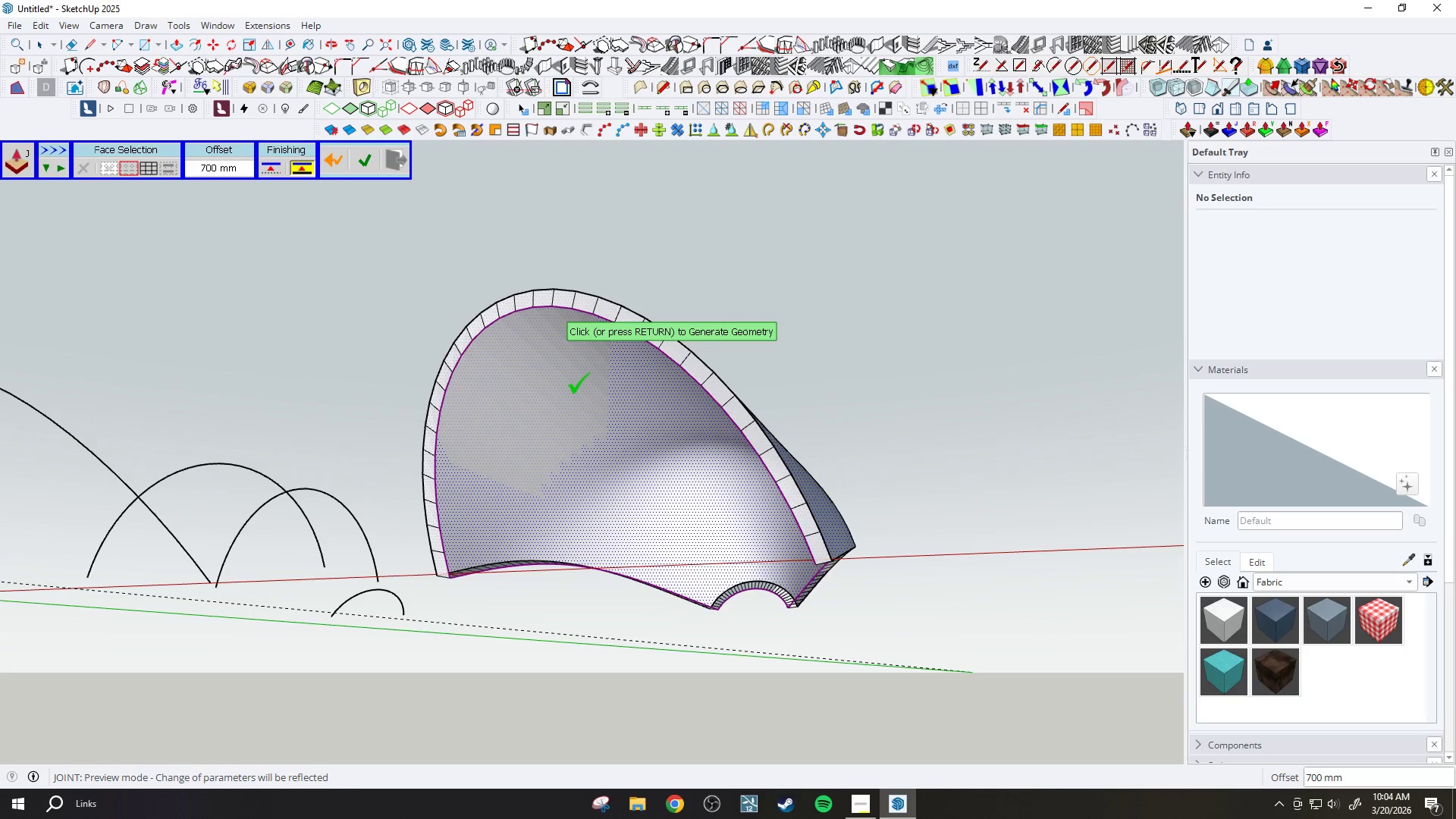 
scroll: coordinate [485, 541], scroll_direction: down, amount: 3.0
 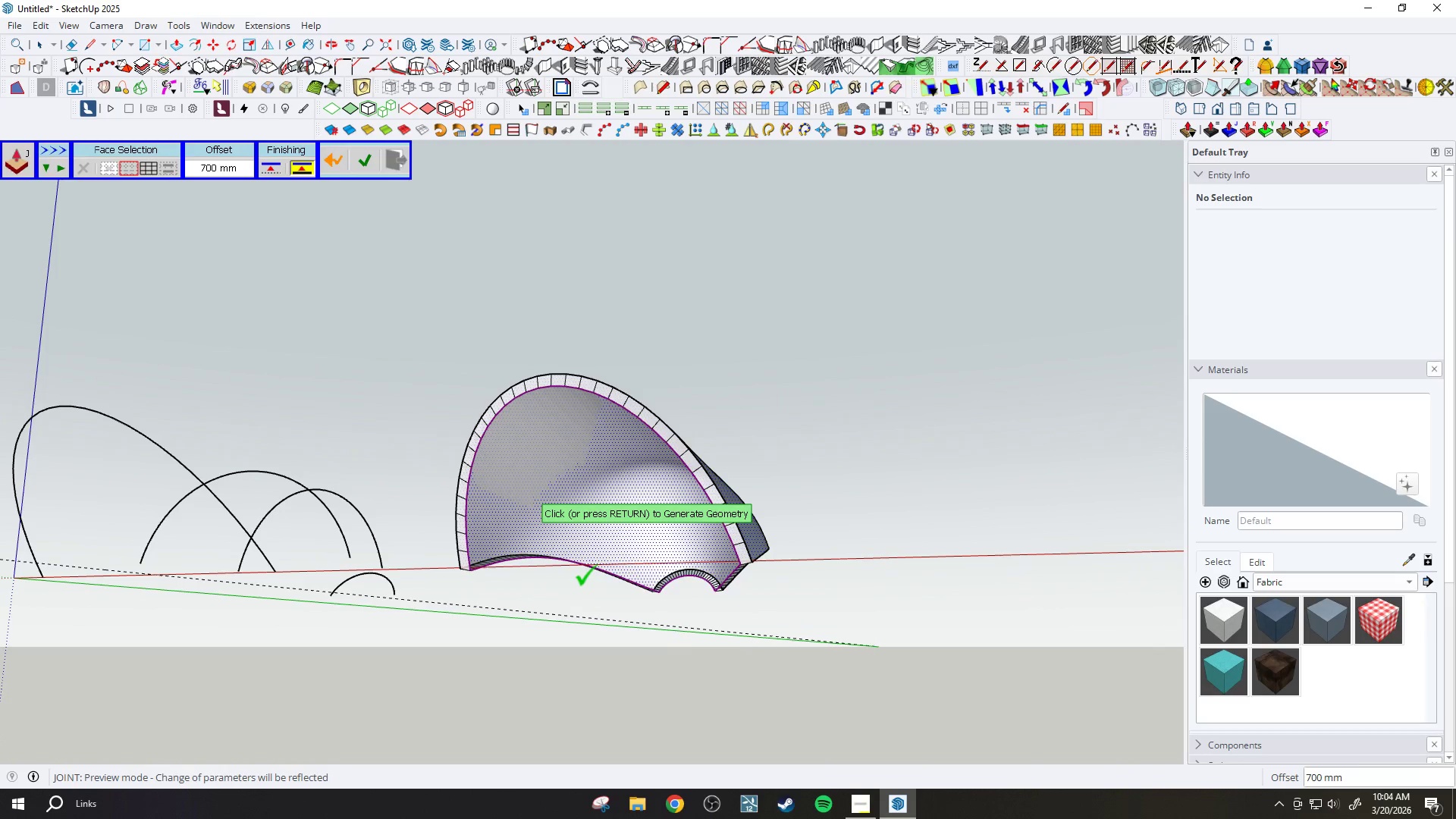 
key(Space)
 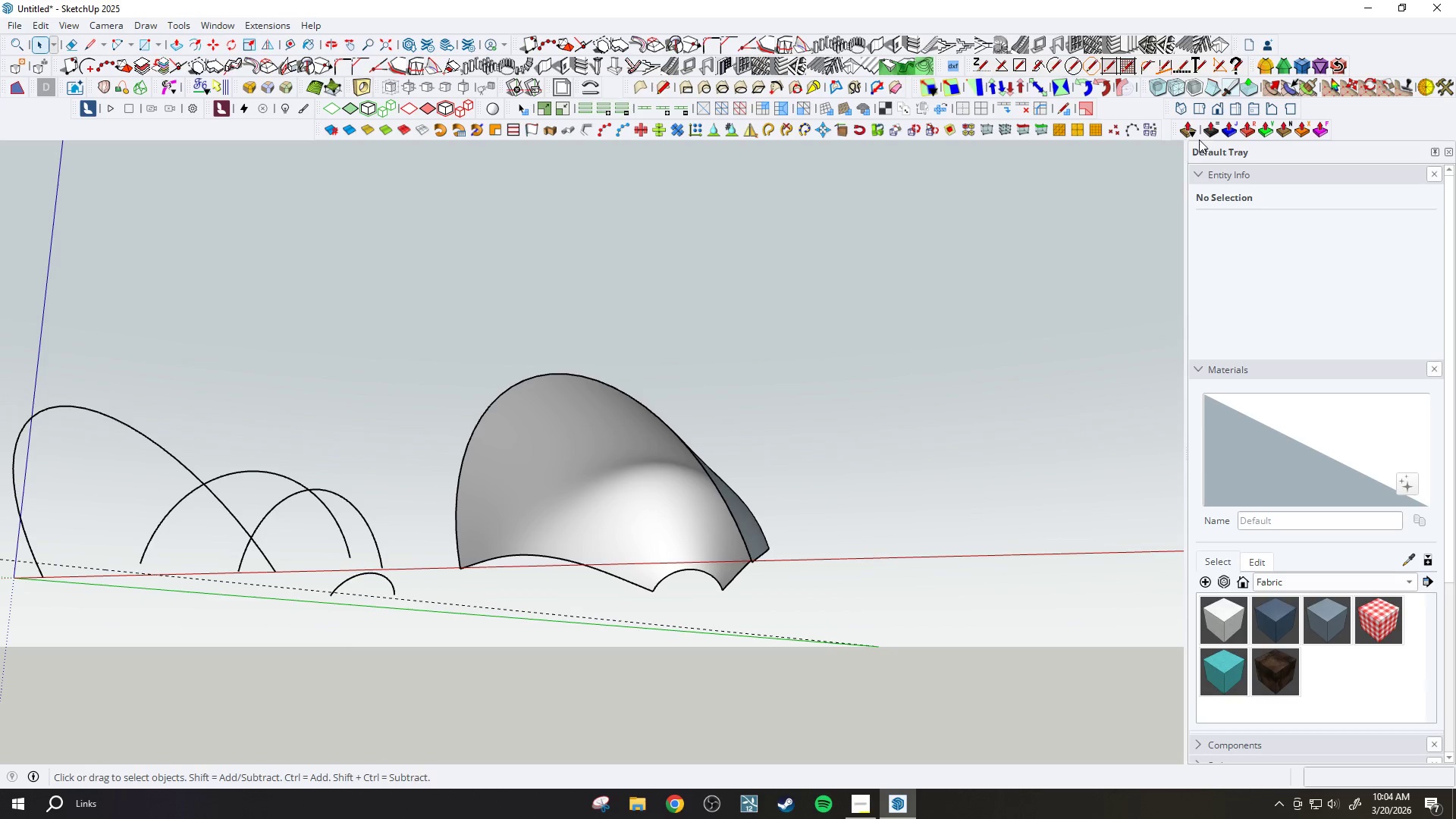 
wait(5.7)
 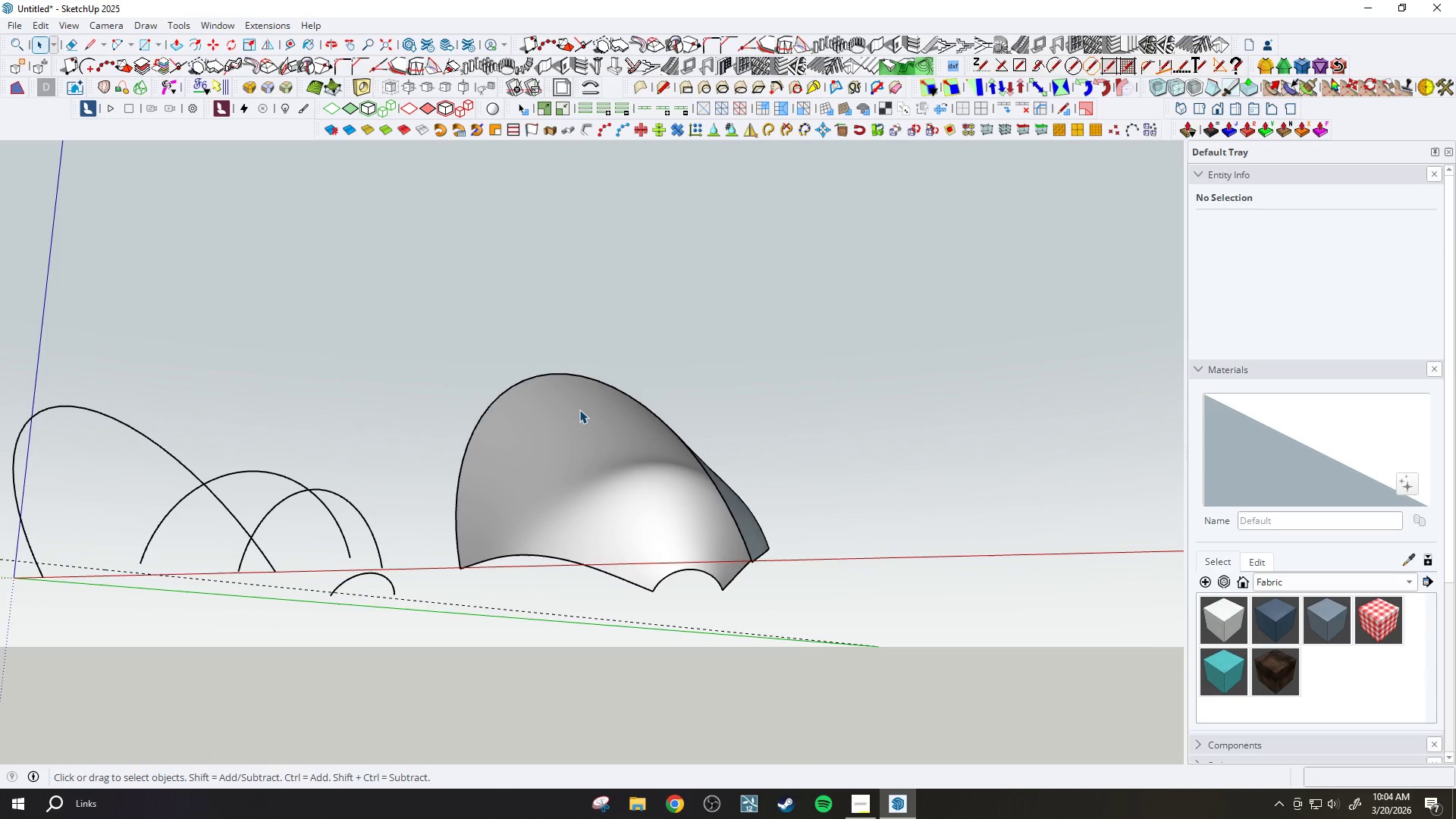 
left_click([1227, 130])
 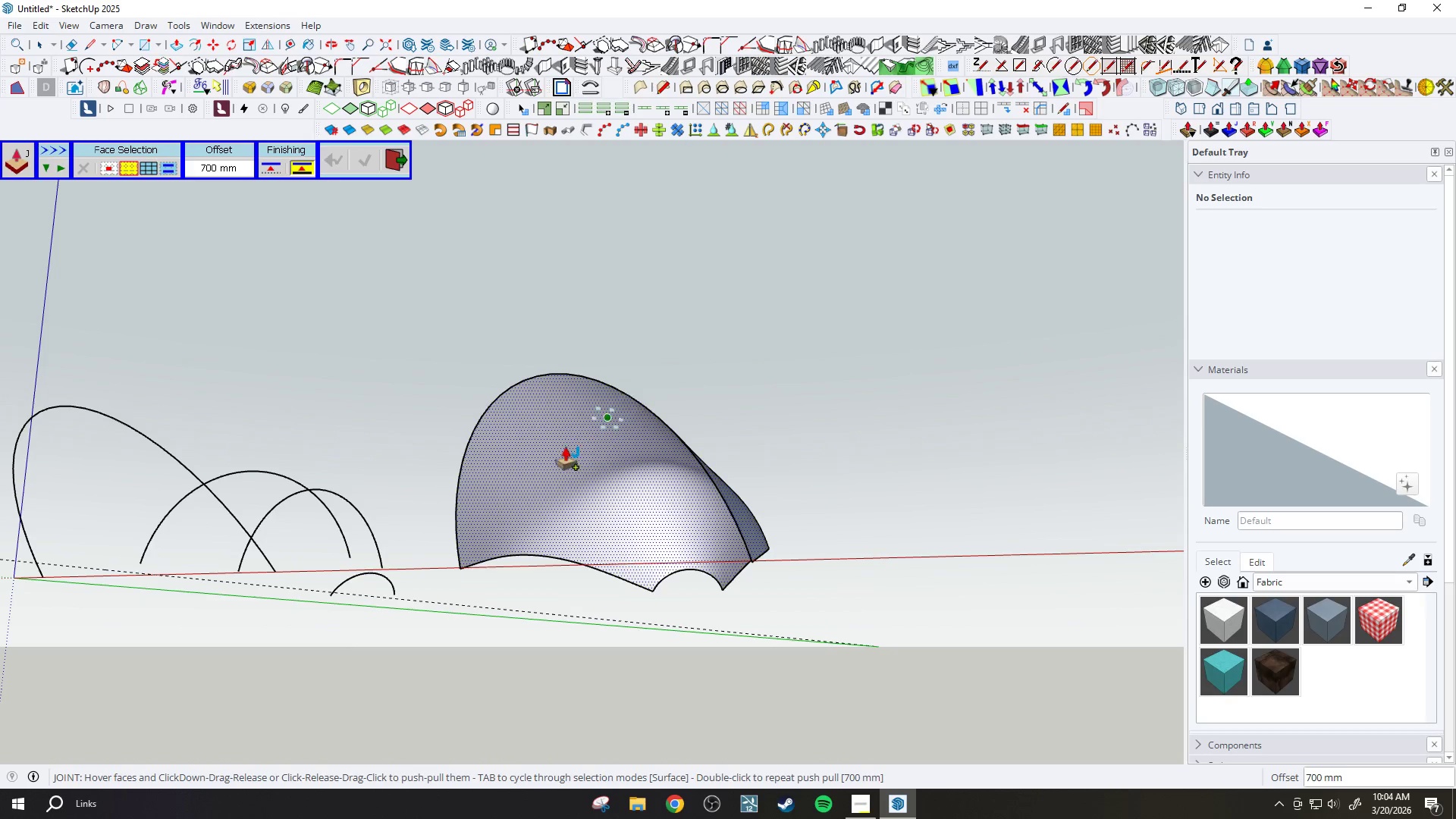 
left_click([553, 451])
 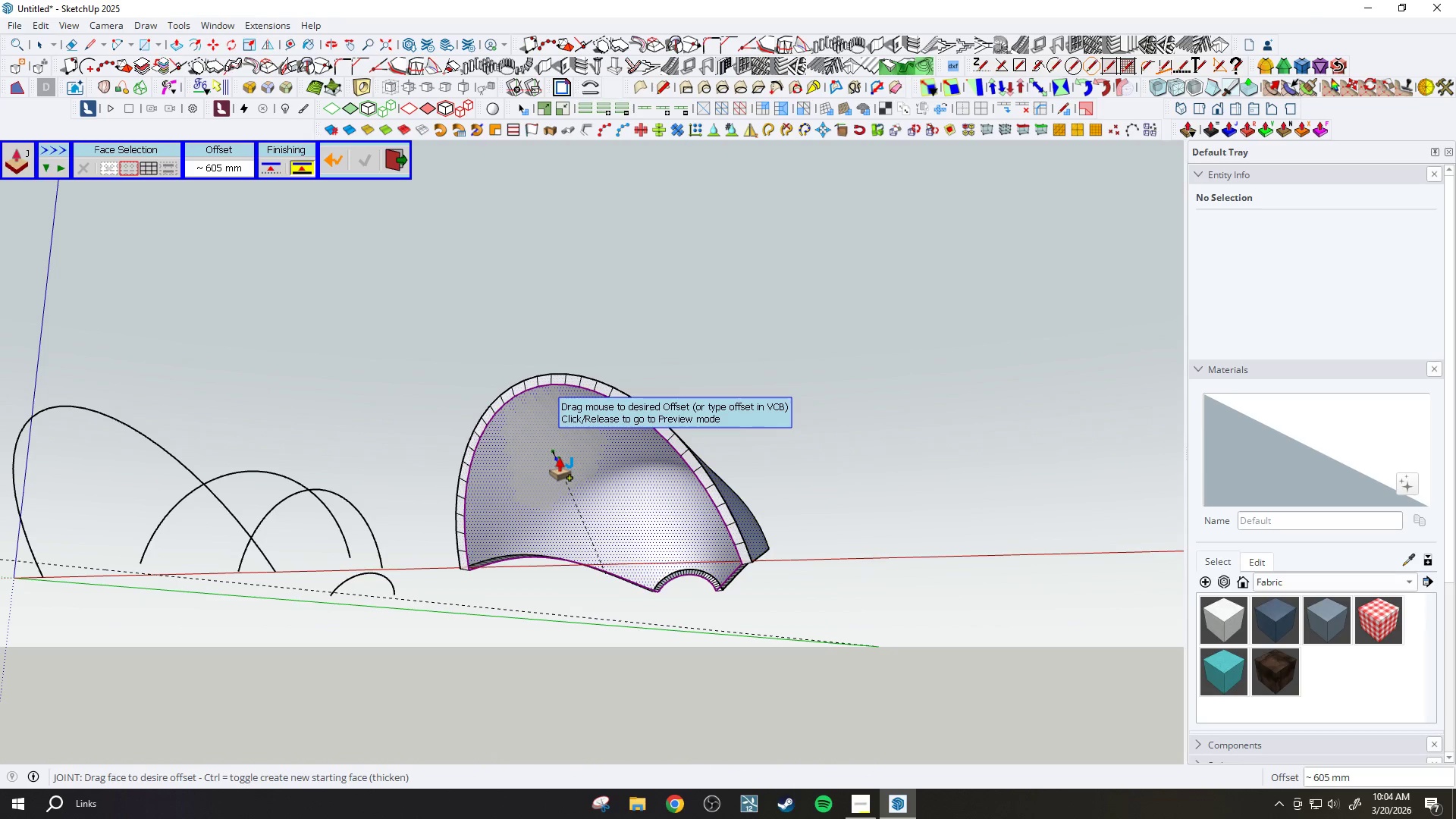 
type(700)
 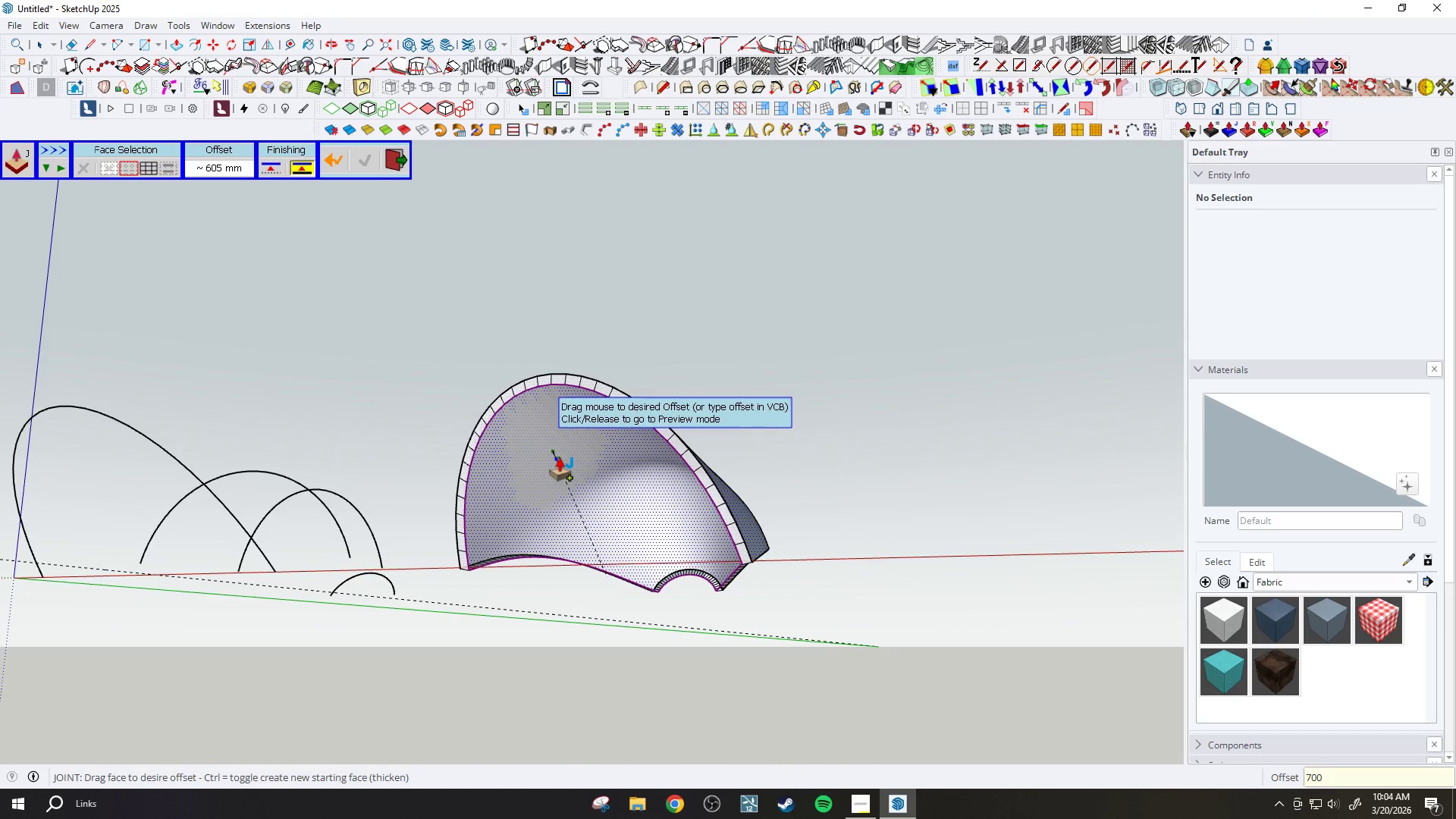 
key(Enter)
 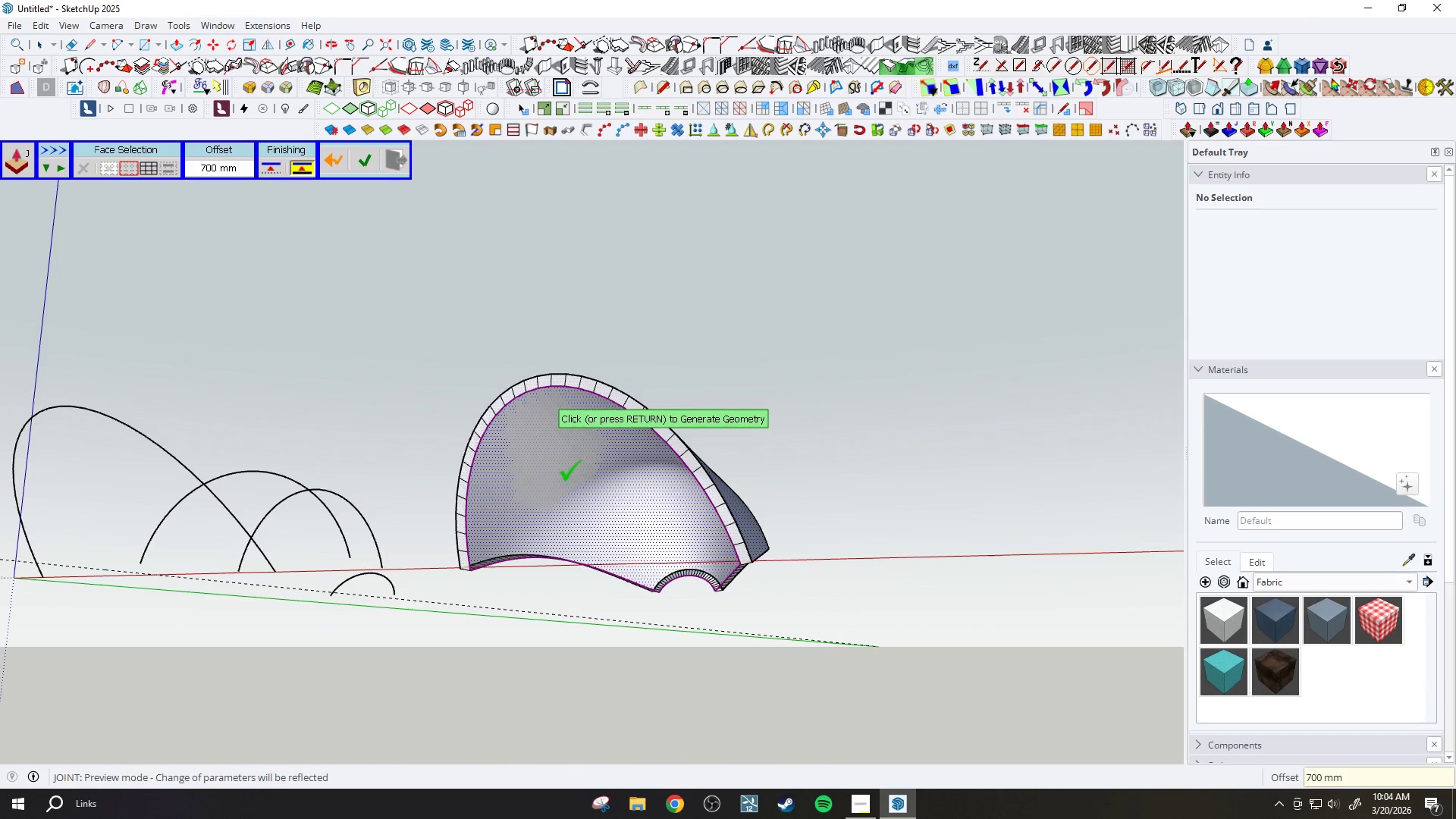 
hold_key(key=ControlLeft, duration=1.5)
left_click([559, 458])
 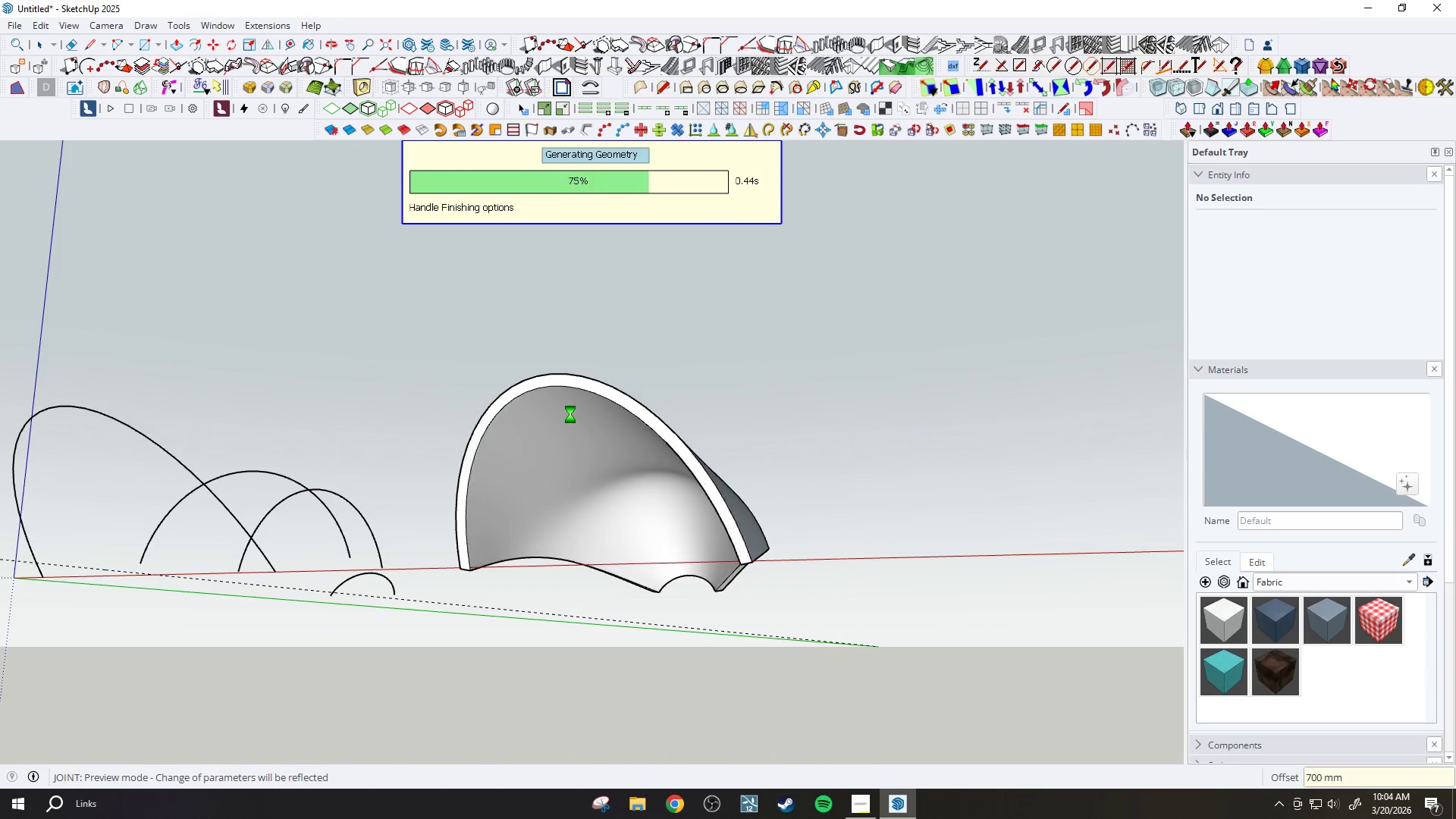 
hold_key(key=ControlLeft, duration=1.52)
 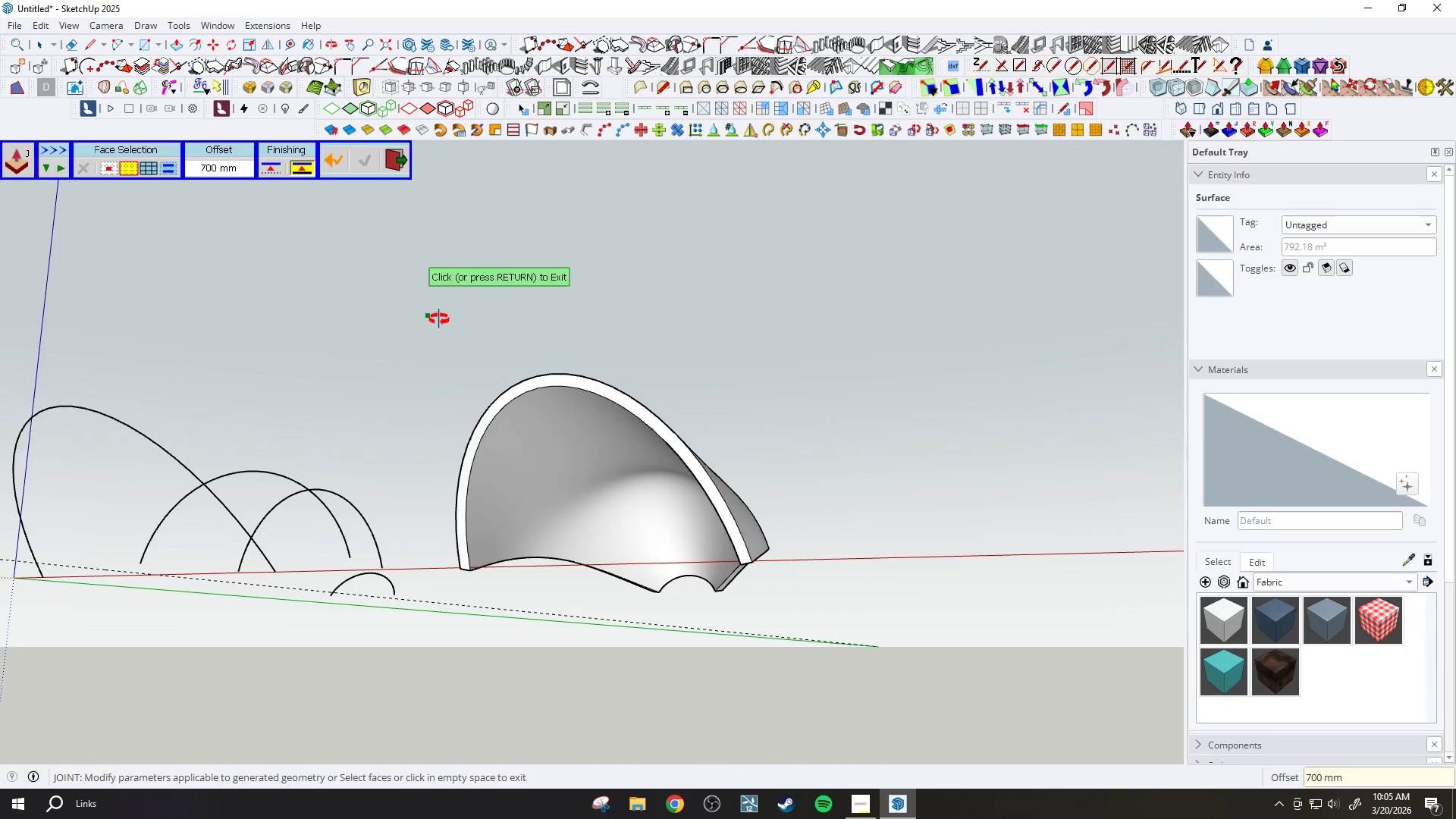 
hold_key(key=ControlLeft, duration=1.5)
 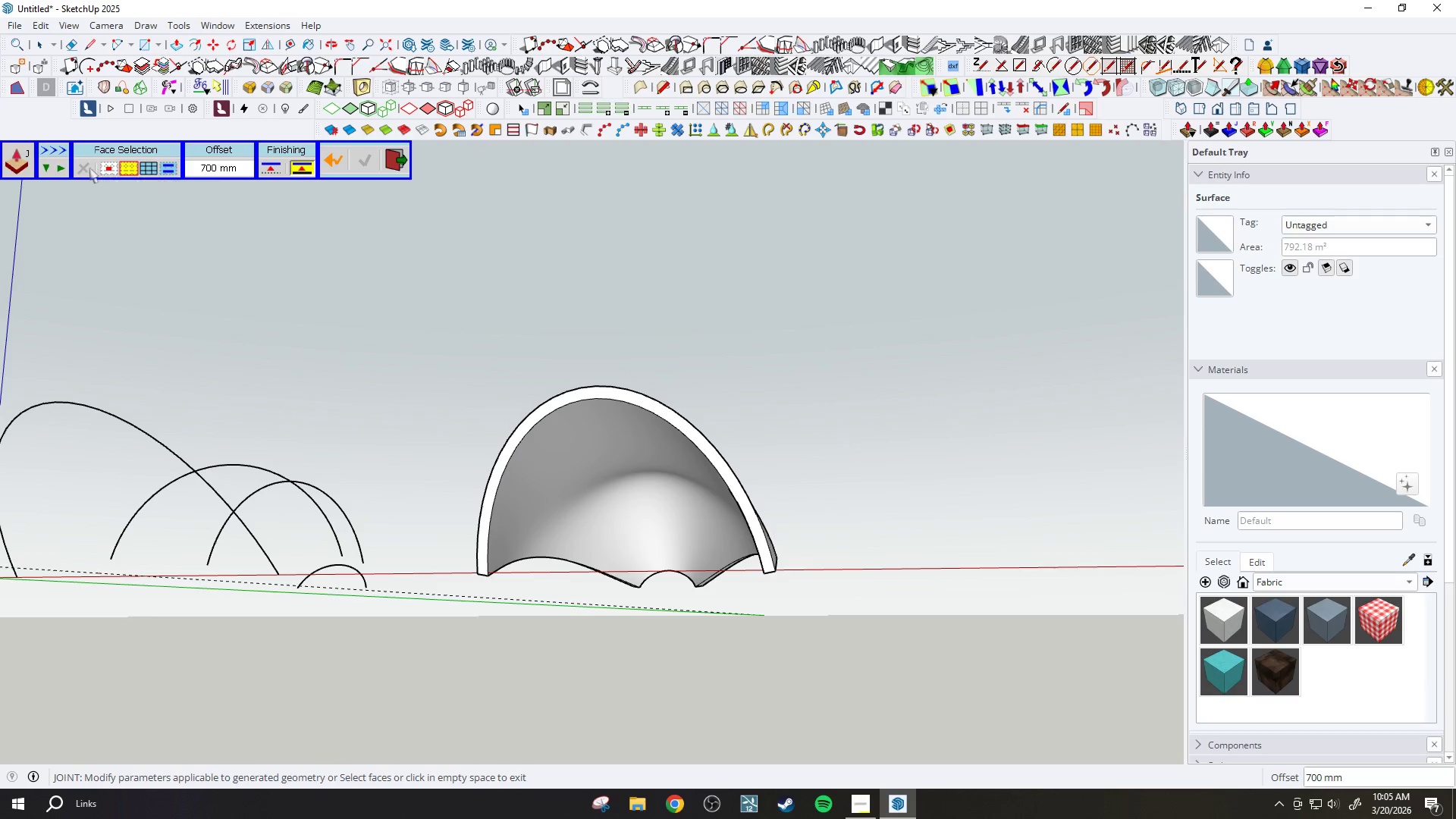 
hold_key(key=ControlLeft, duration=1.5)
 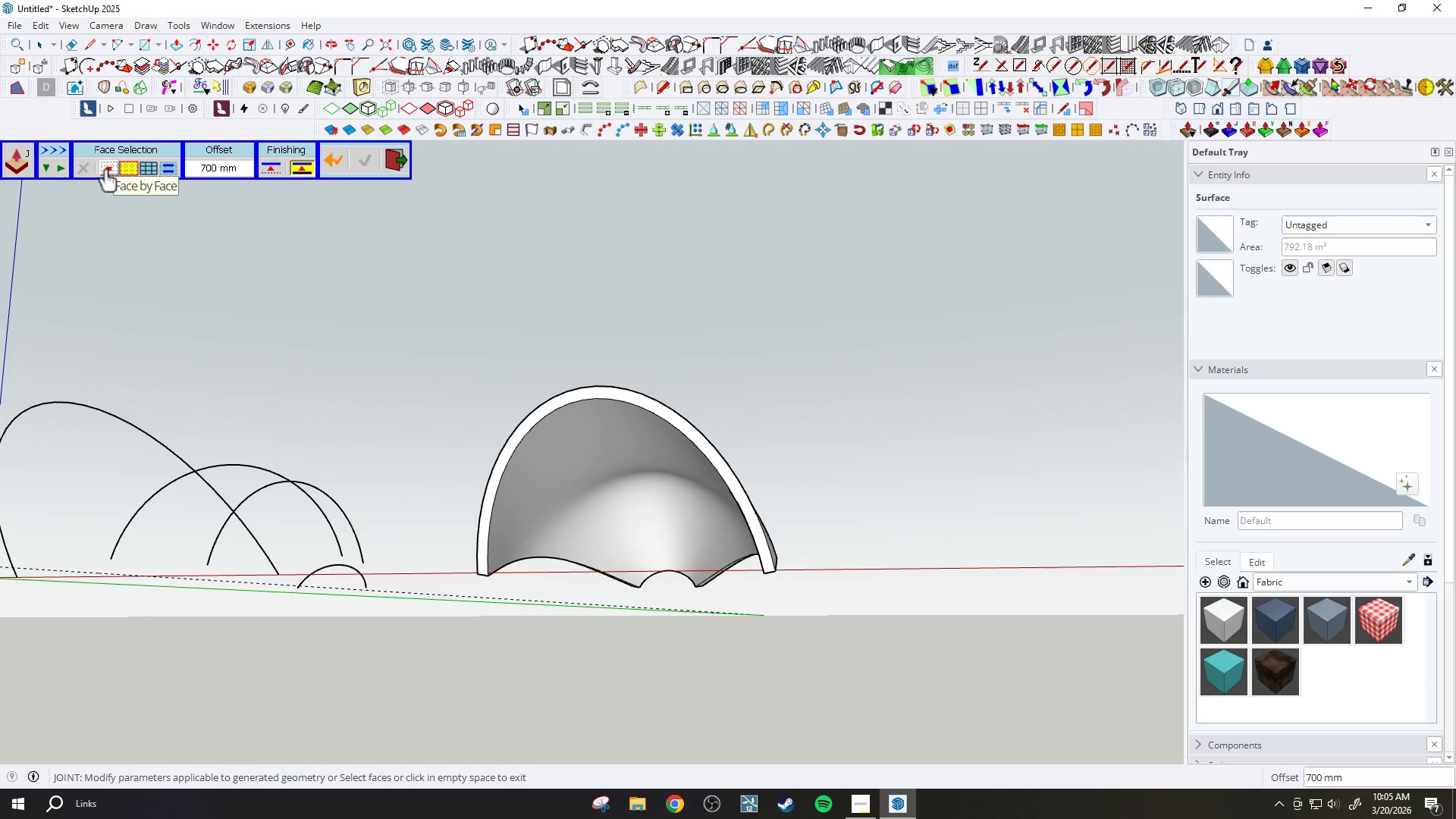 
hold_key(key=ControlLeft, duration=1.5)
 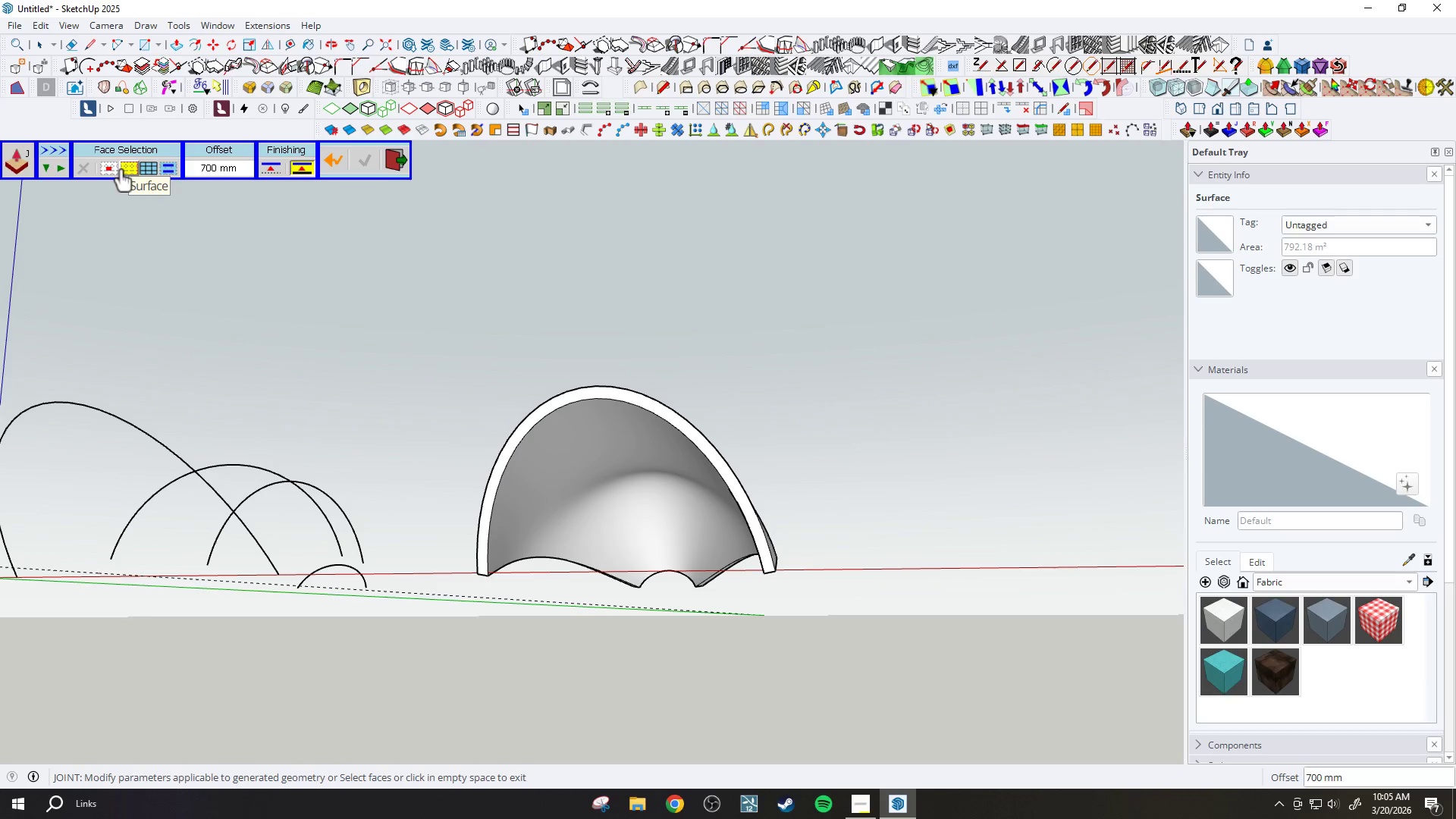 
hold_key(key=ControlLeft, duration=1.52)
 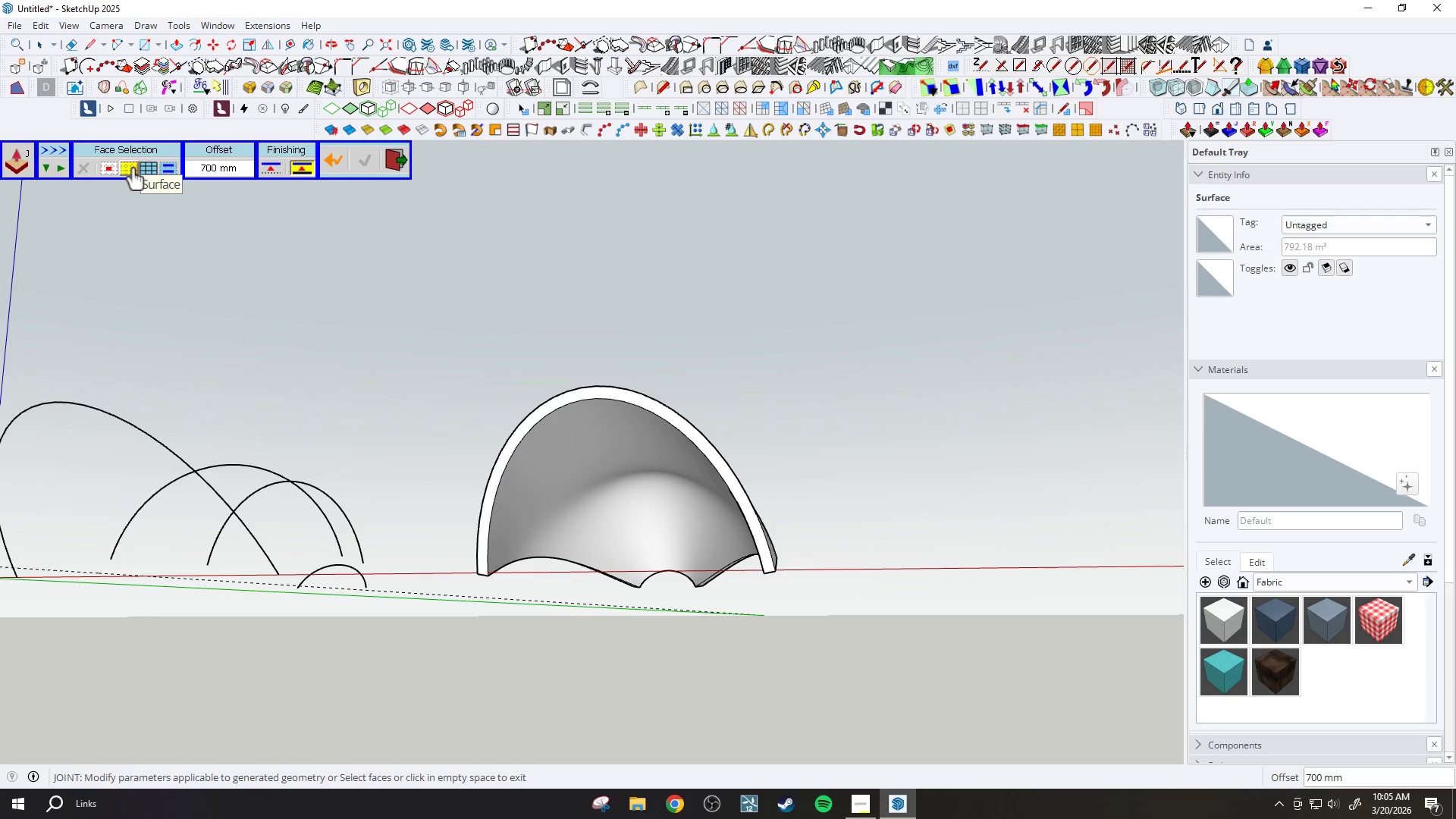 
hold_key(key=ControlLeft, duration=1.51)
 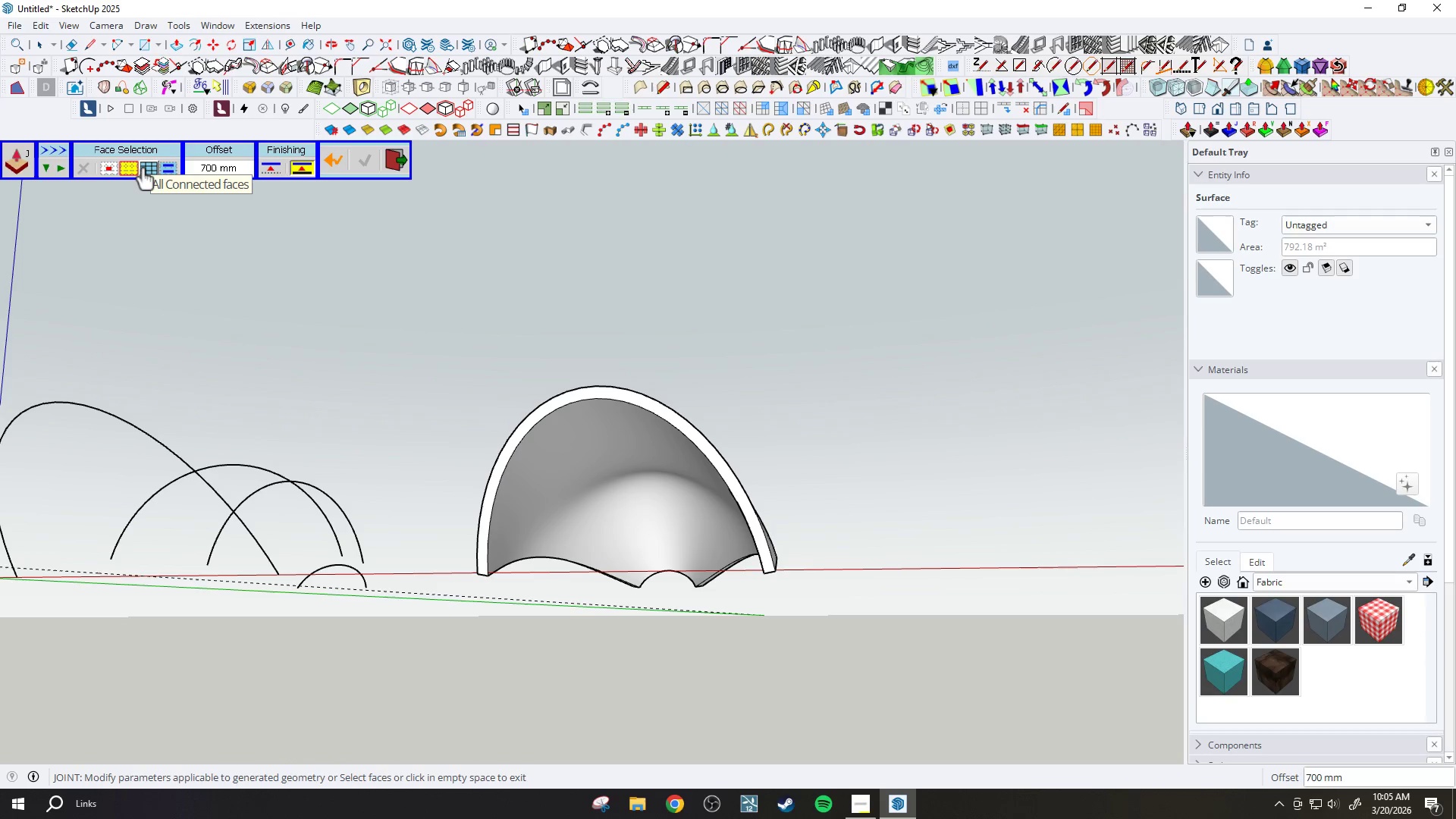 
hold_key(key=ControlLeft, duration=1.52)
 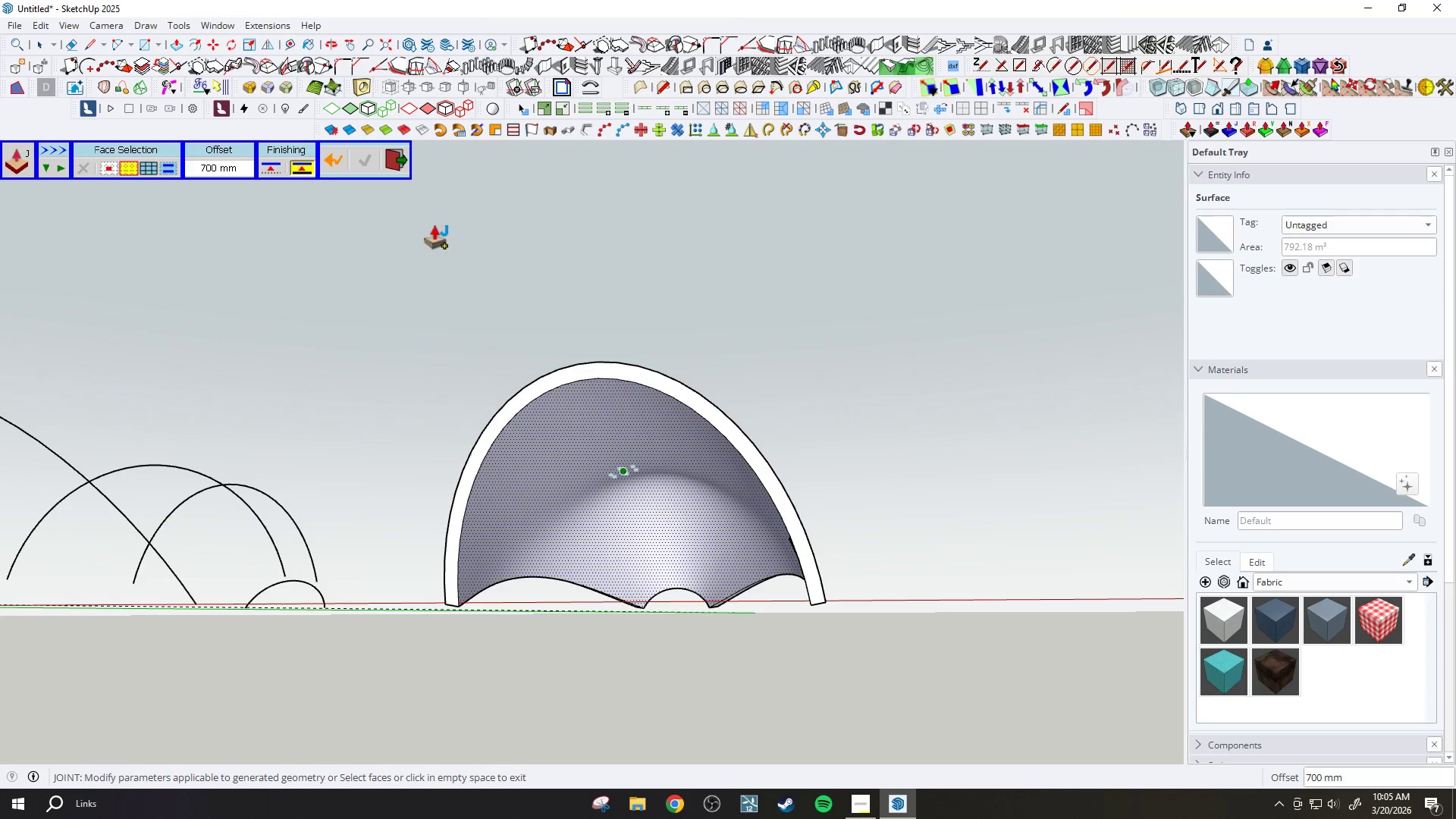 
hold_key(key=ControlLeft, duration=1.51)
 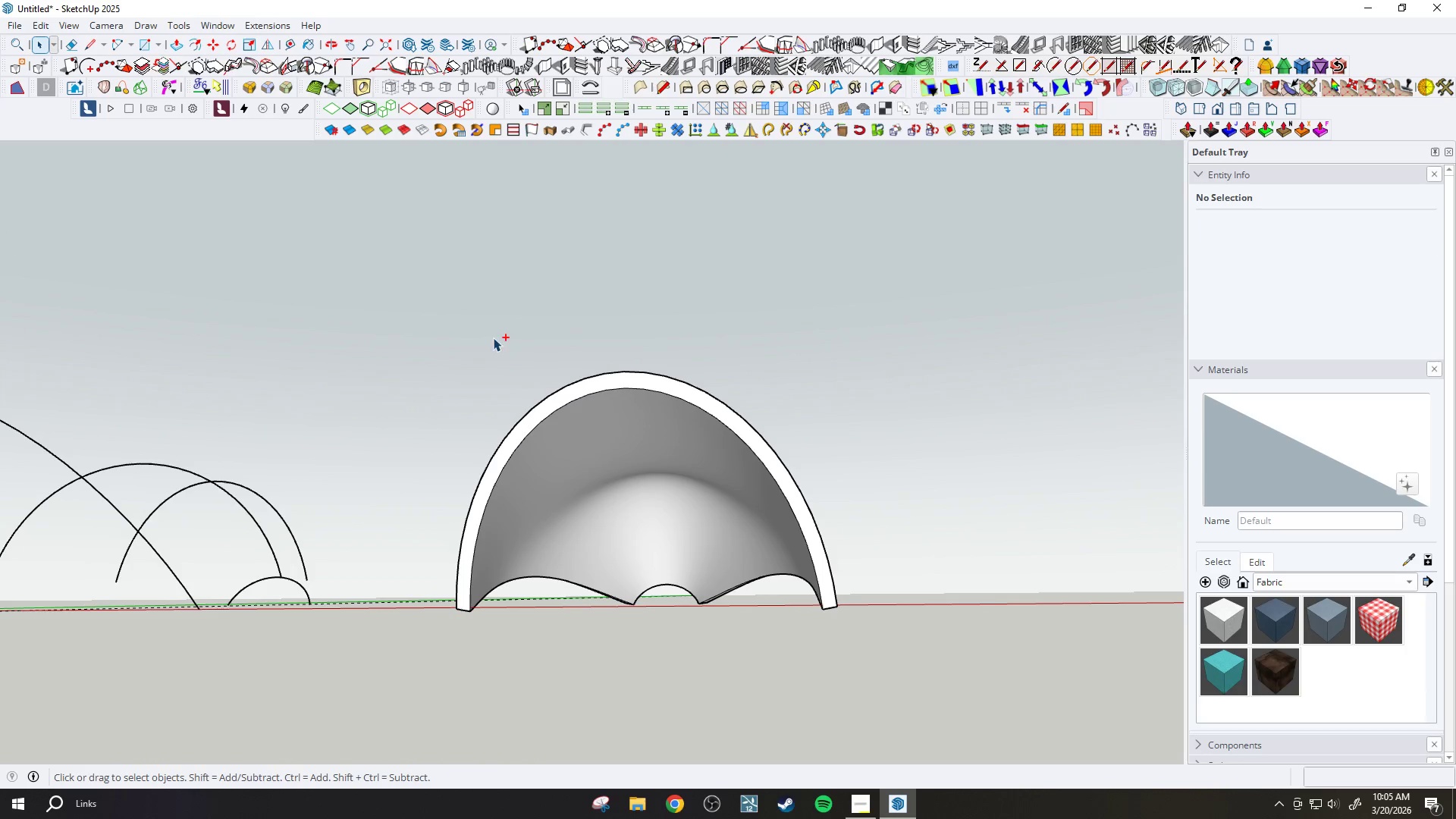 
scroll: coordinate [608, 465], scroll_direction: up, amount: 2.0
 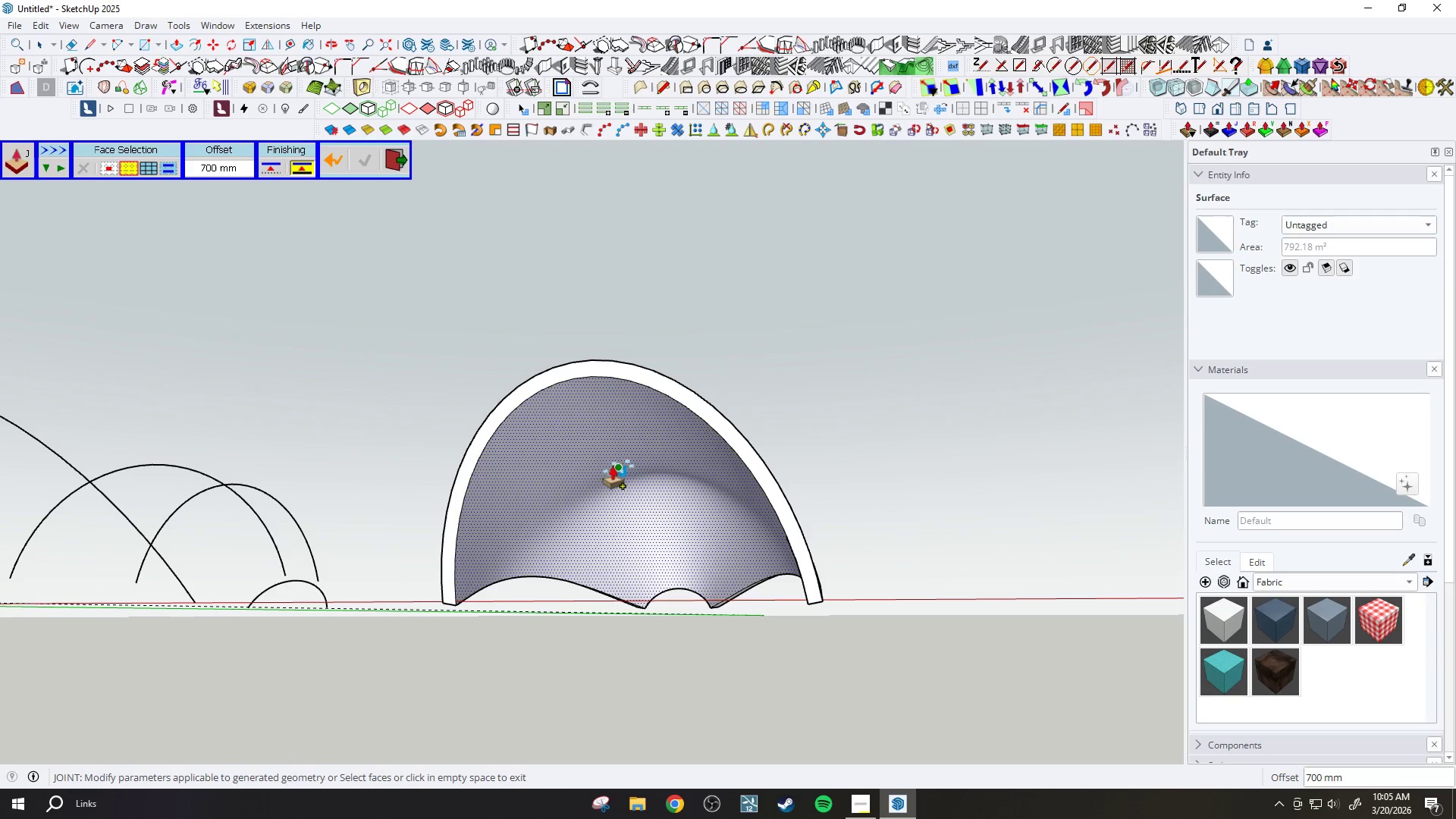 
left_click([395, 153])
 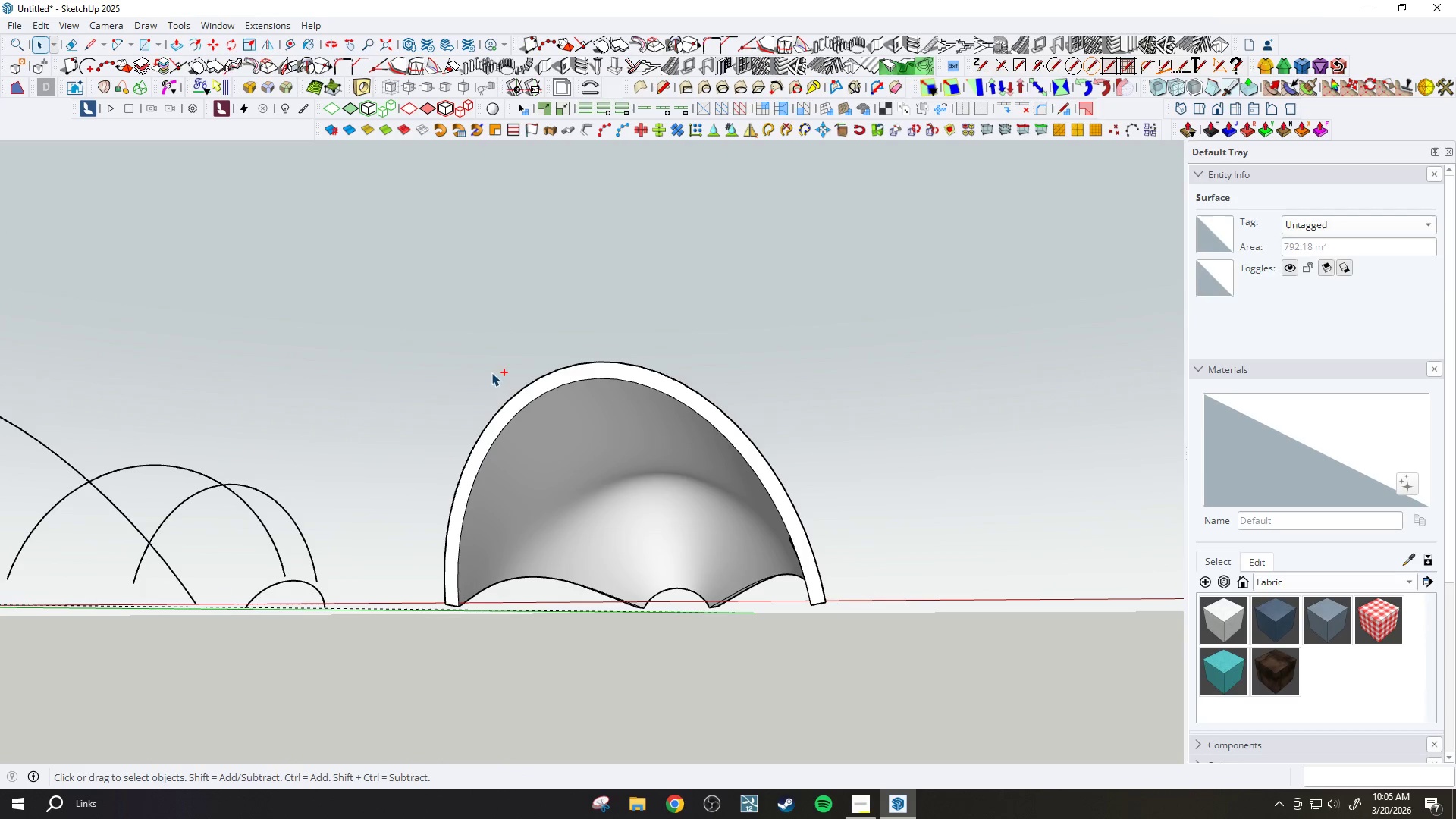 
hold_key(key=ControlLeft, duration=1.52)
left_click([485, 325])
 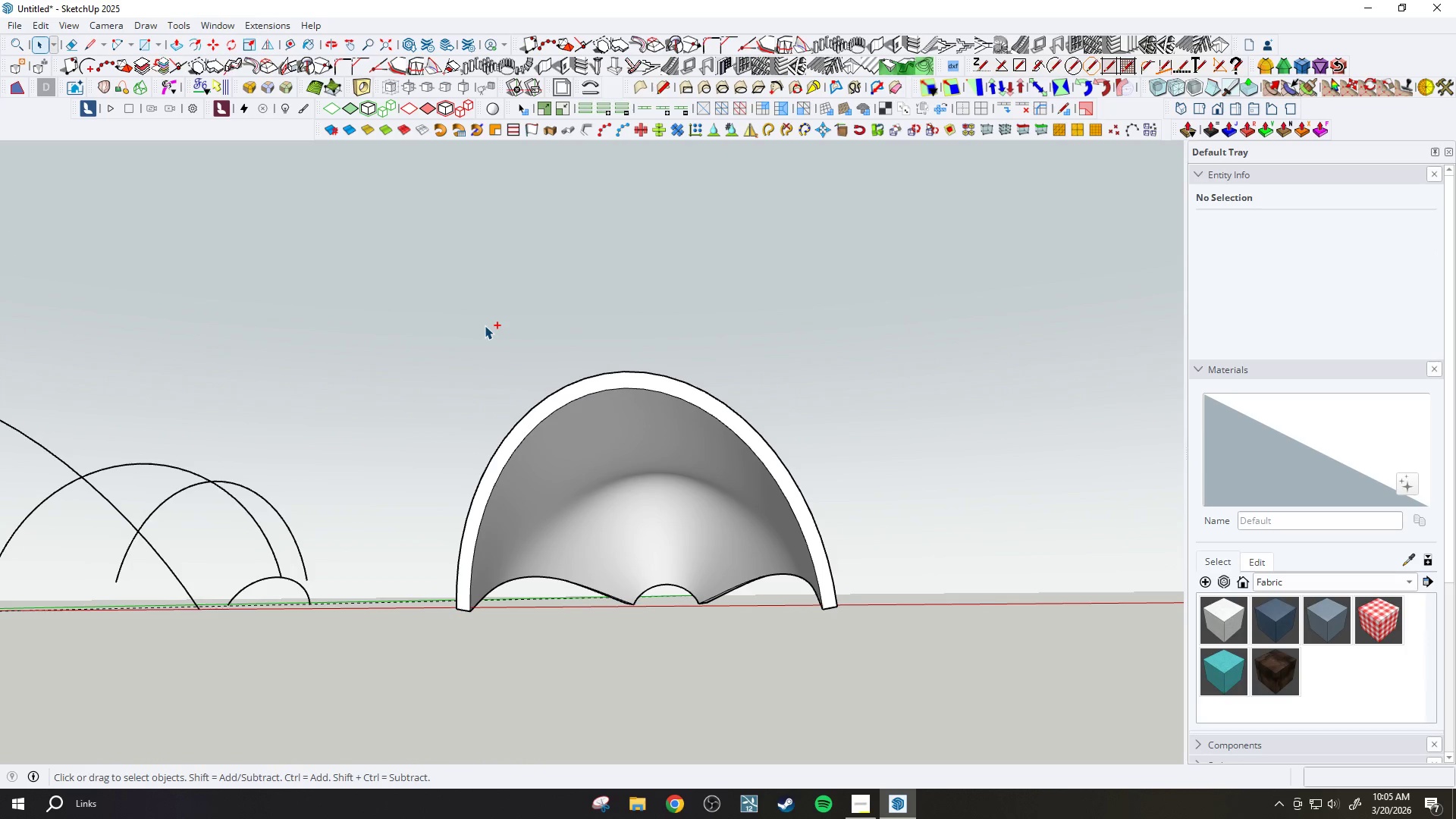 
hold_key(key=ControlLeft, duration=1.52)
 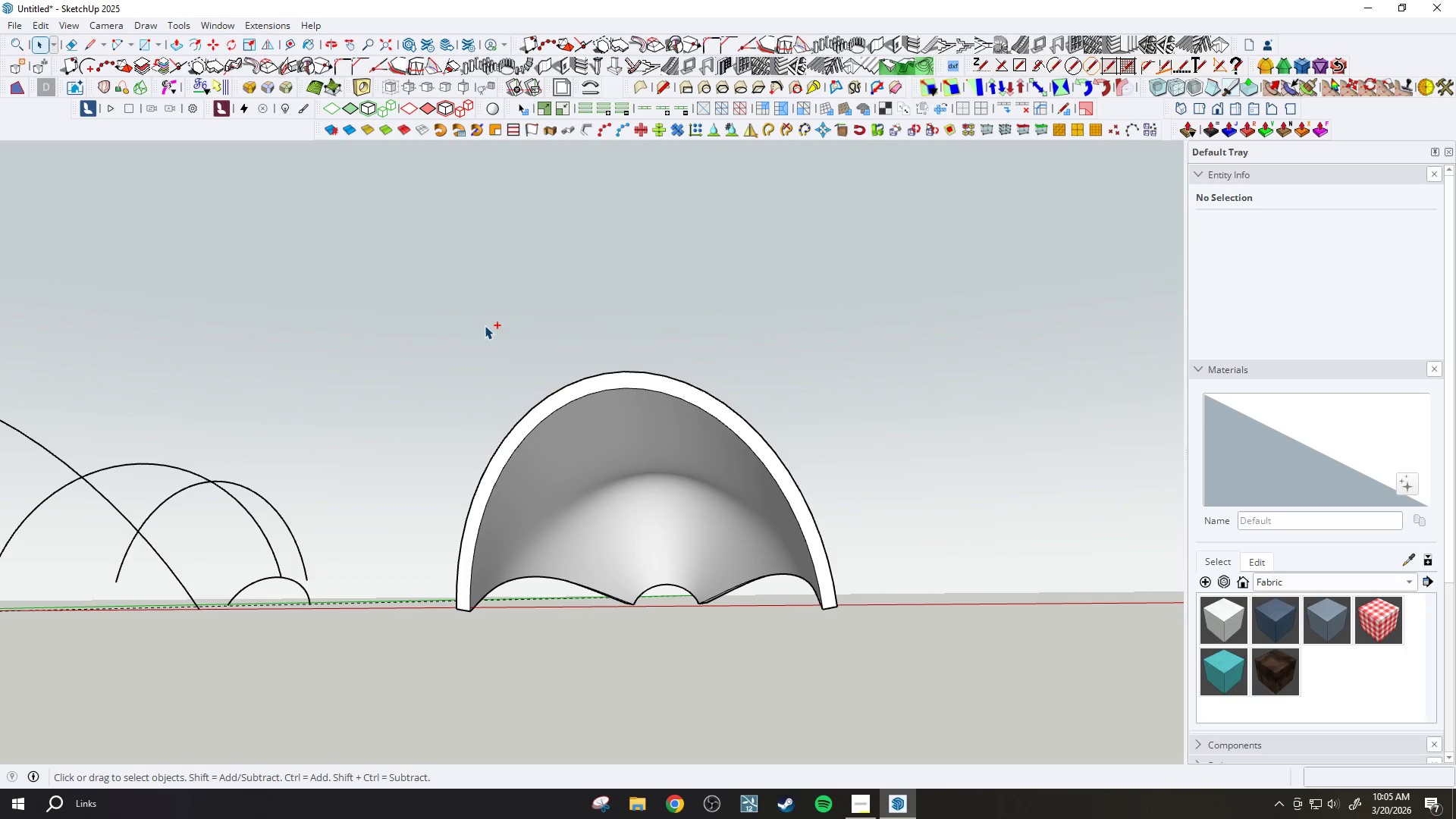 
hold_key(key=ControlLeft, duration=1.53)
 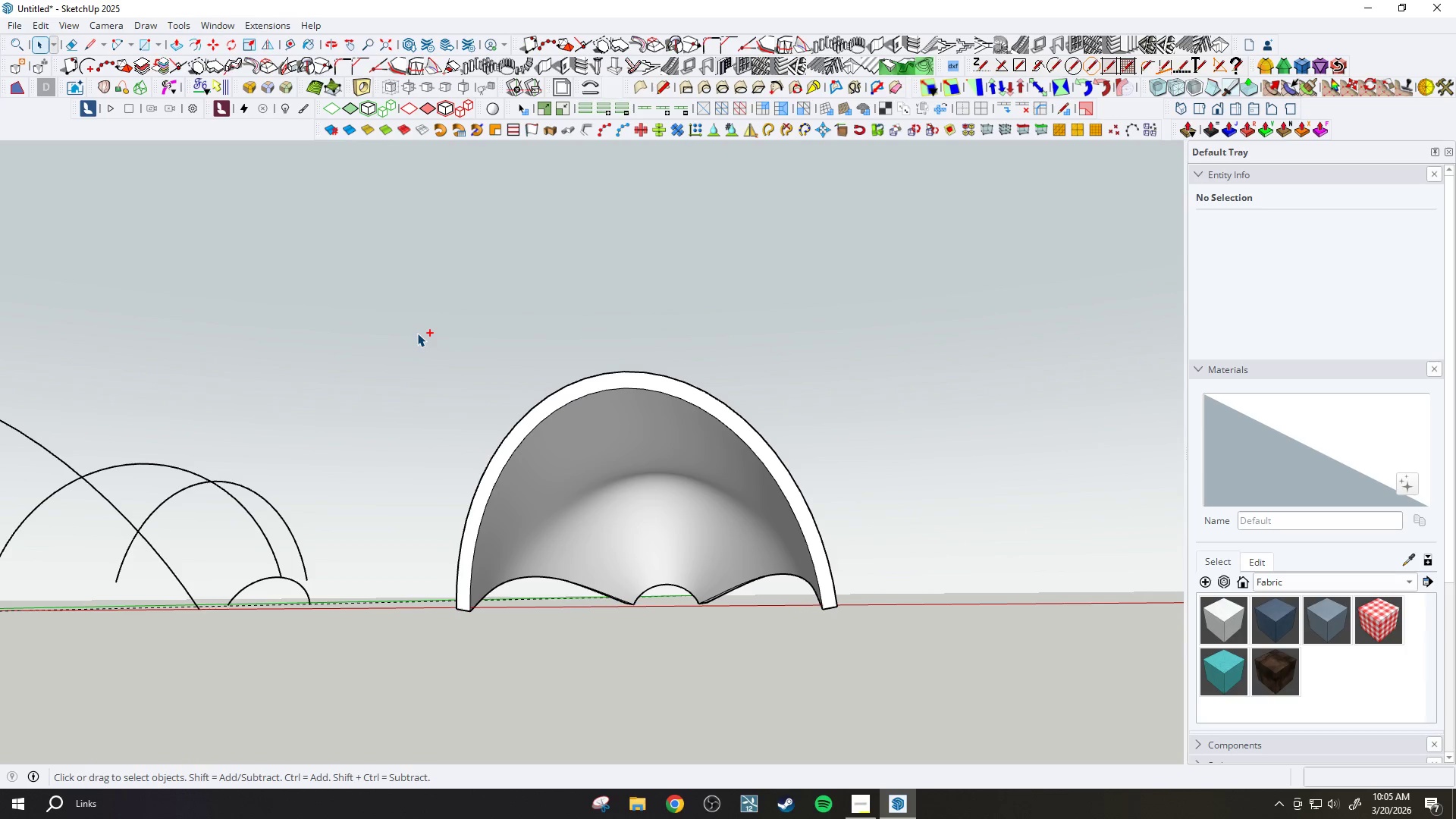 
hold_key(key=ControlLeft, duration=1.52)
left_click([417, 333])
 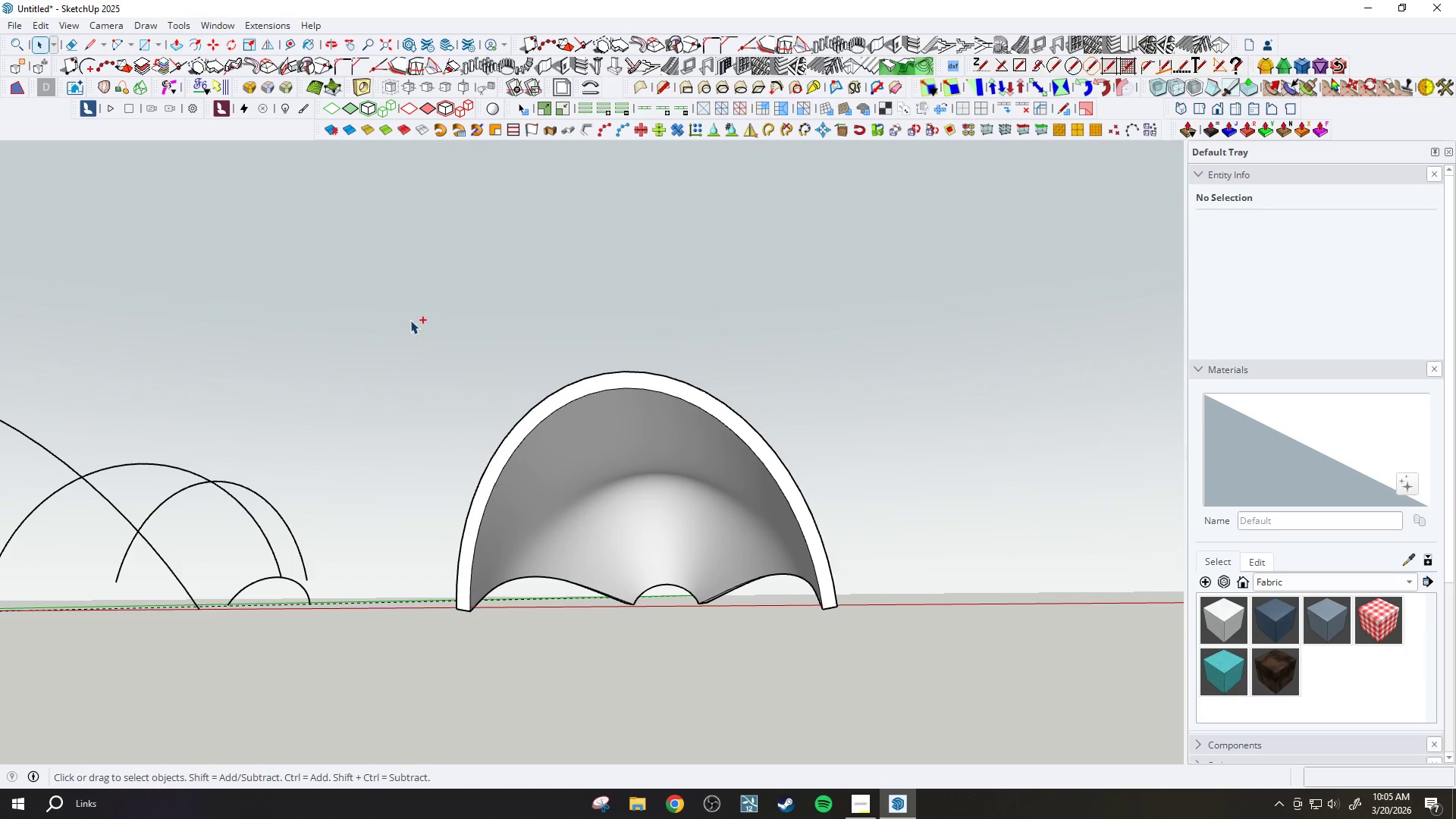 
left_click_drag(start_coordinate=[399, 293], to_coordinate=[967, 805])
 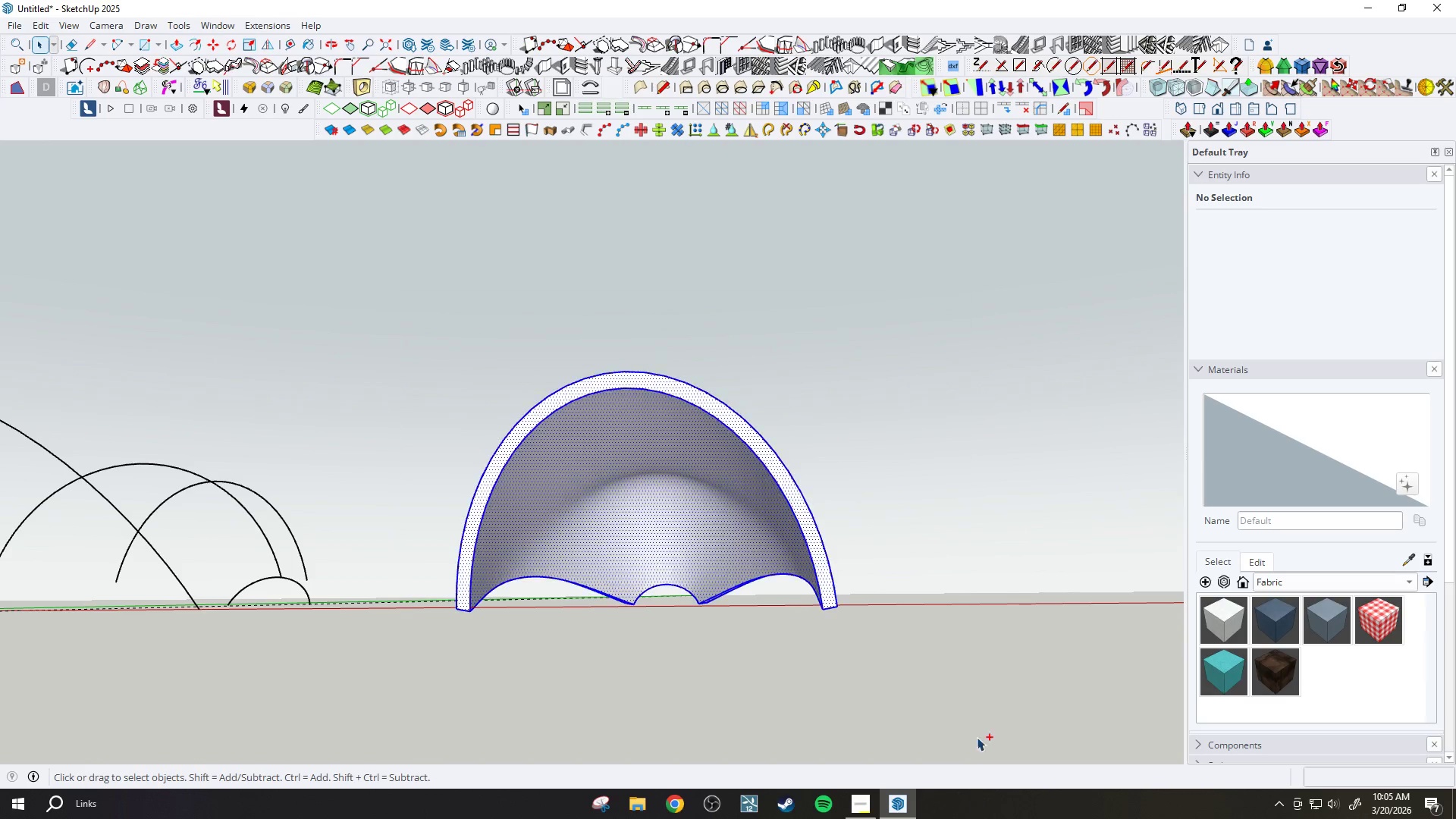 
hold_key(key=ControlLeft, duration=1.51)
 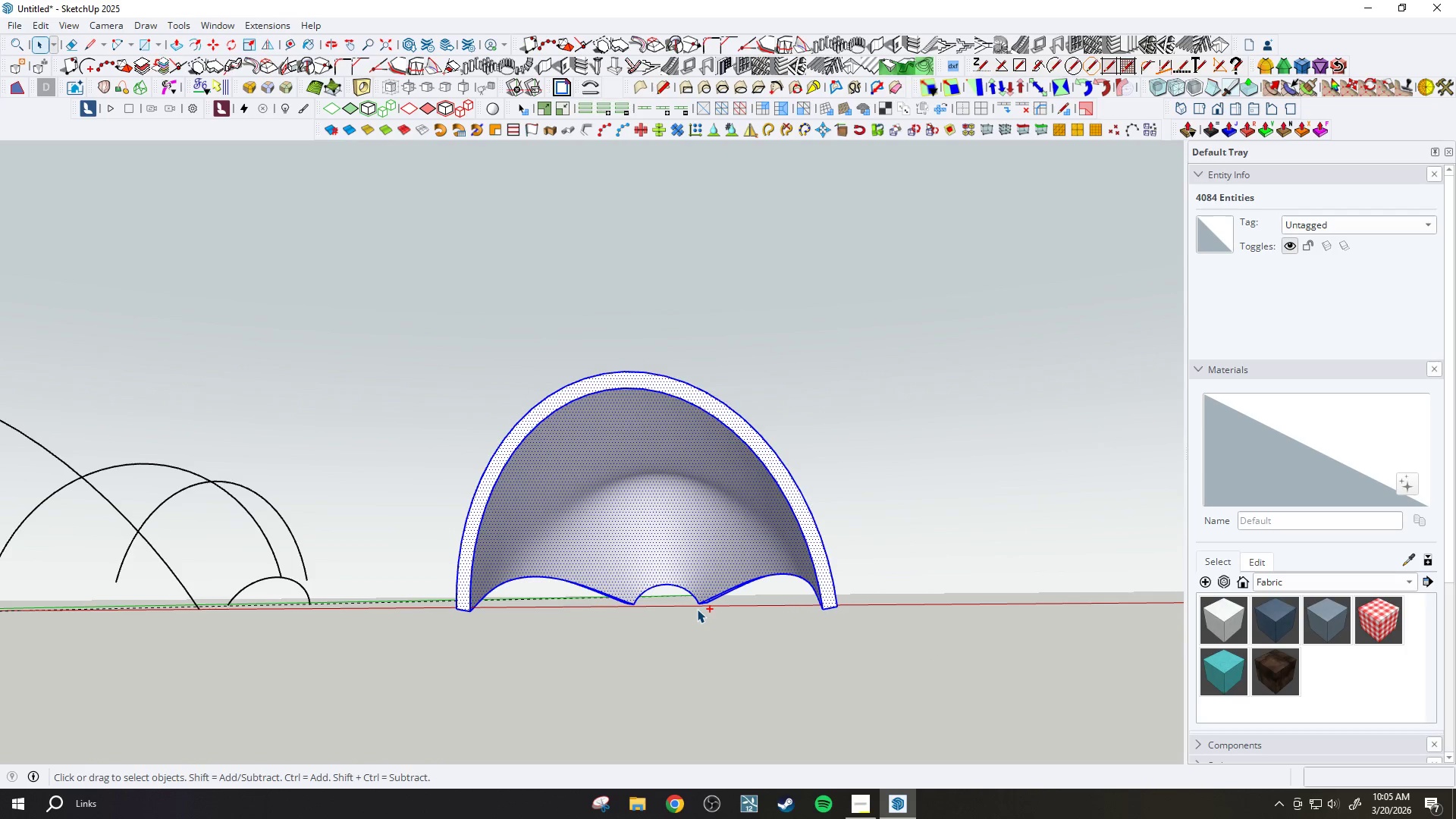 
hold_key(key=ControlLeft, duration=0.8)
 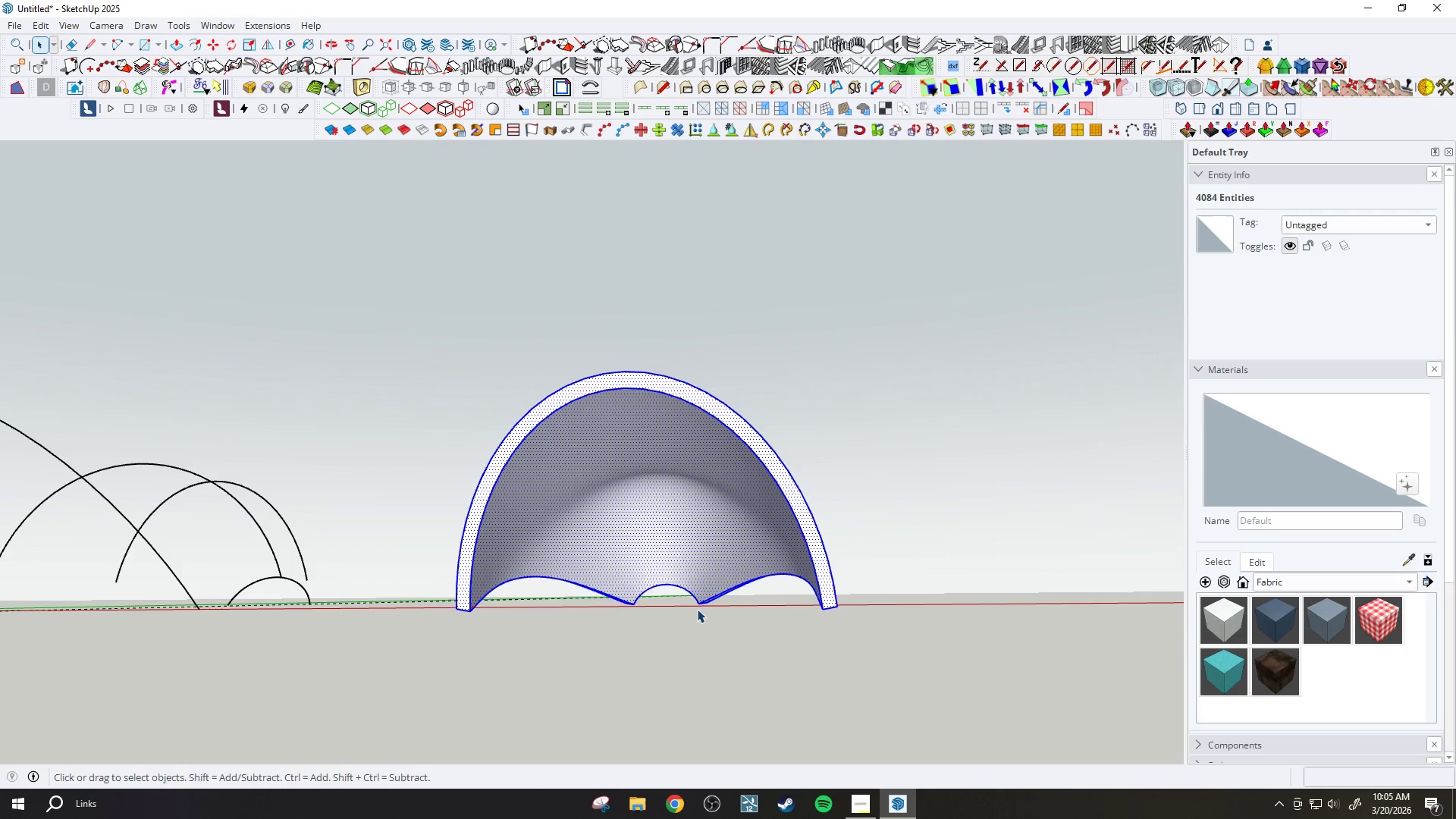 
key(M)
 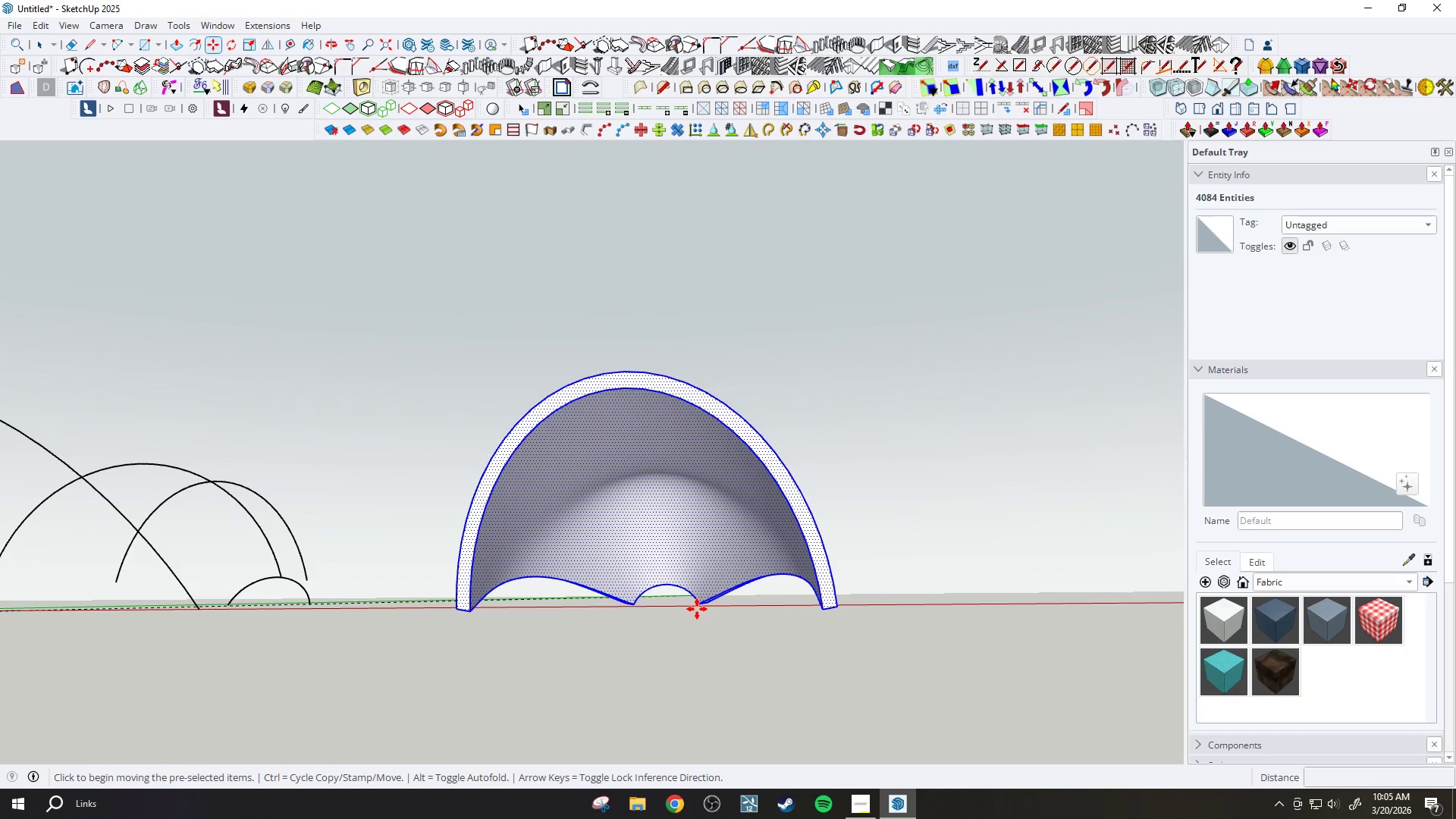 
key(Control+ControlLeft)
 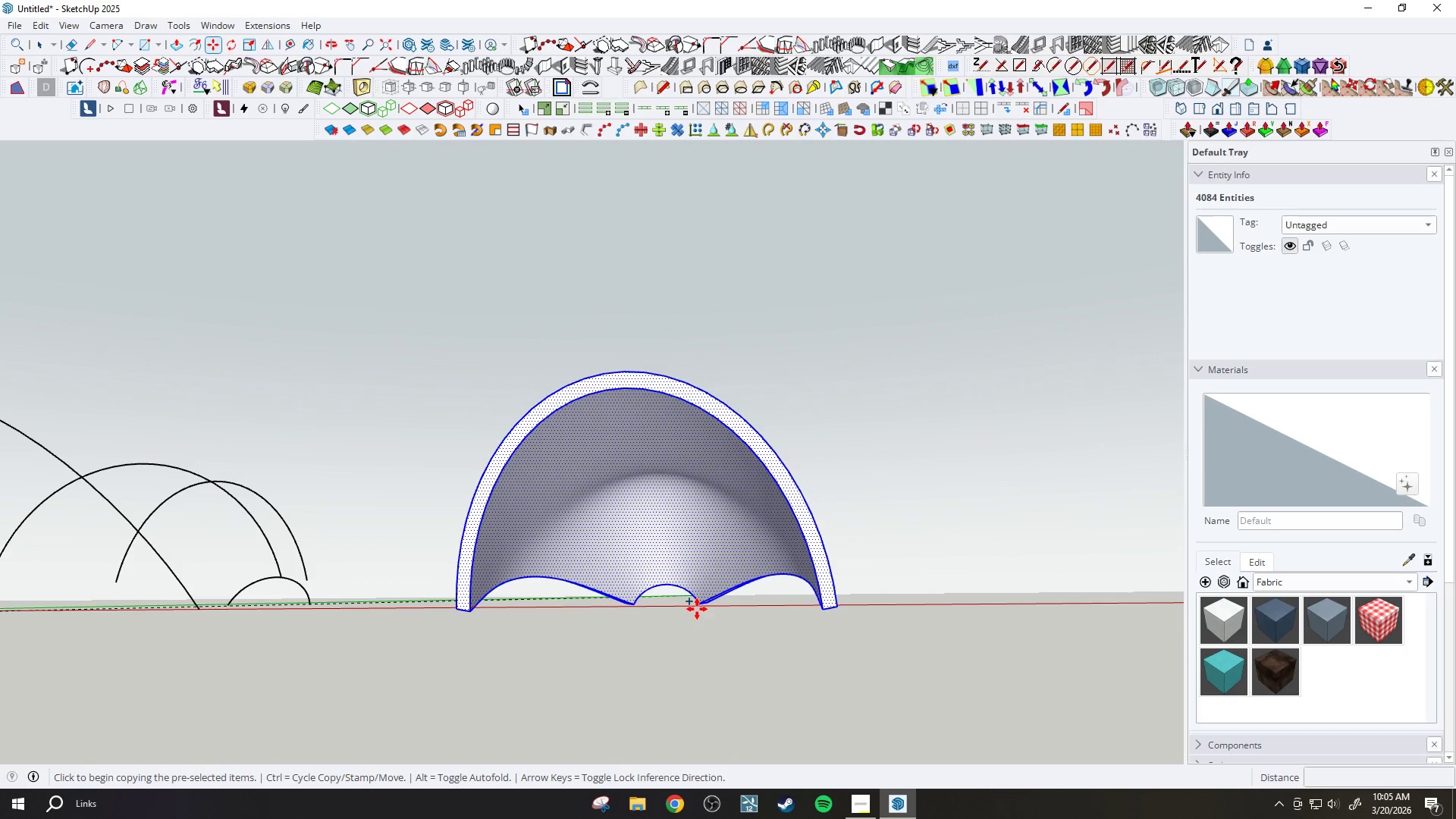 
scroll: coordinate [619, 650], scroll_direction: down, amount: 3.0
 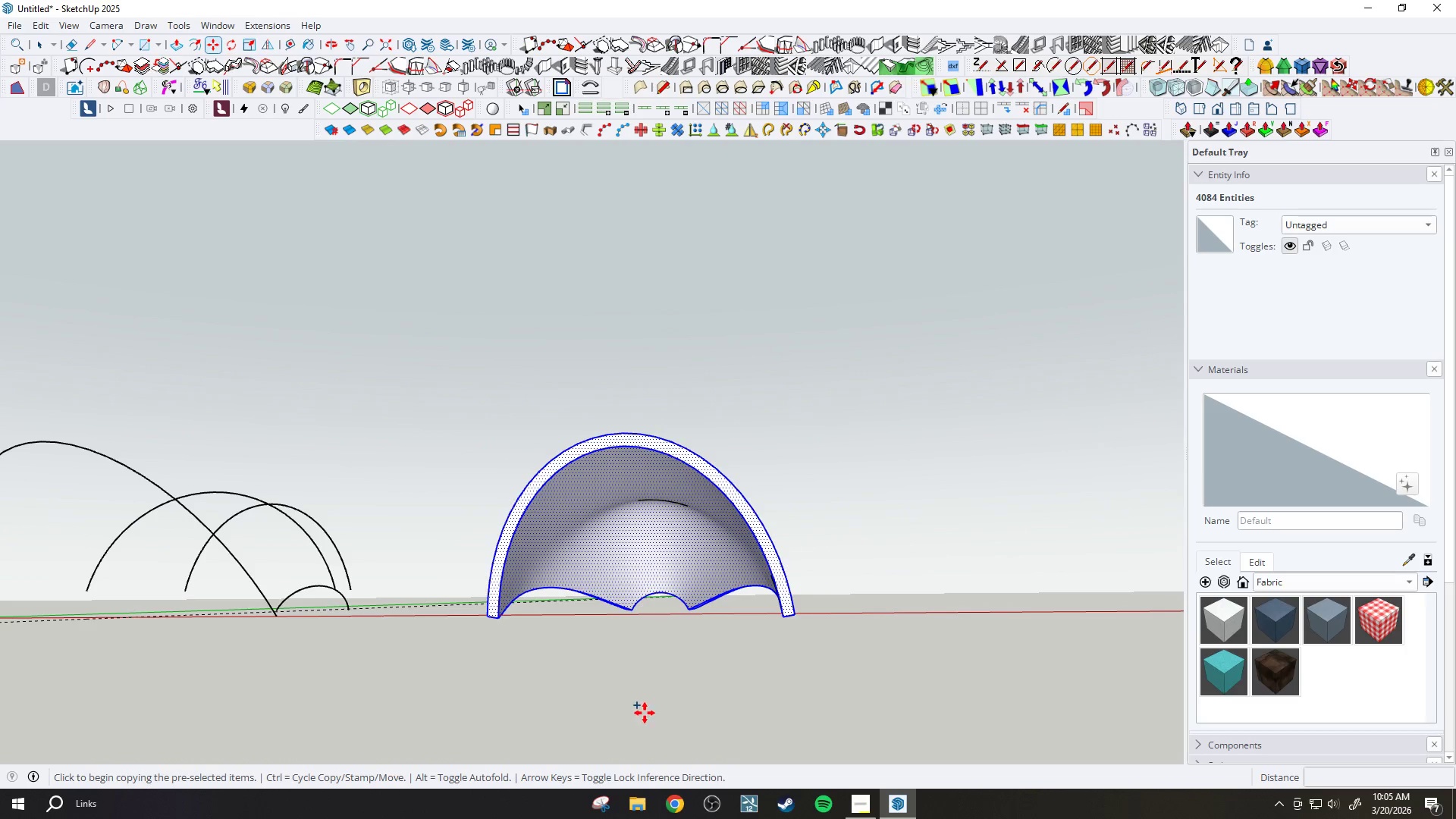 
hold_key(key=ControlLeft, duration=1.5)
scroll: coordinate [587, 630], scroll_direction: down, amount: 2.0
 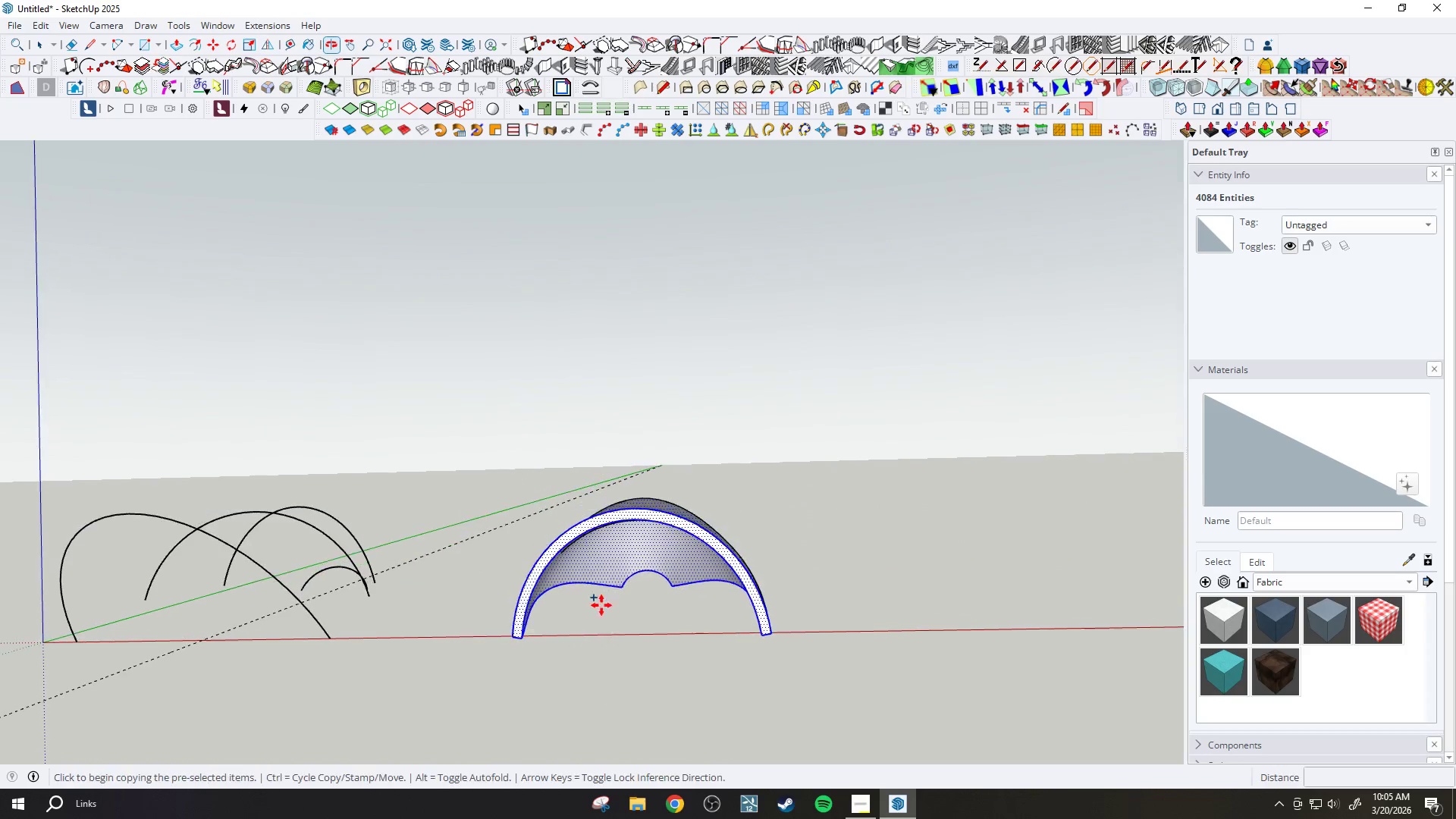 
left_click([569, 671])
 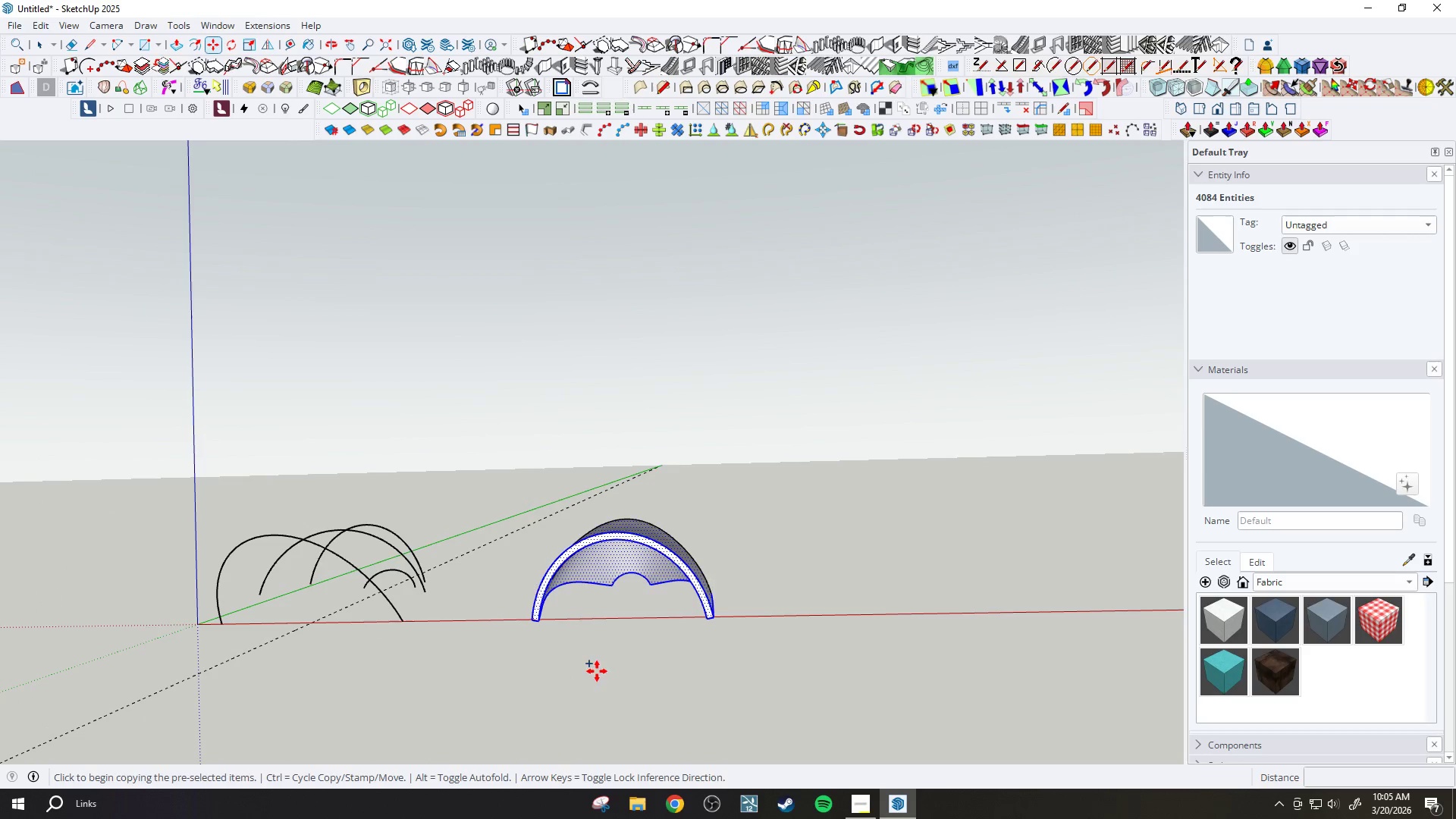 
scroll: coordinate [579, 580], scroll_direction: down, amount: 3.0
 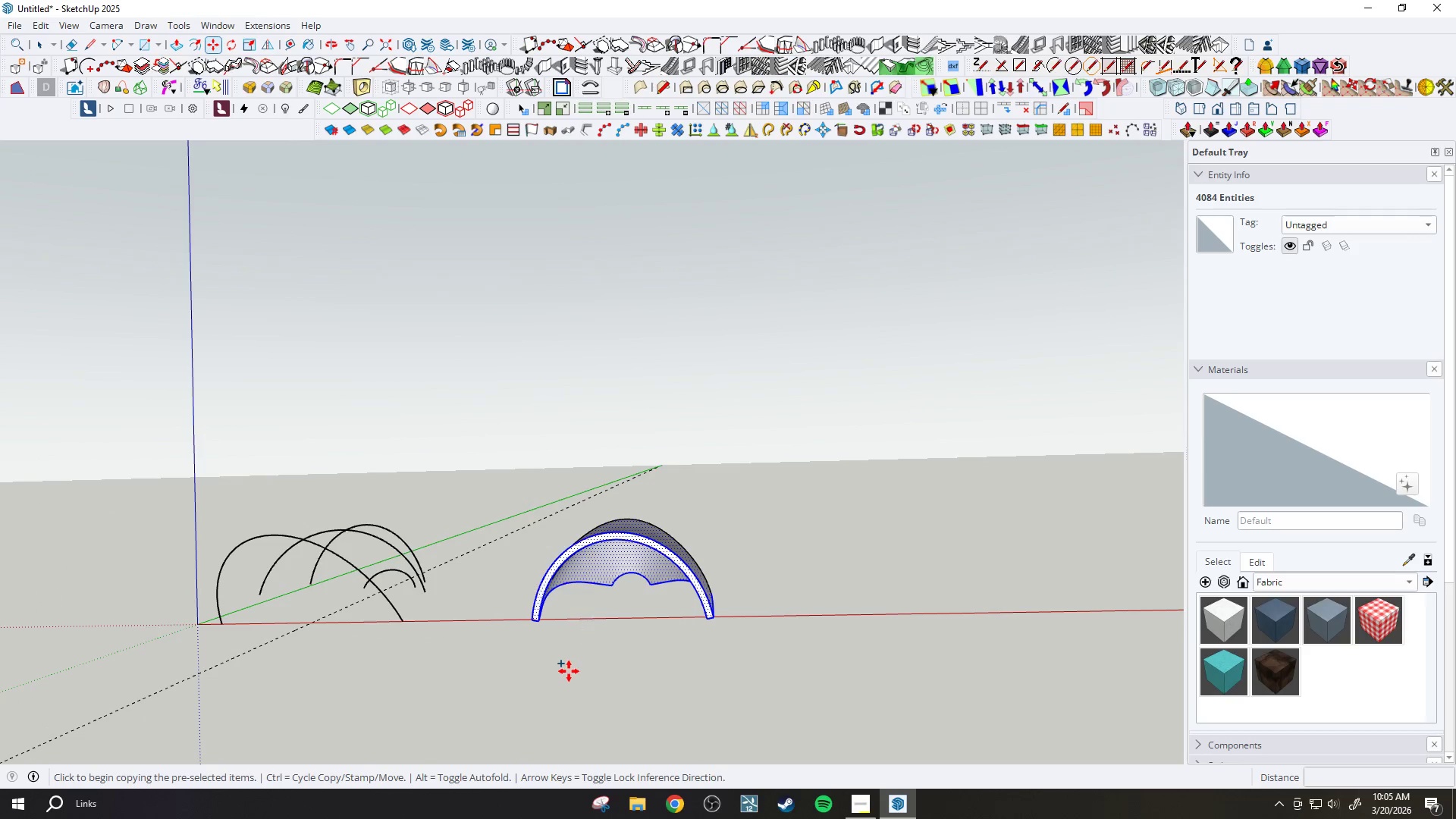 
hold_key(key=ControlLeft, duration=1.51)
 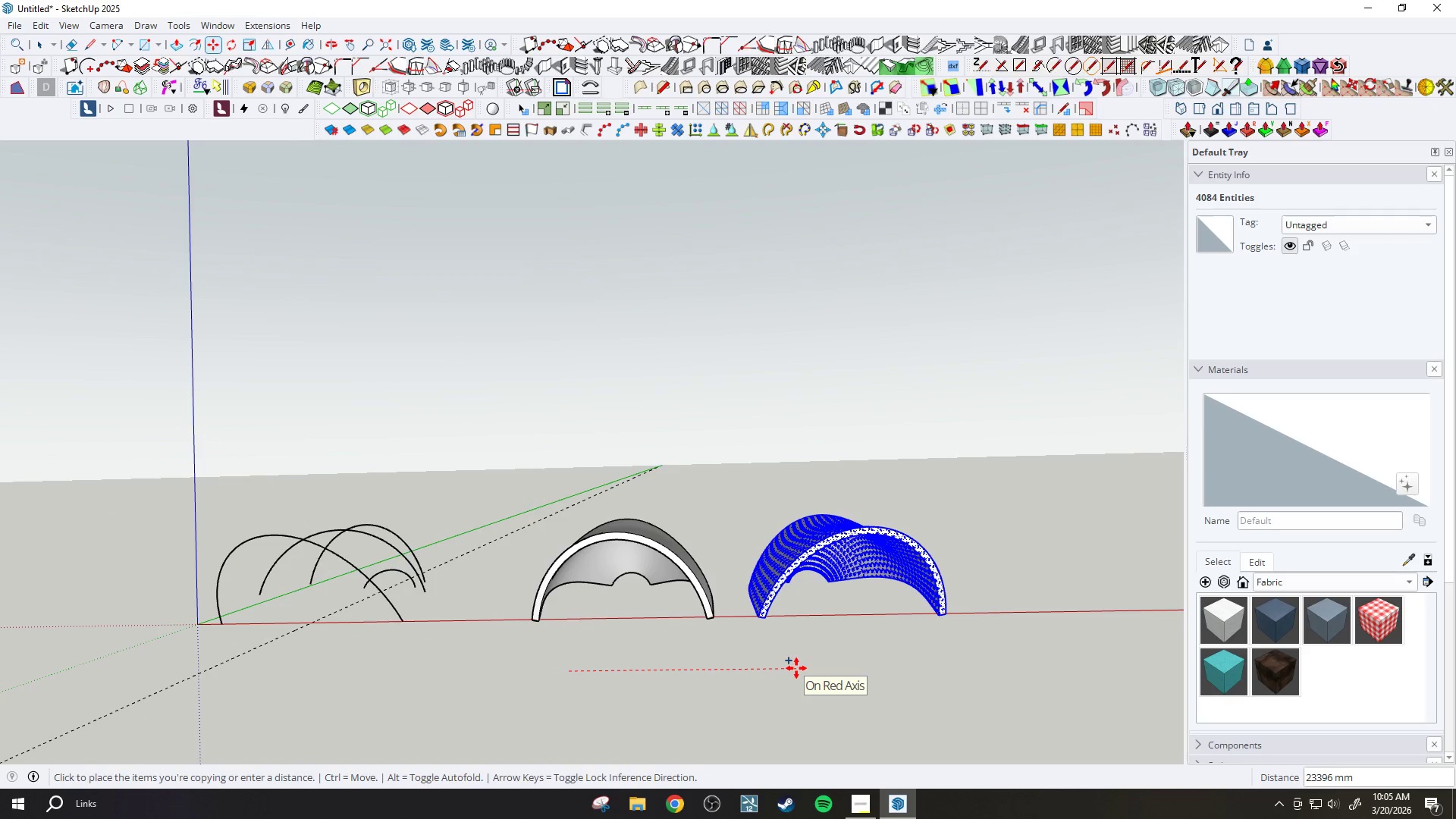 
hold_key(key=ControlLeft, duration=1.5)
 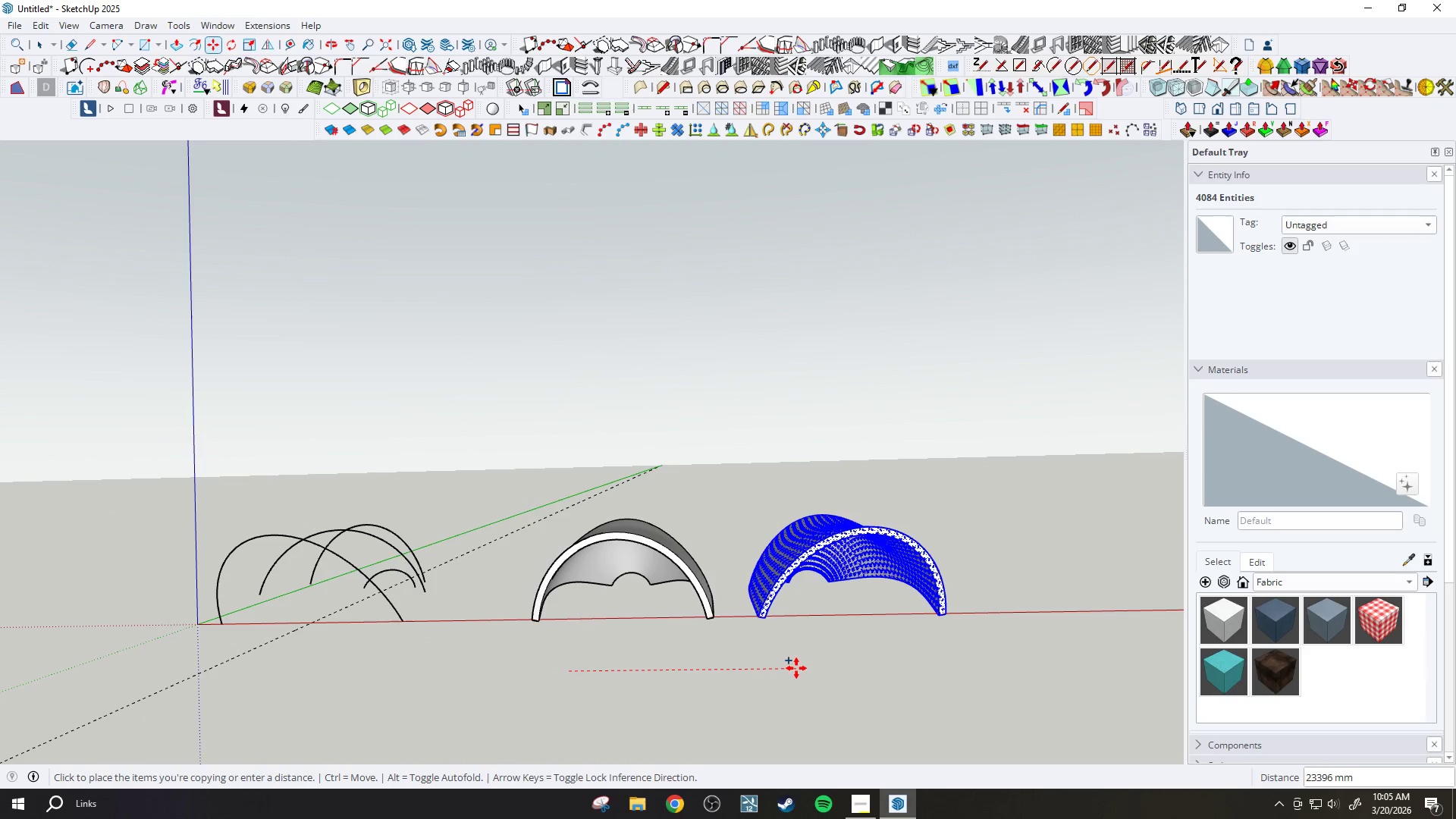 
hold_key(key=ControlLeft, duration=1.52)
left_click([796, 668])
 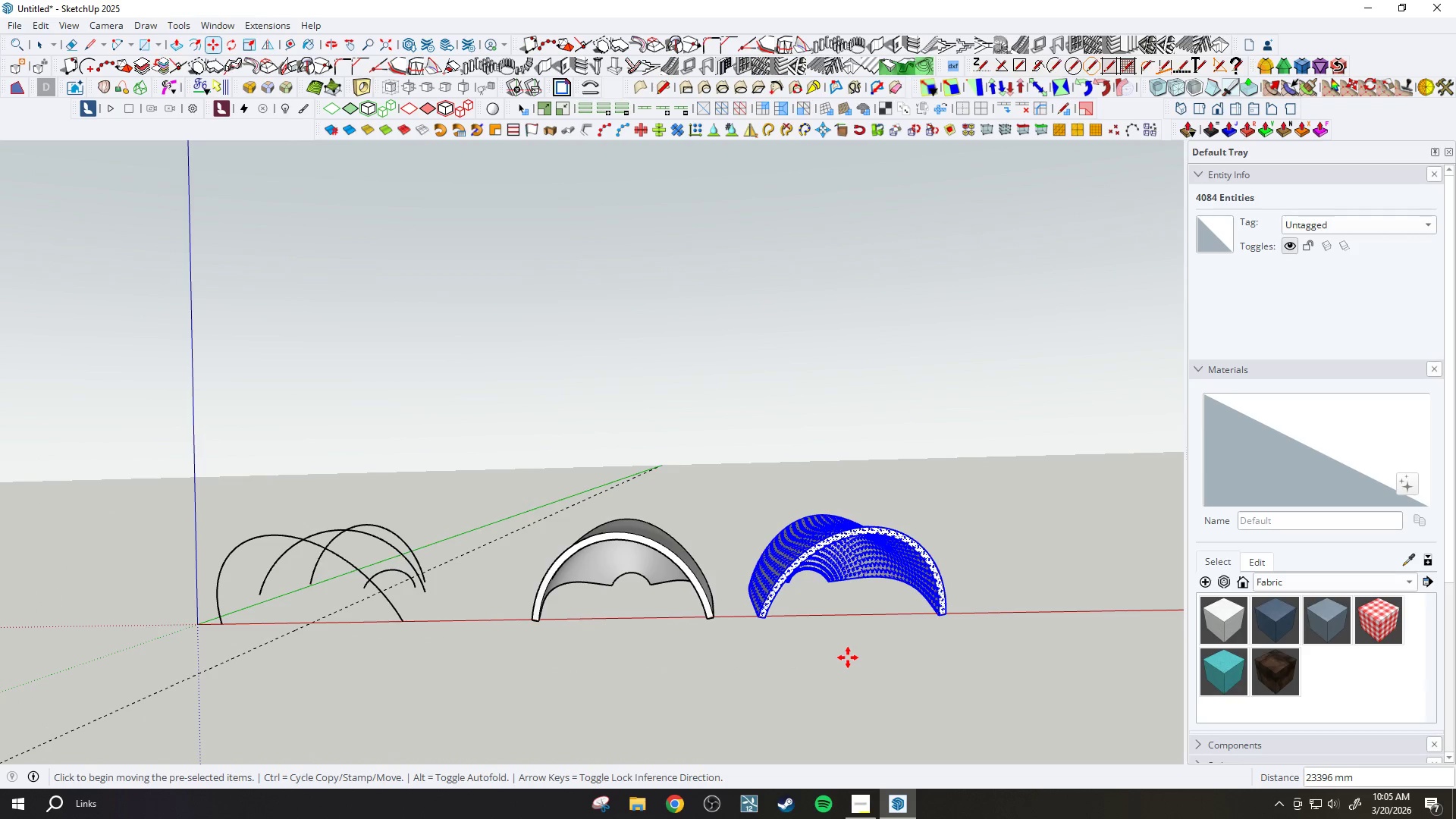 
hold_key(key=ControlLeft, duration=1.5)
 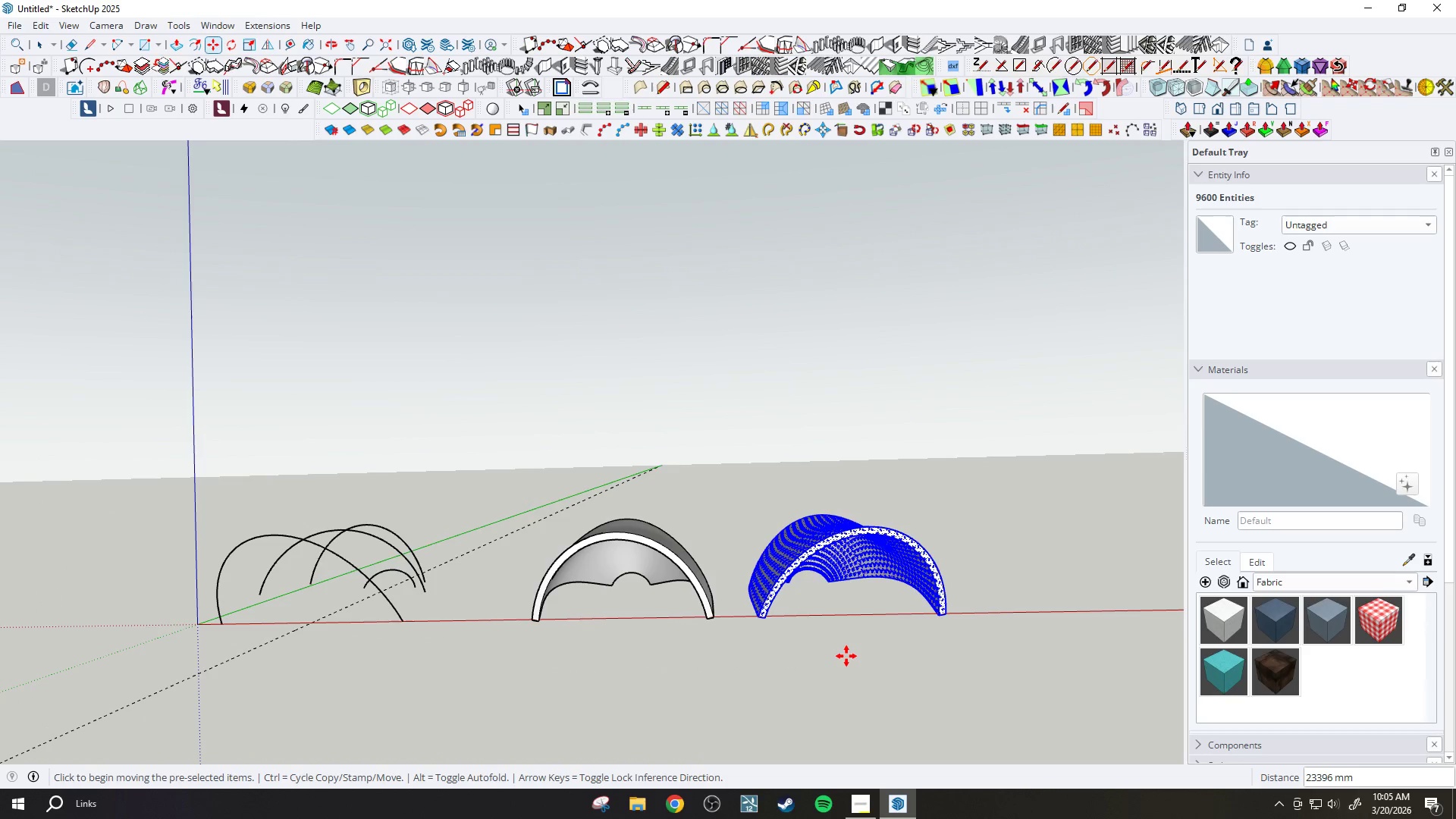 
hold_key(key=ControlLeft, duration=0.34)
 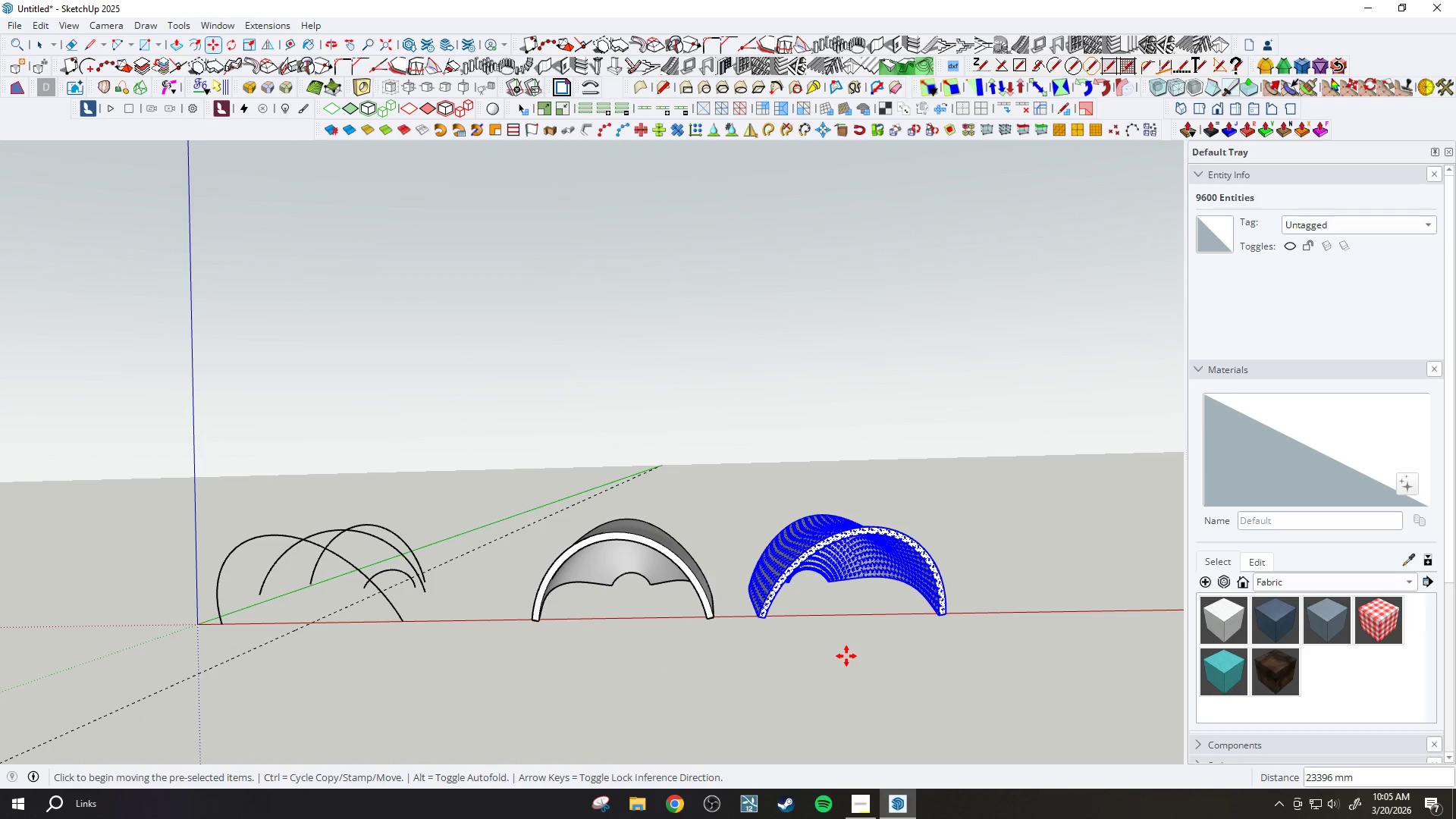 
scroll: coordinate [846, 656], scroll_direction: up, amount: 2.0
 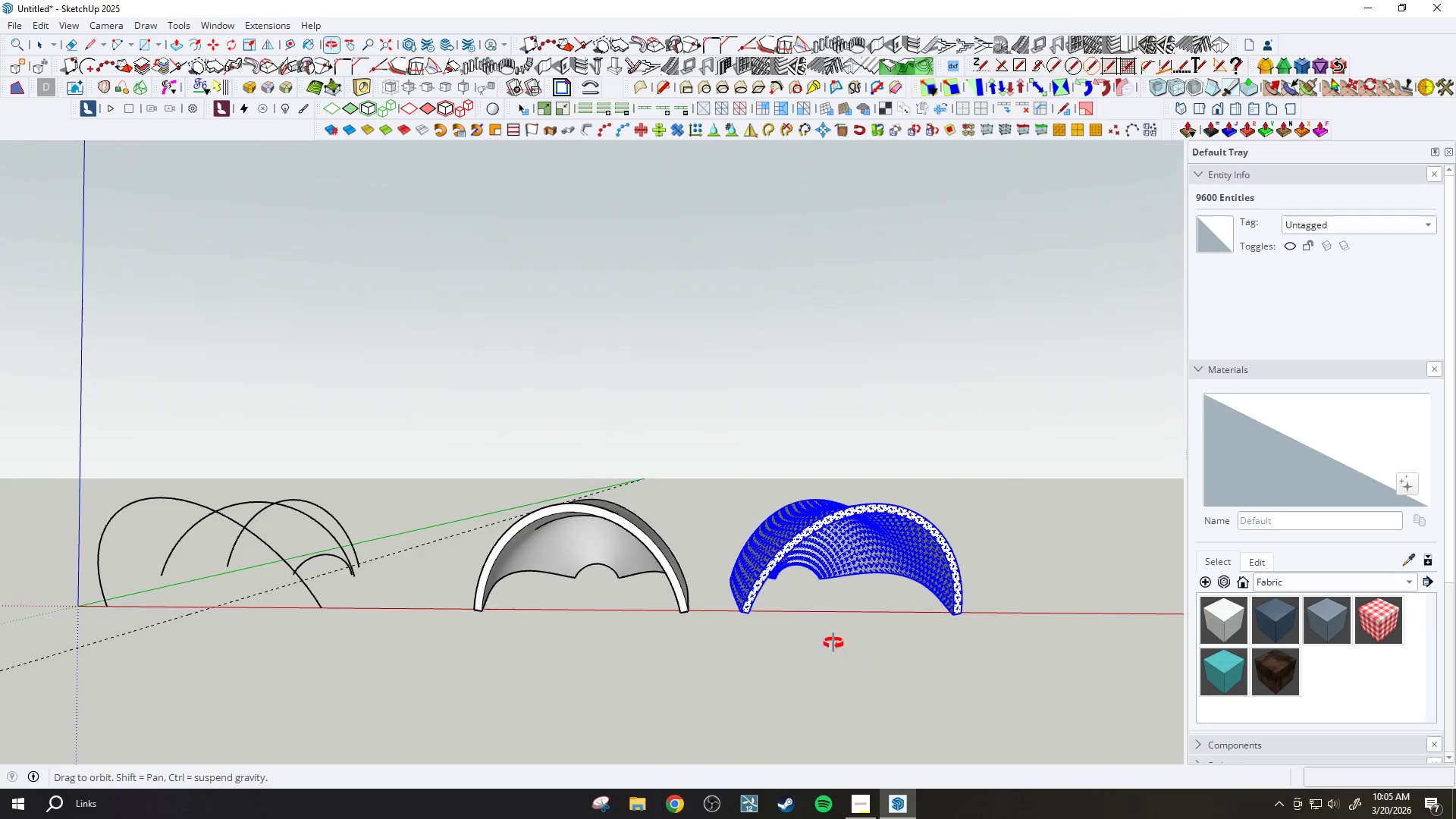 
left_click([843, 650])
 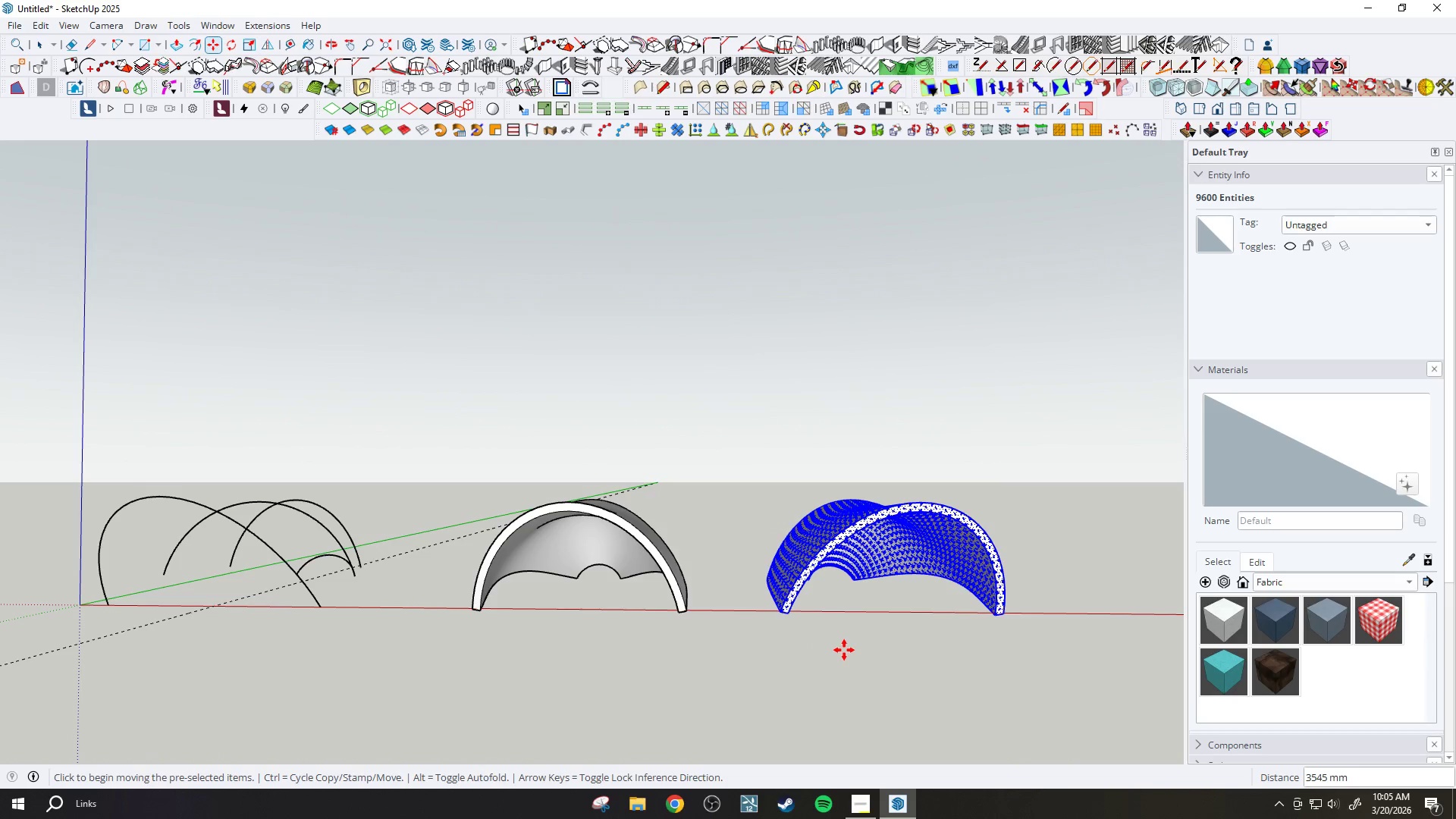 
scroll: coordinate [844, 650], scroll_direction: up, amount: 2.0
 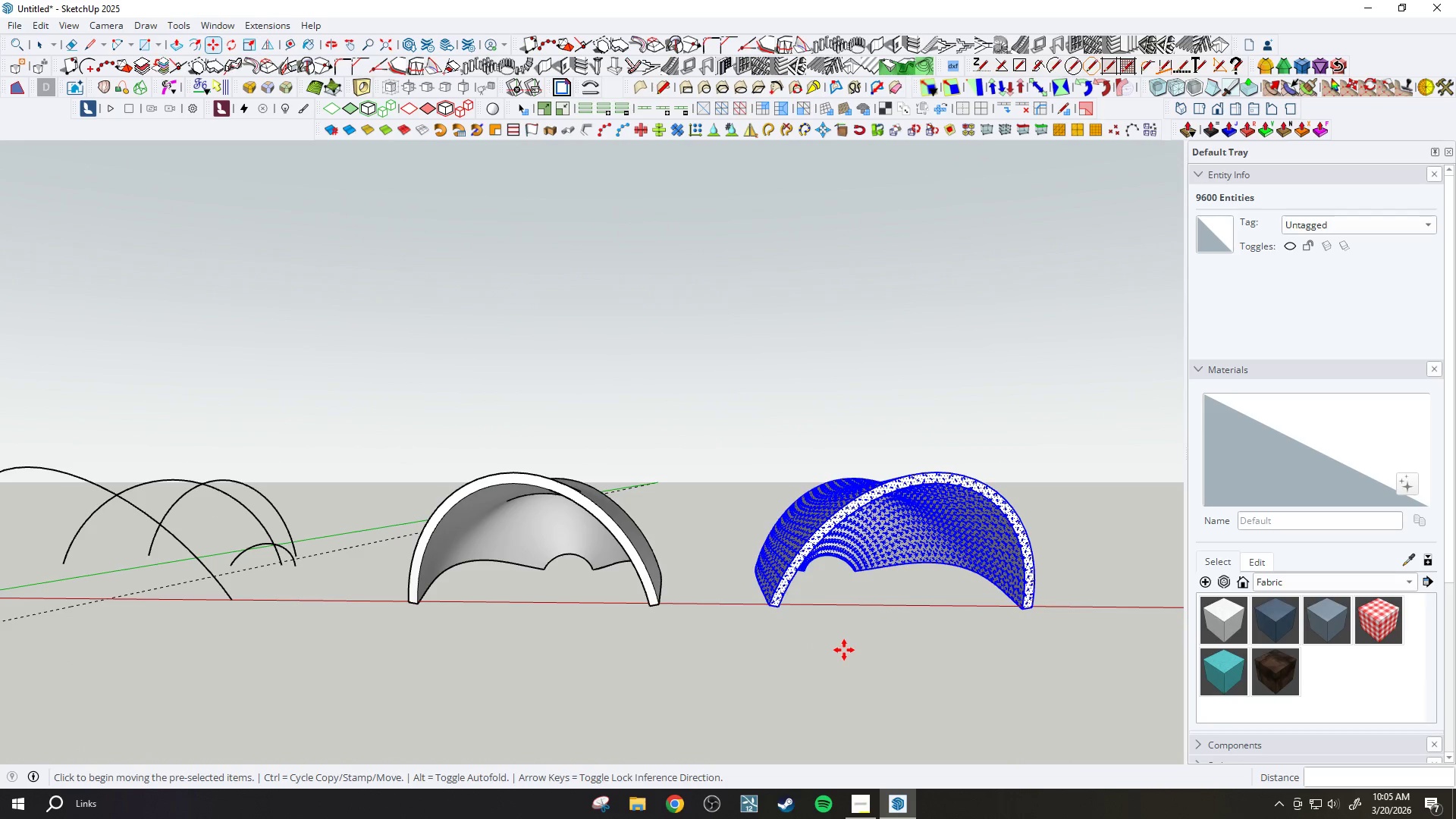 
key(Control+ControlLeft)
 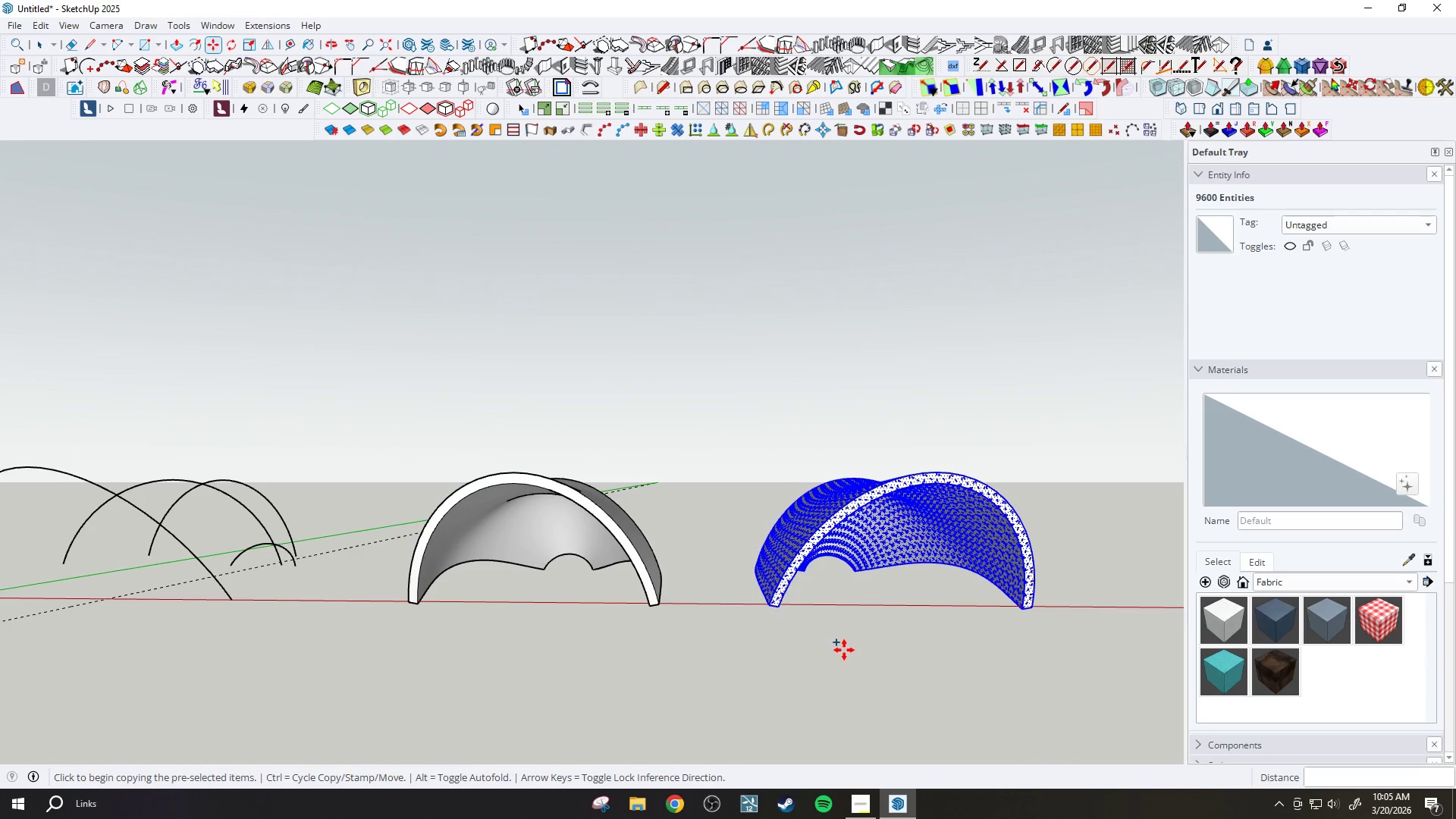 
wait(5.47)
 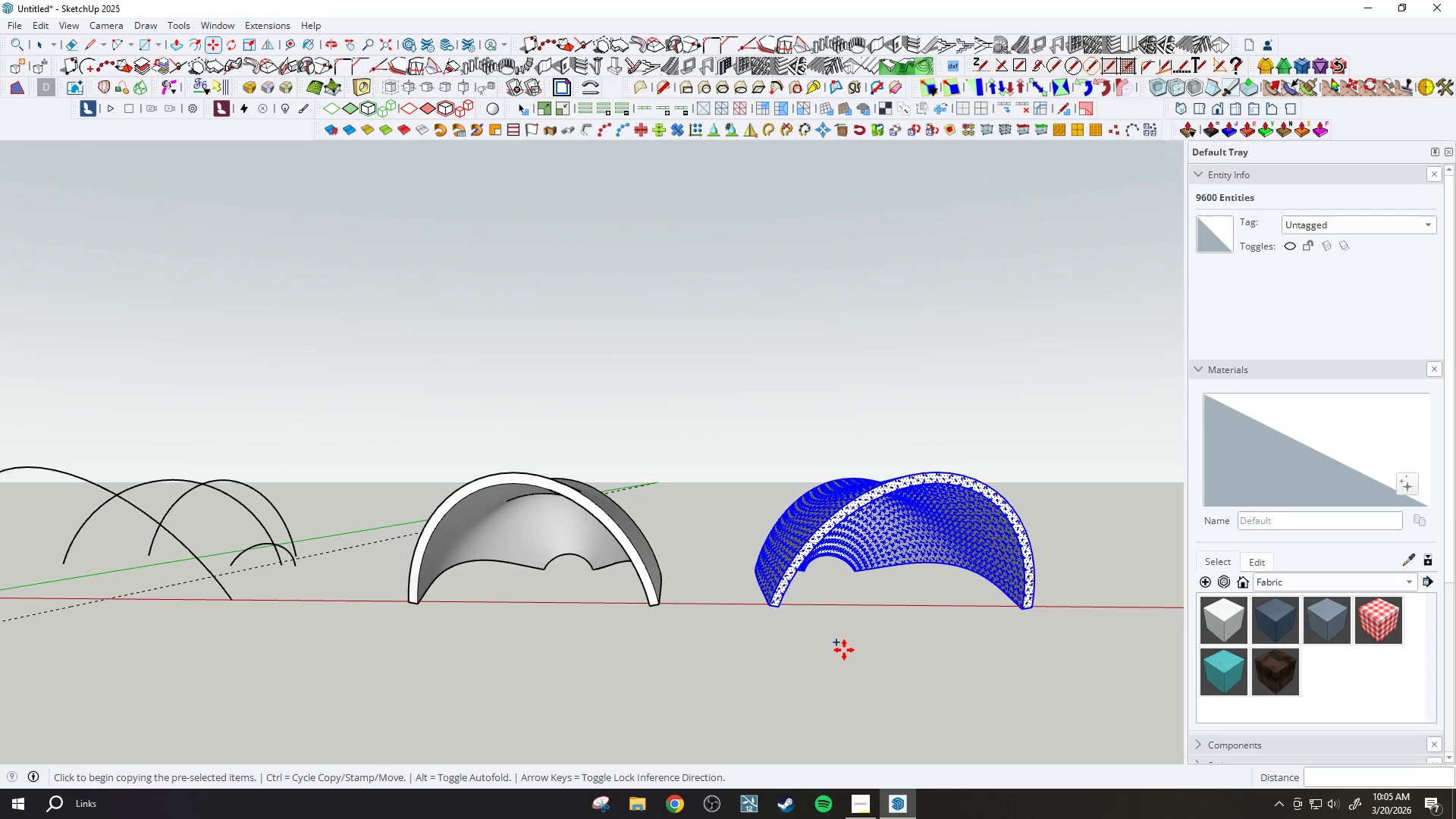 
type(x2)
 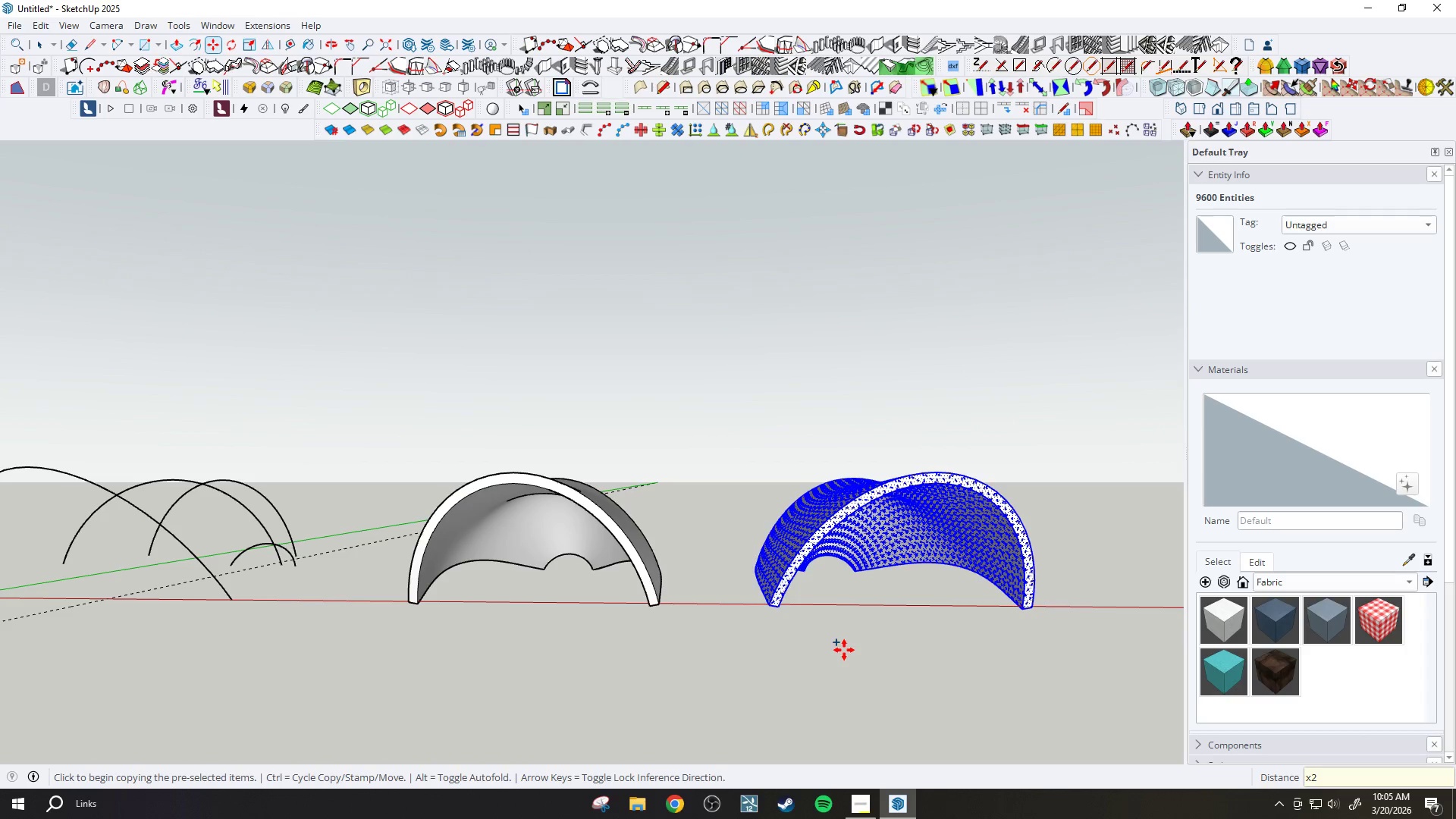 
key(Enter)
 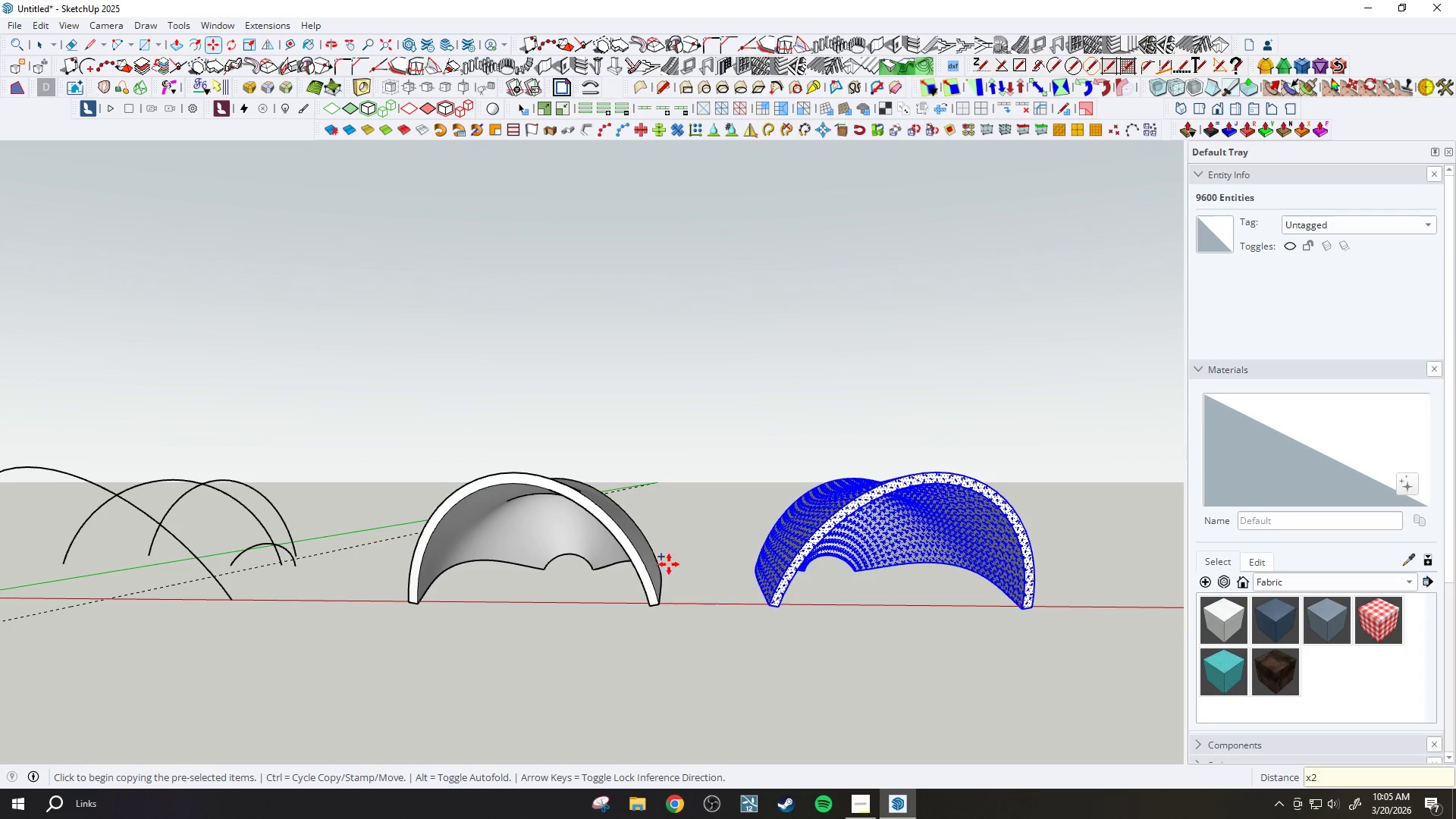 
scroll: coordinate [746, 563], scroll_direction: down, amount: 2.0
 